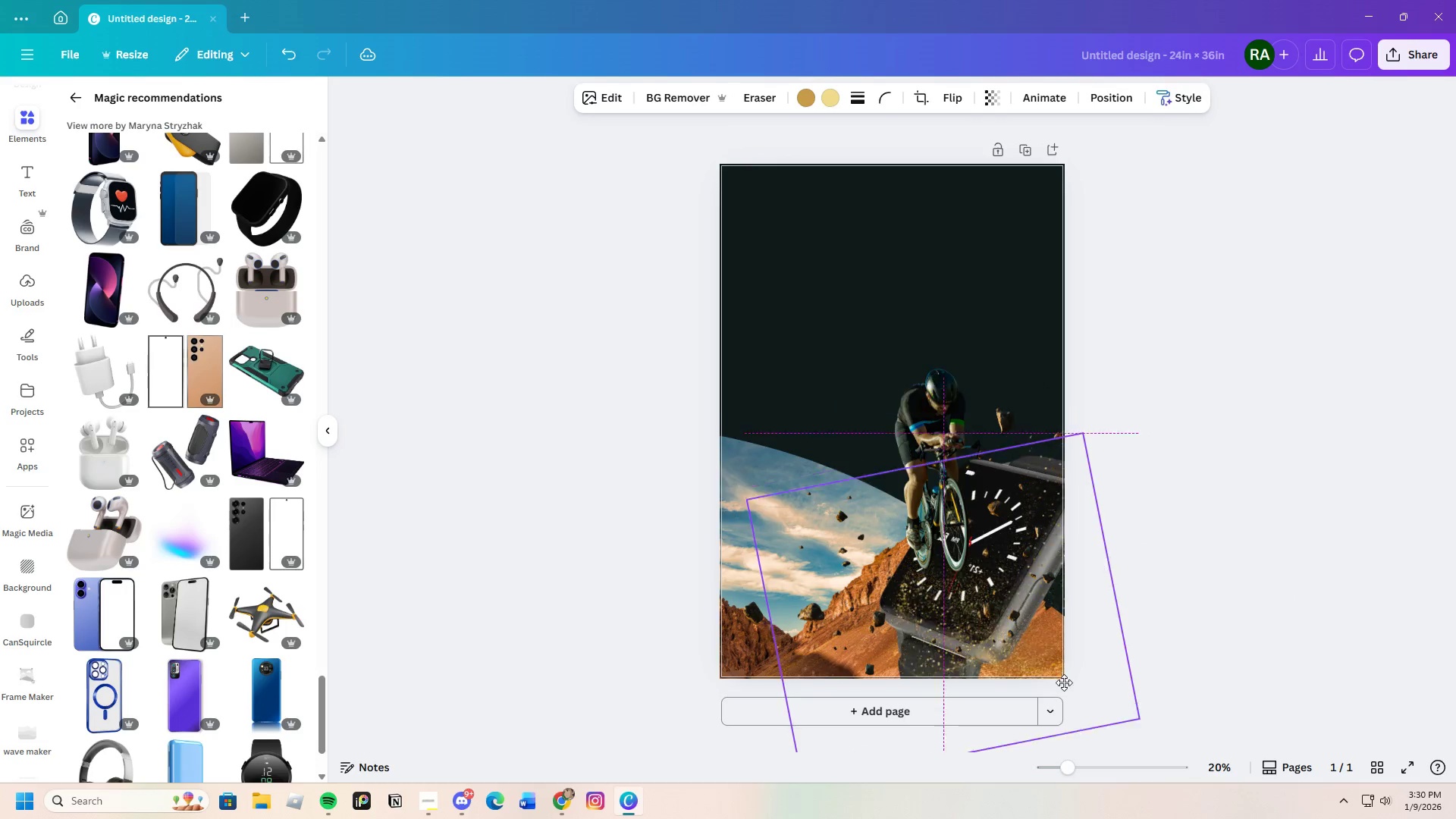 
left_click_drag(start_coordinate=[1059, 667], to_coordinate=[1046, 695])
 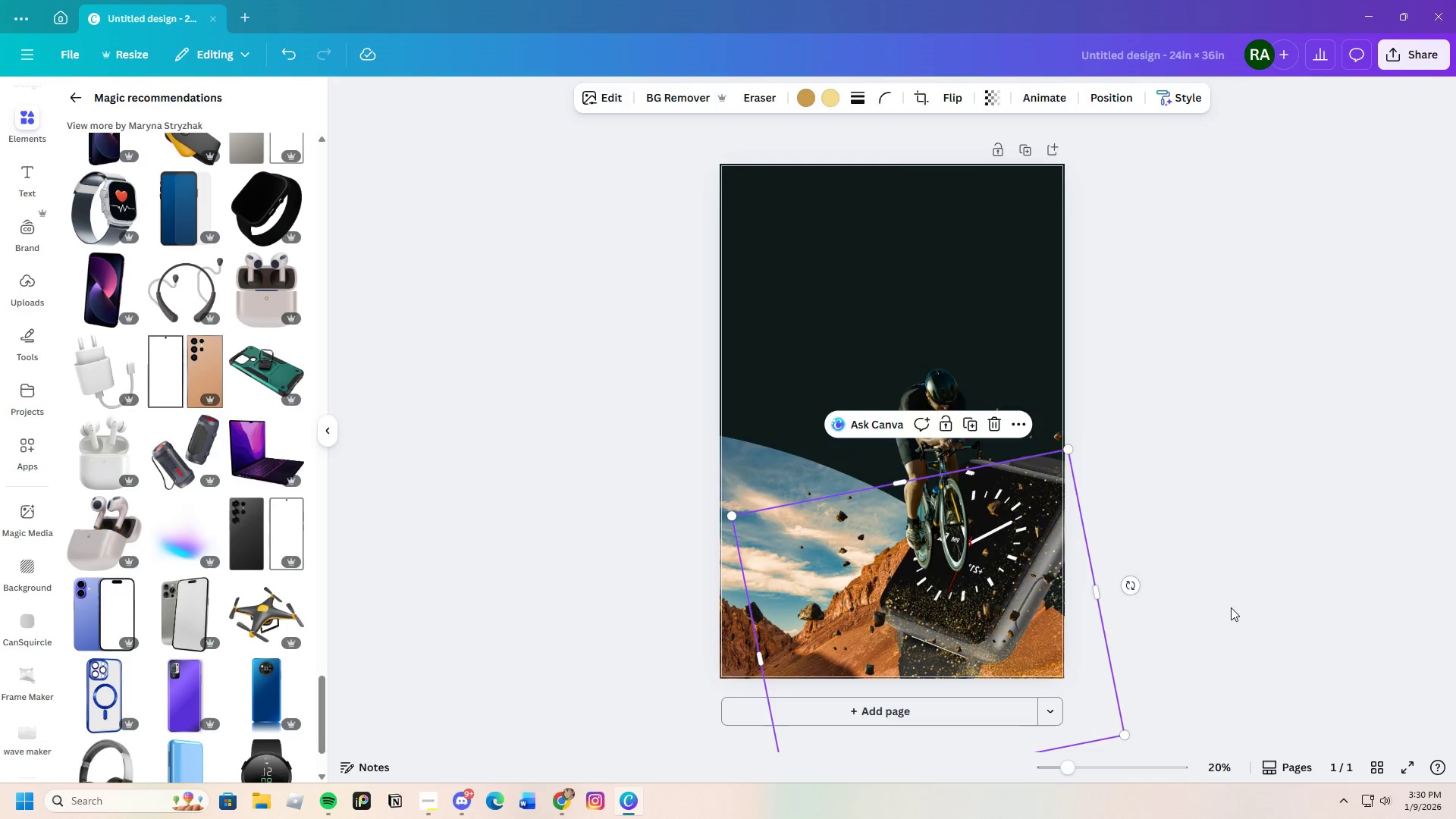 
left_click([1231, 607])
 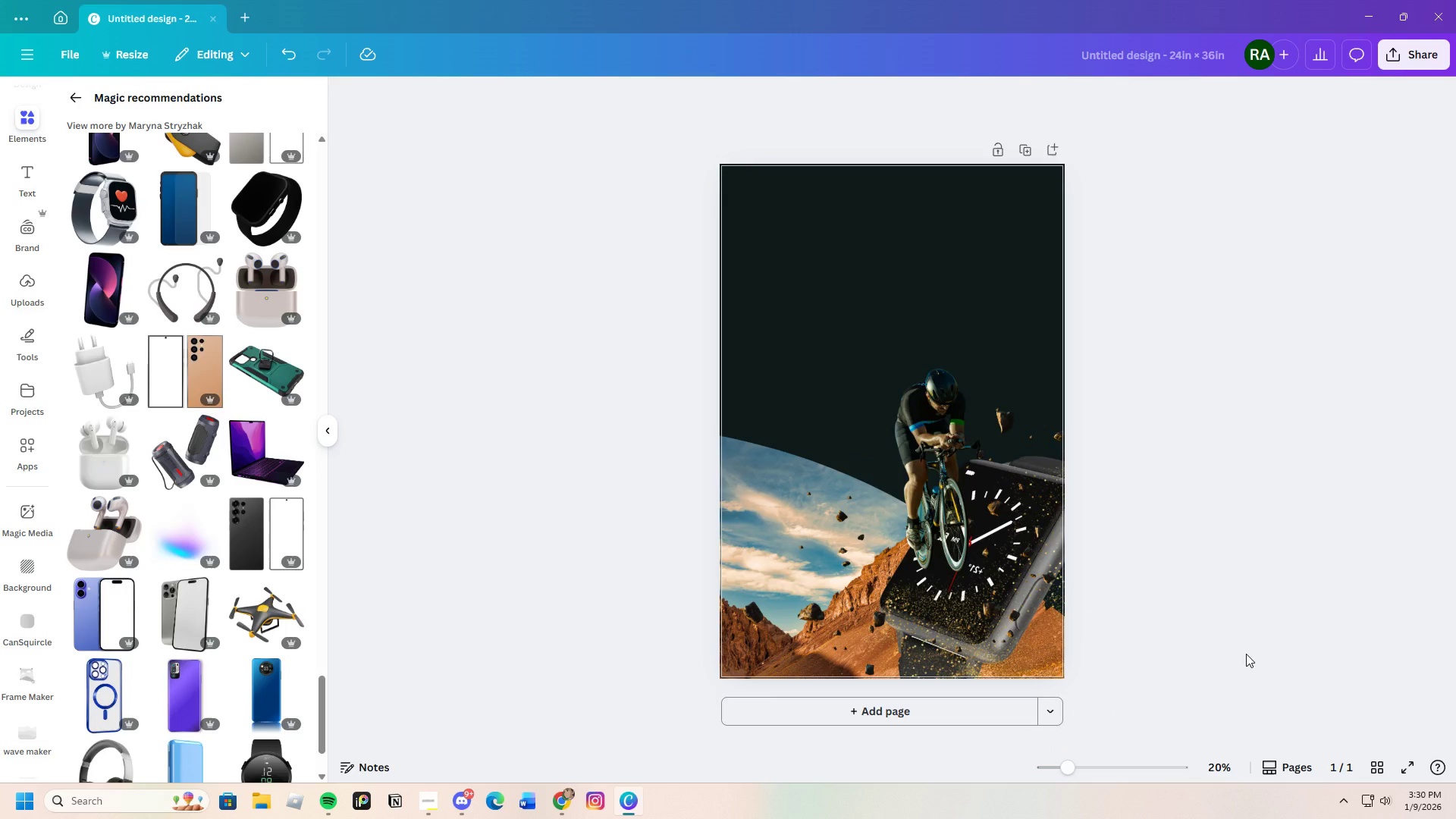 
left_click_drag(start_coordinate=[948, 622], to_coordinate=[975, 587])
 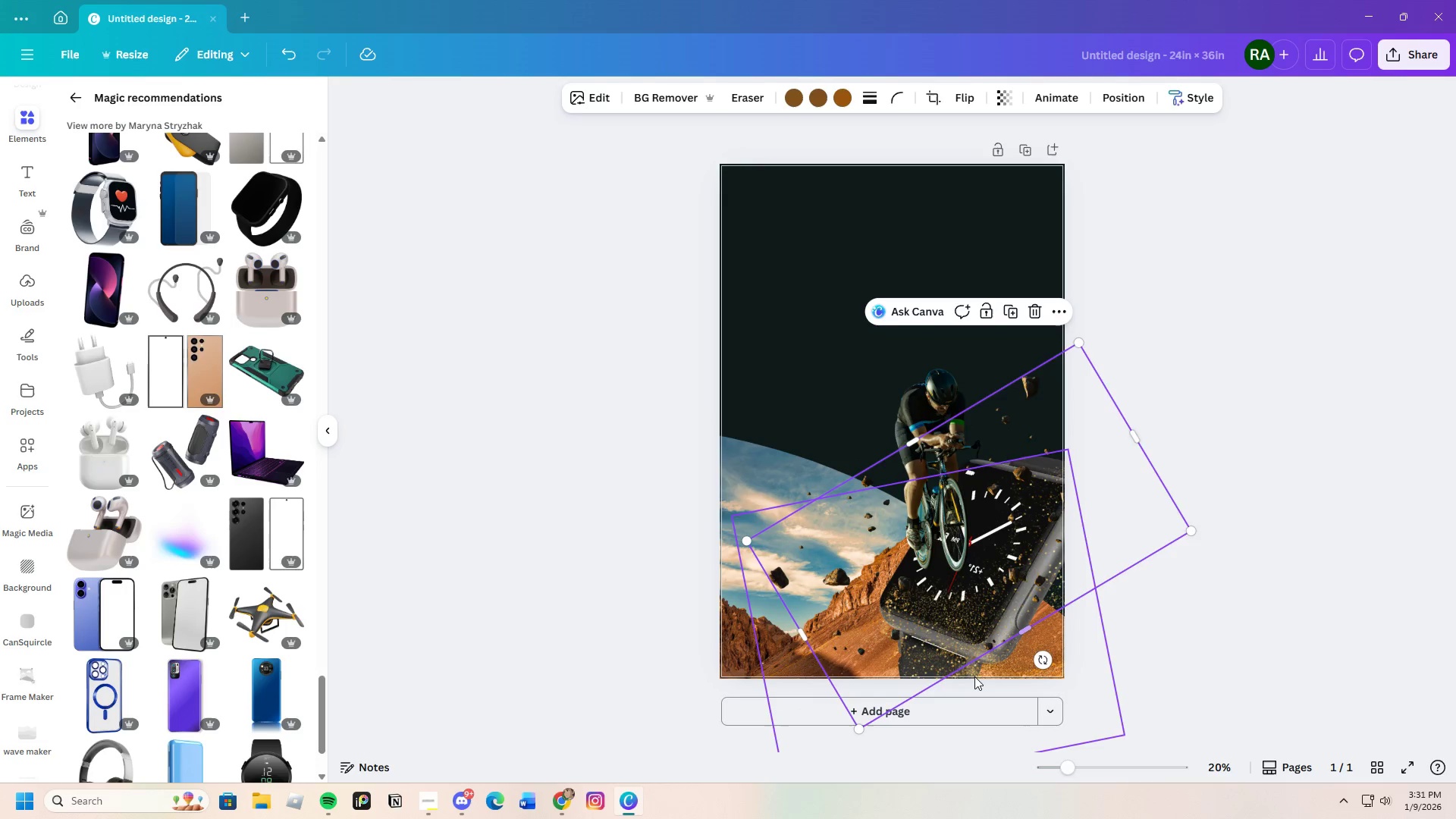 
left_click_drag(start_coordinate=[974, 676], to_coordinate=[983, 681])
 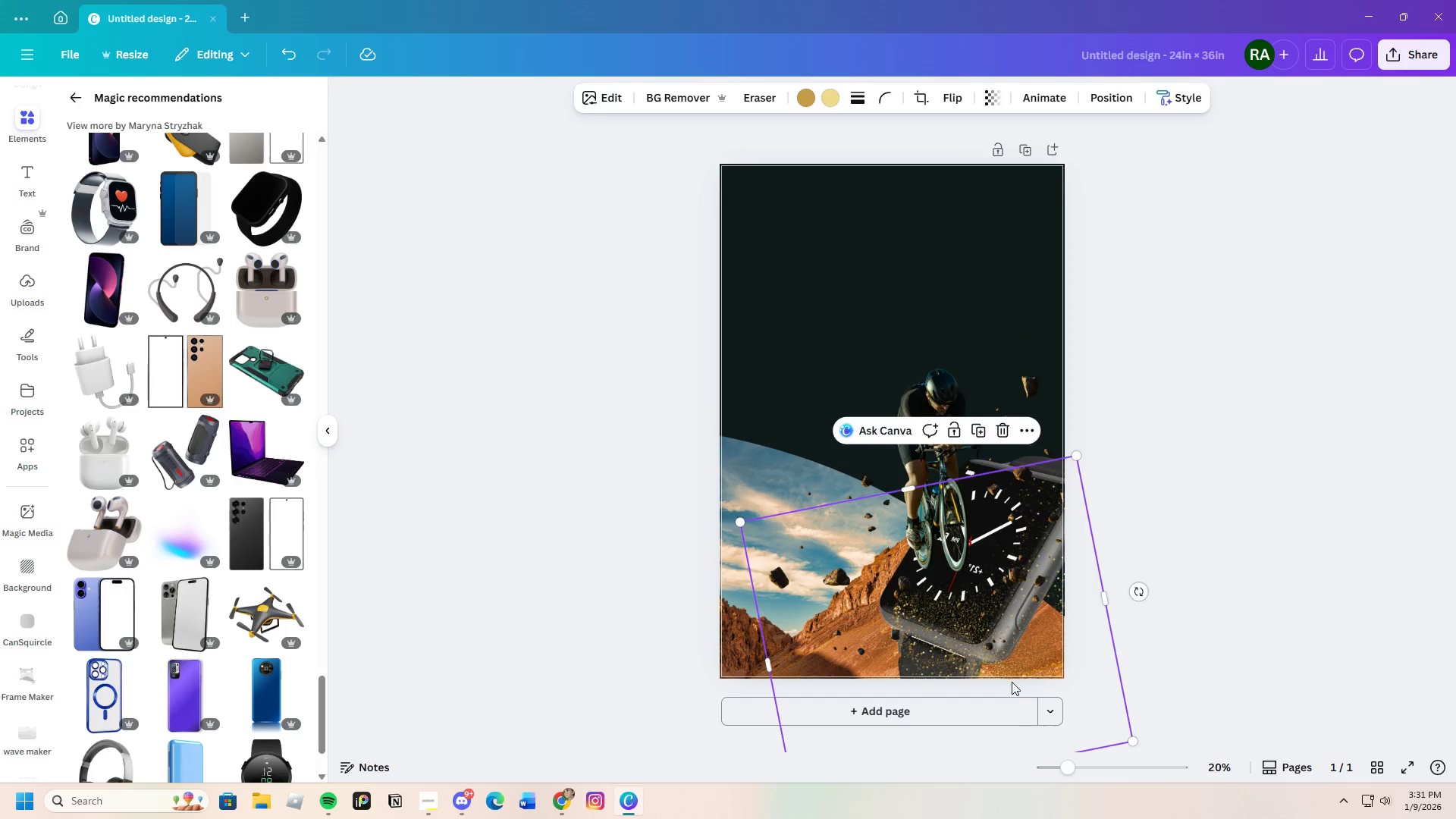 
left_click_drag(start_coordinate=[1012, 682], to_coordinate=[985, 627])
 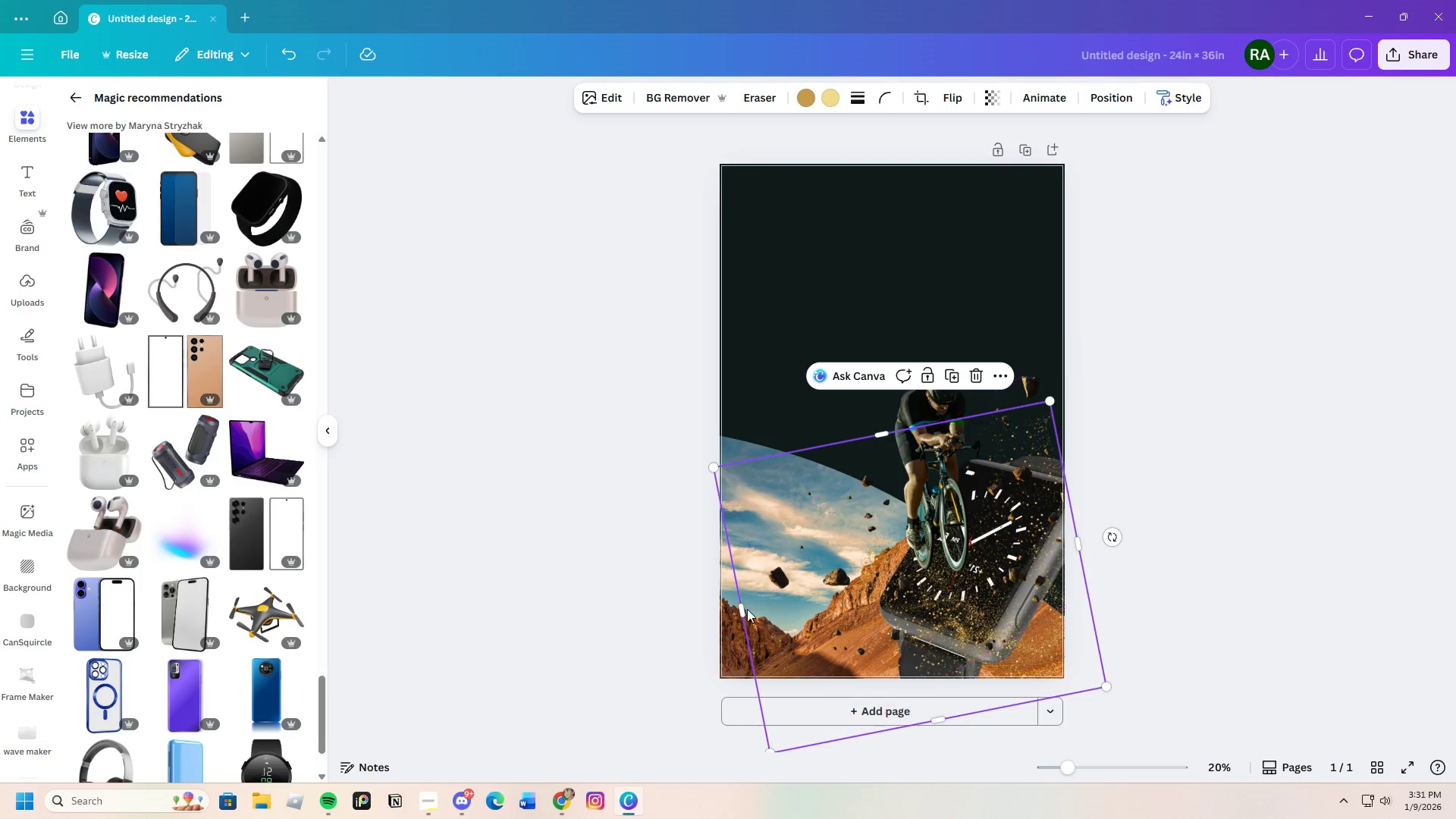 
left_click_drag(start_coordinate=[743, 610], to_coordinate=[706, 613])
 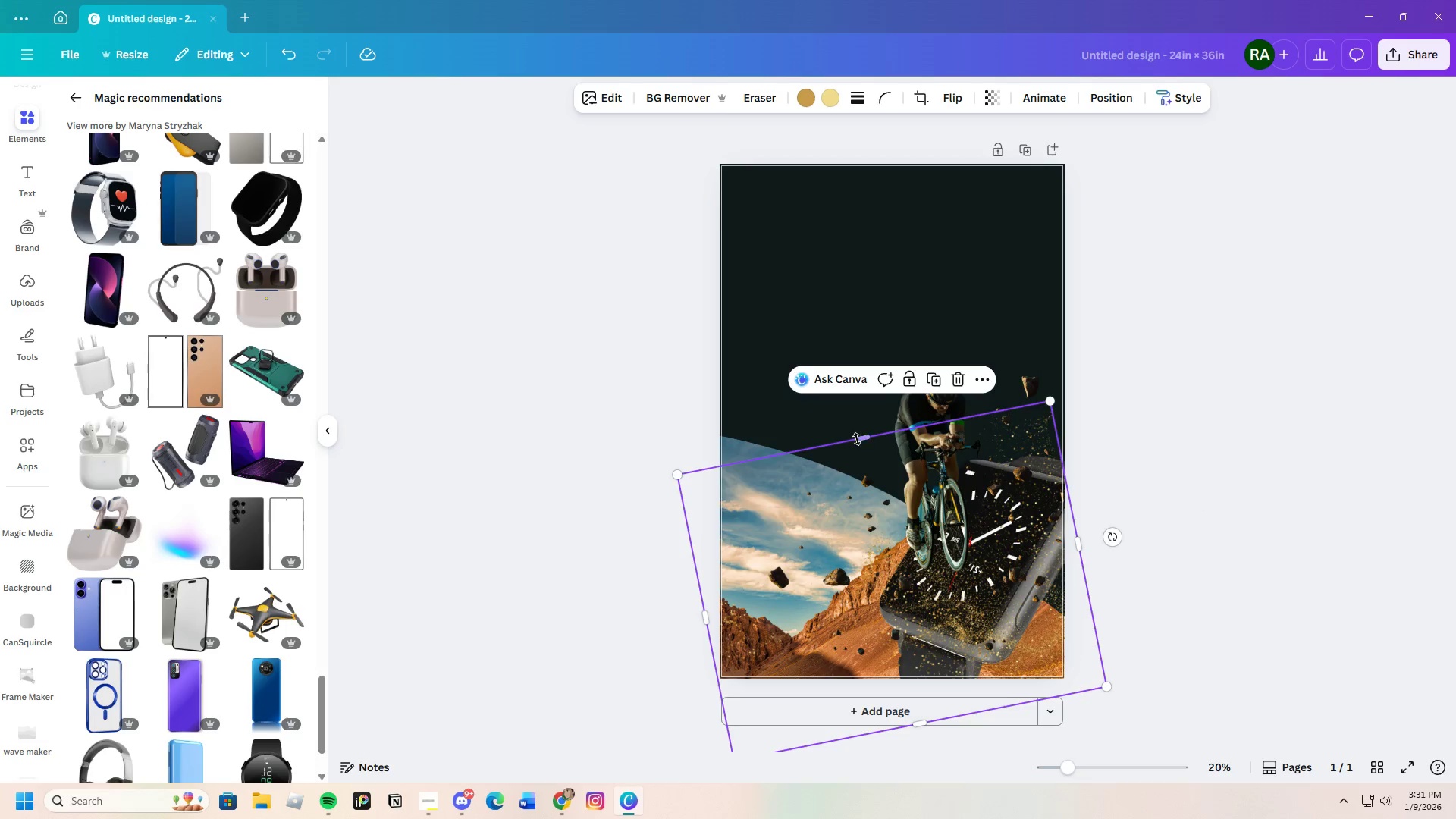 
left_click_drag(start_coordinate=[861, 435], to_coordinate=[897, 375])
 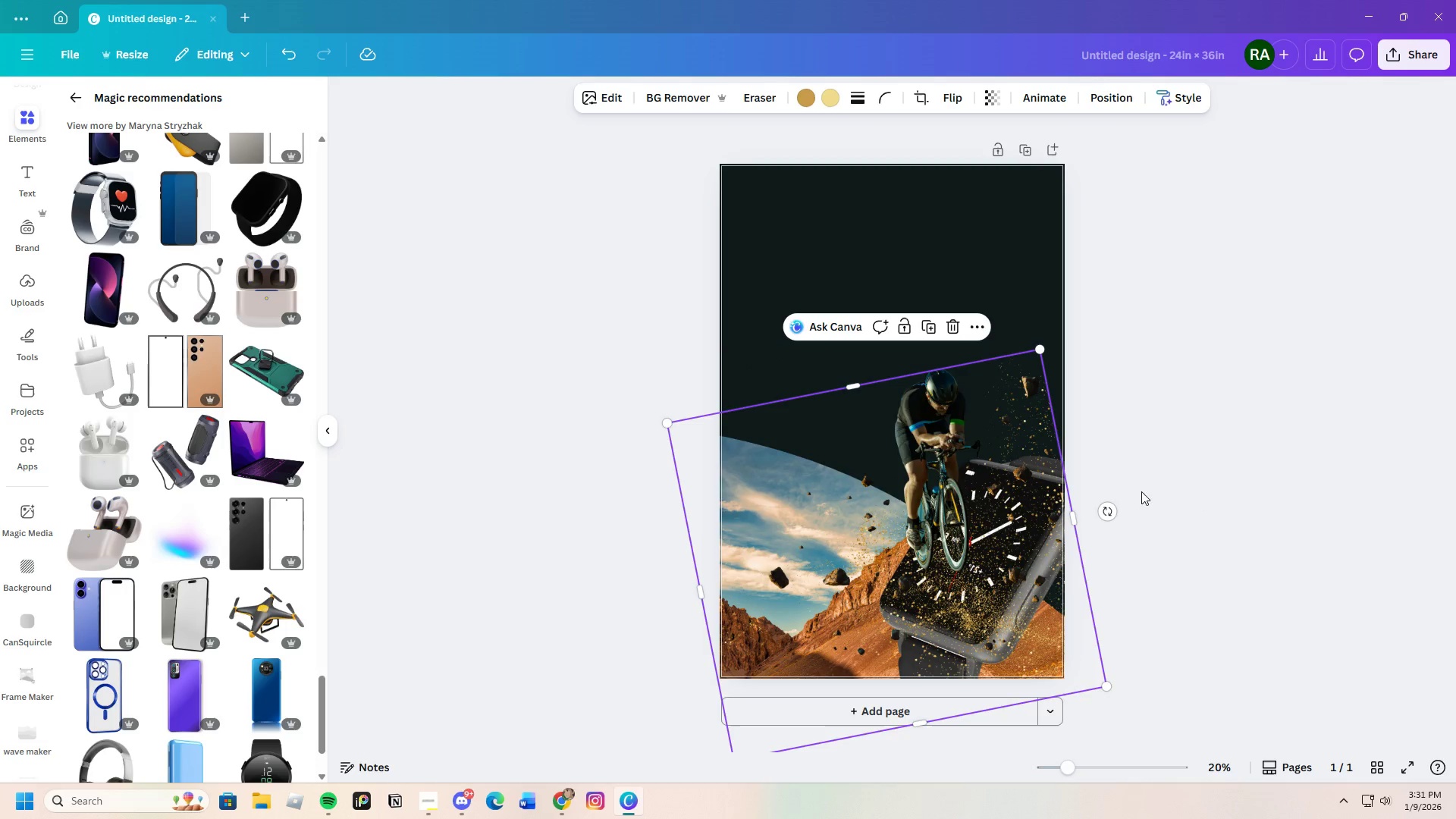 
left_click_drag(start_coordinate=[1110, 510], to_coordinate=[1100, 754])
 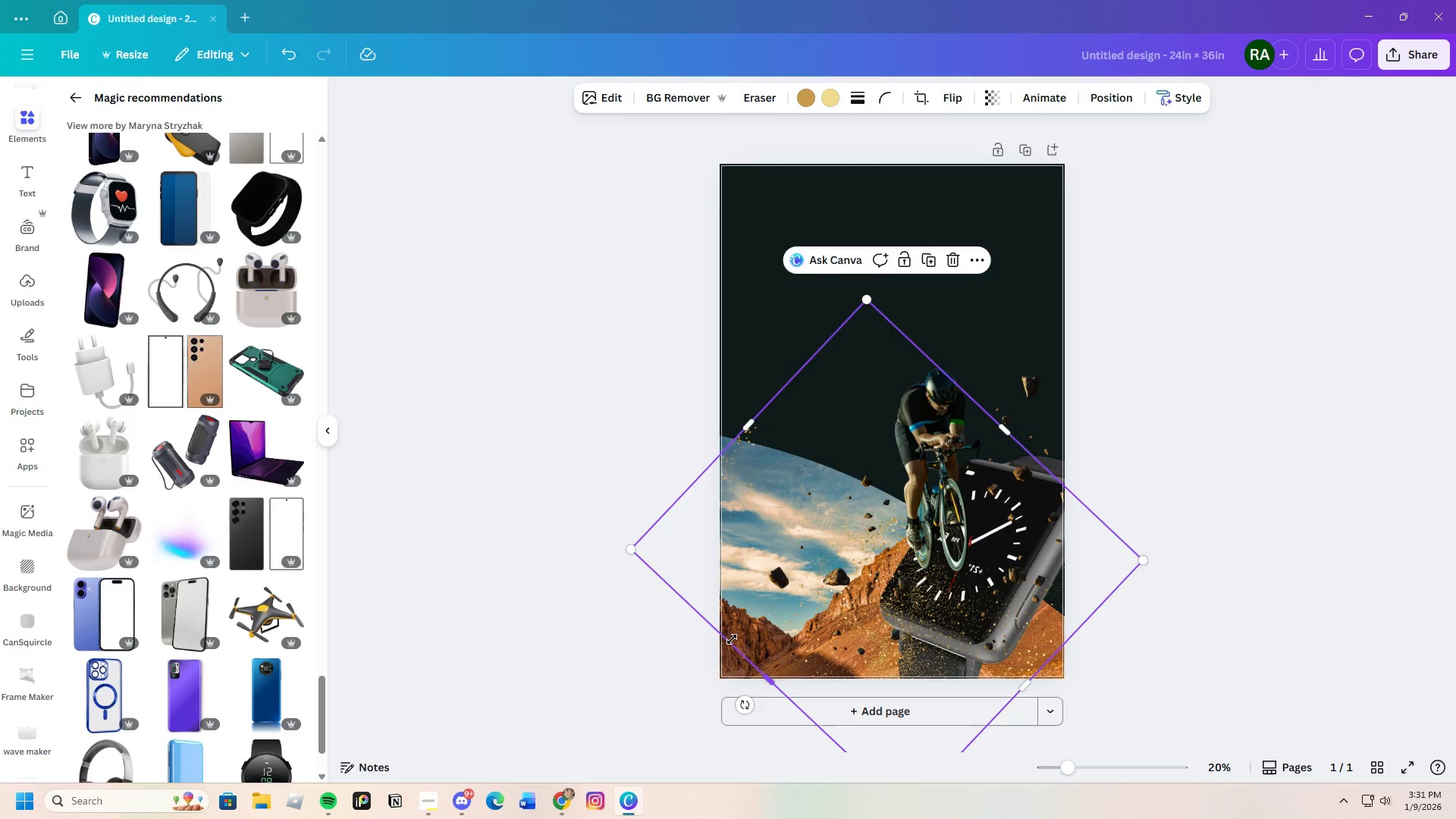 
left_click_drag(start_coordinate=[747, 617], to_coordinate=[926, 608])
 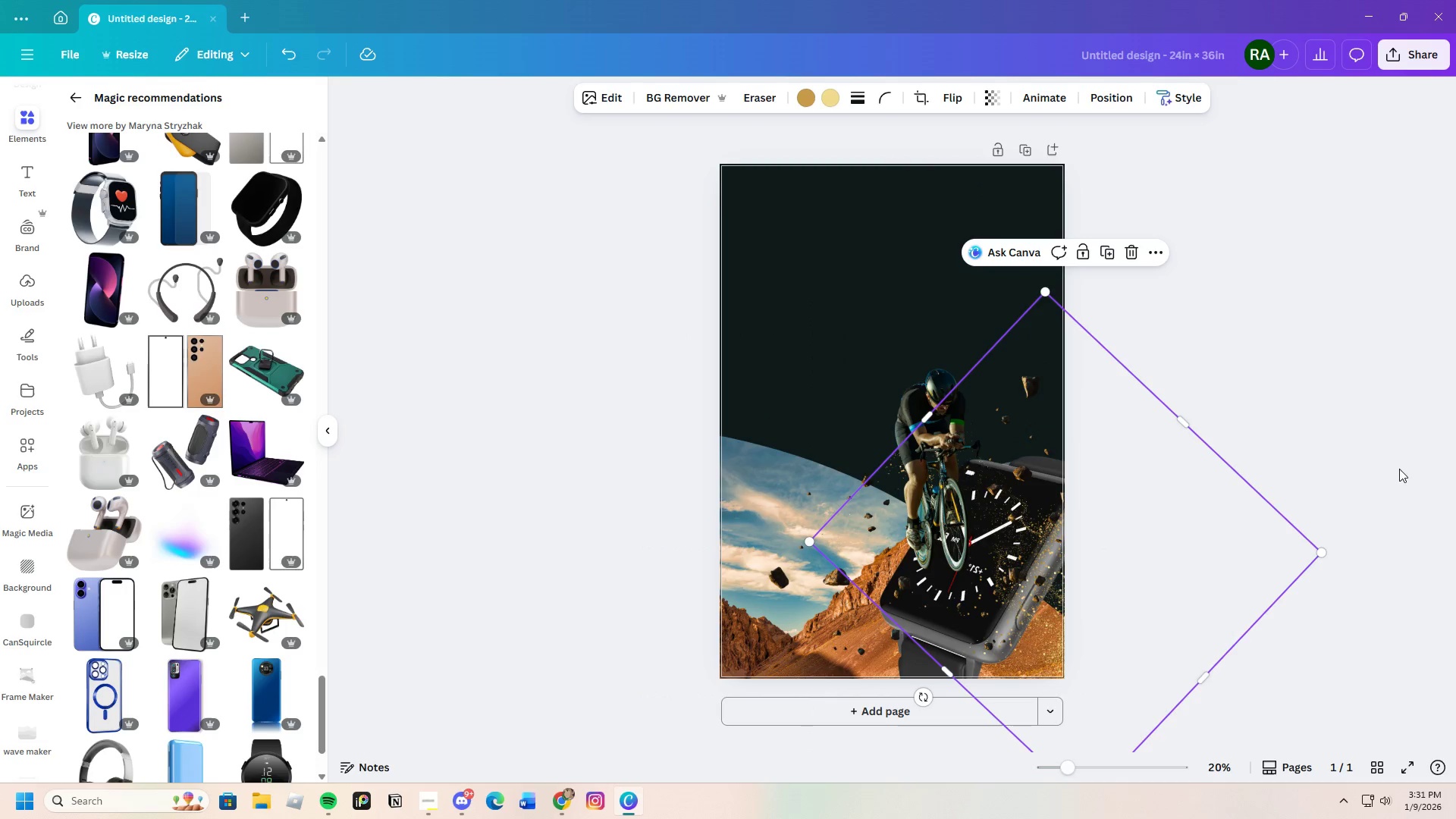 
left_click([1404, 463])
 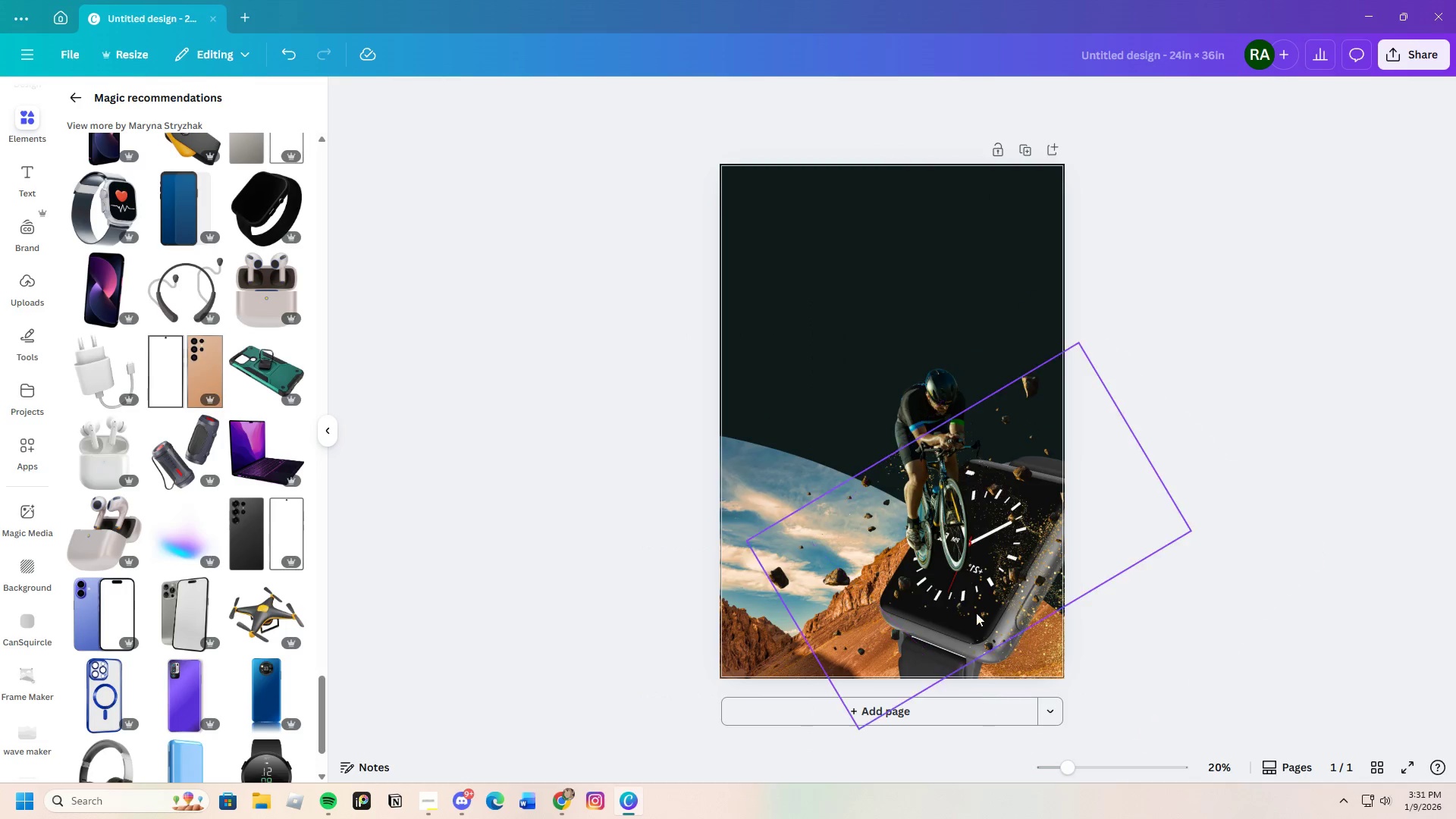 
left_click([831, 577])
 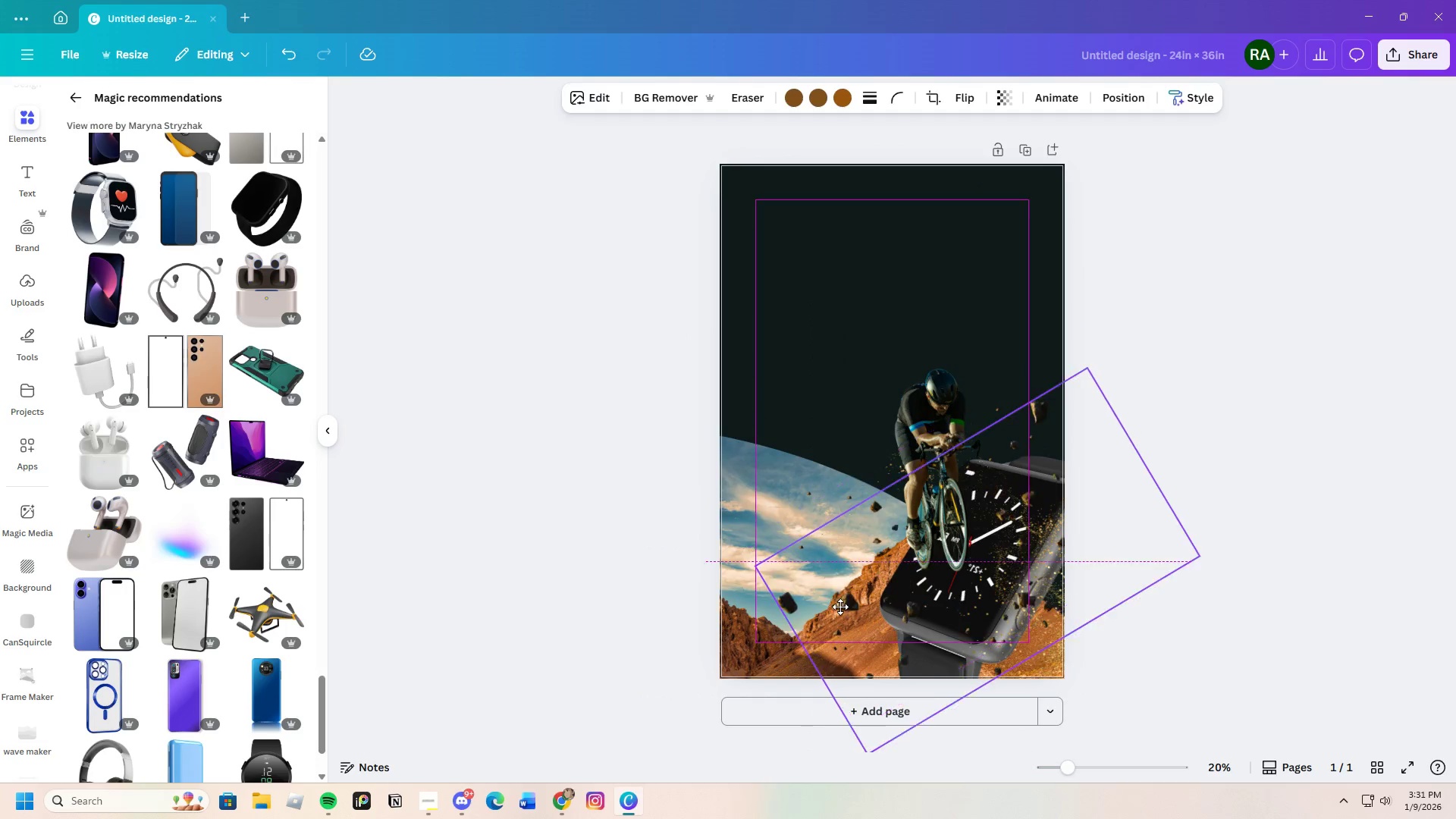 
left_click_drag(start_coordinate=[831, 576], to_coordinate=[843, 617])
 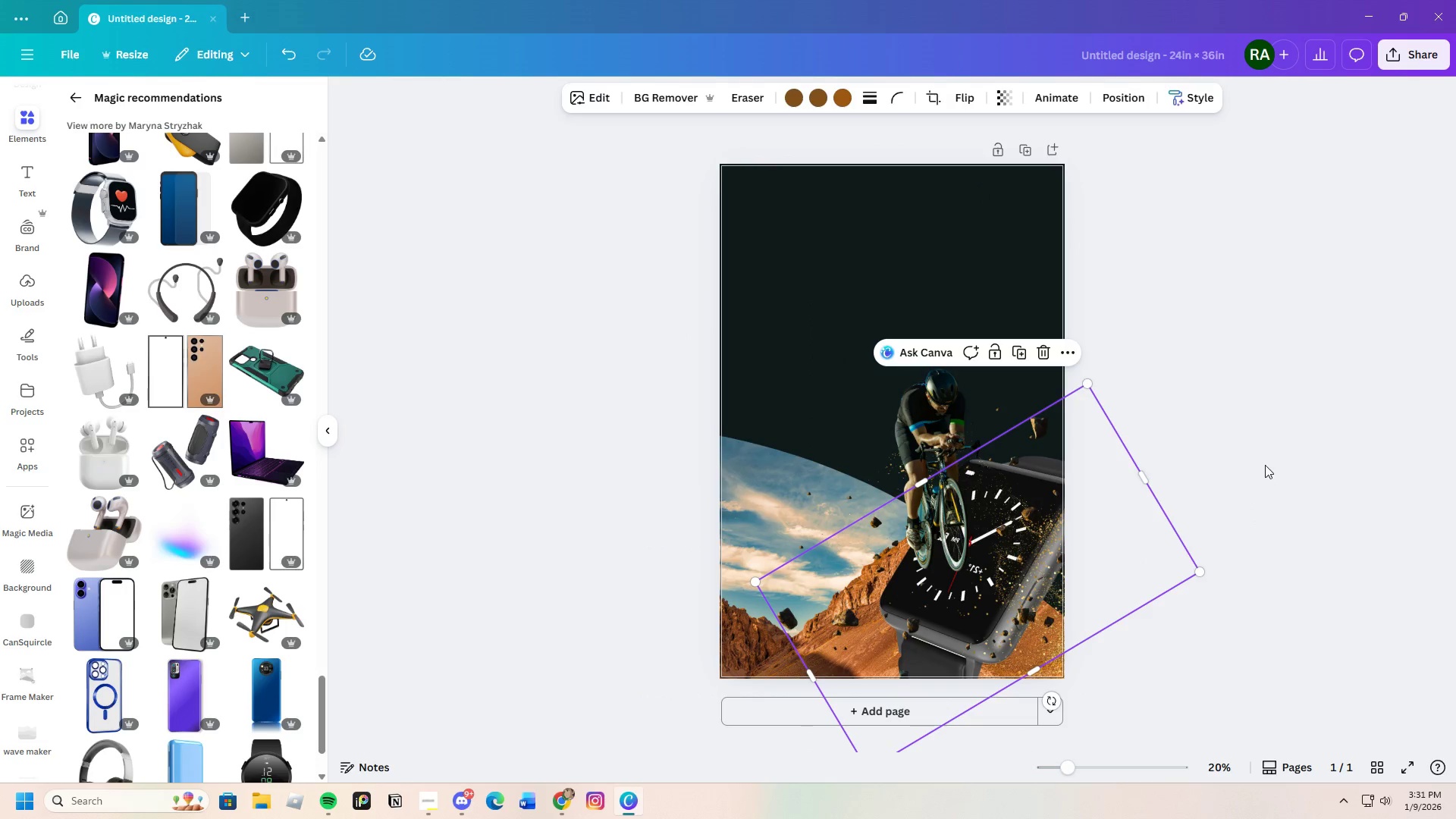 
left_click([1265, 465])
 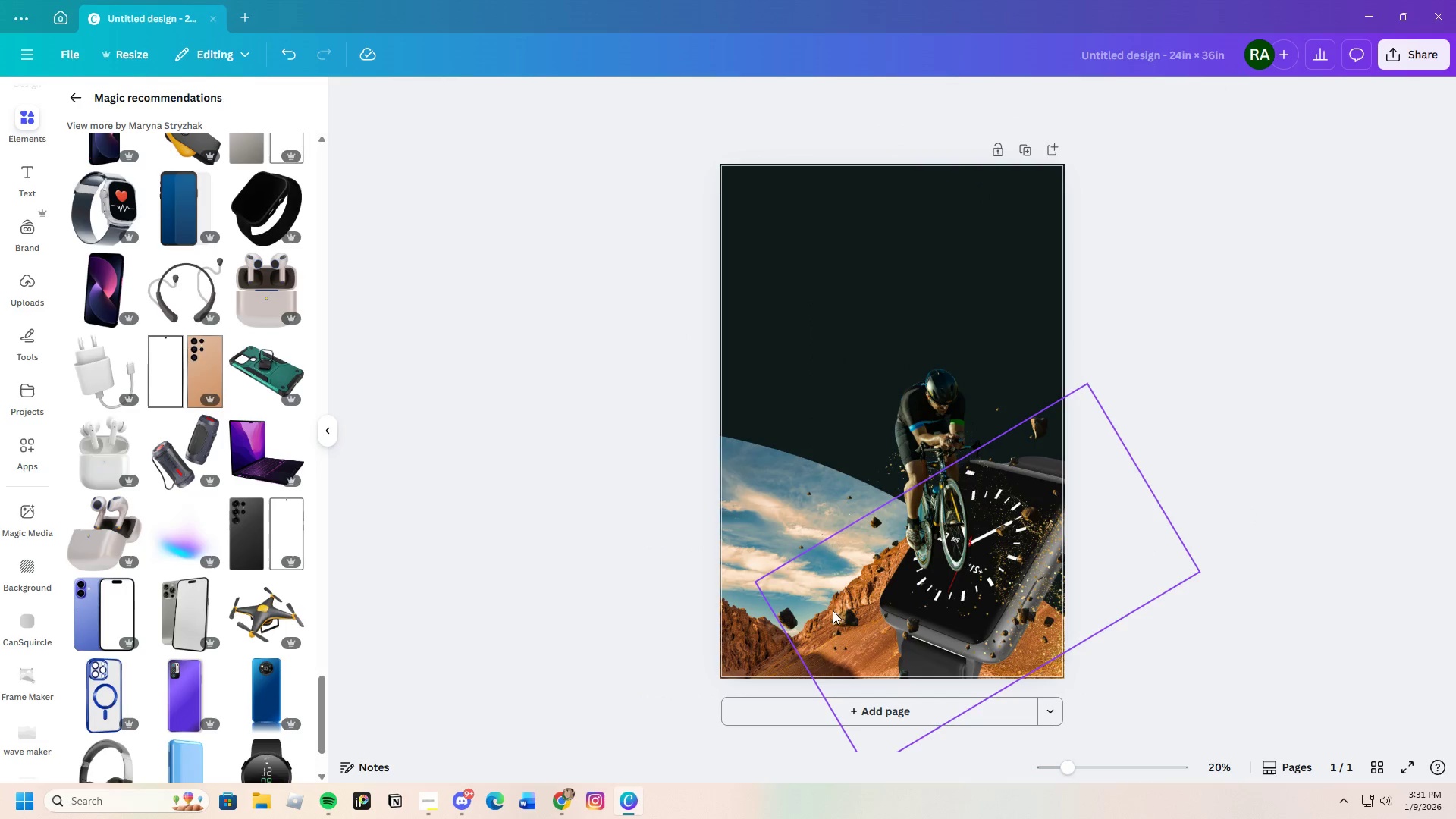 
left_click([824, 599])
 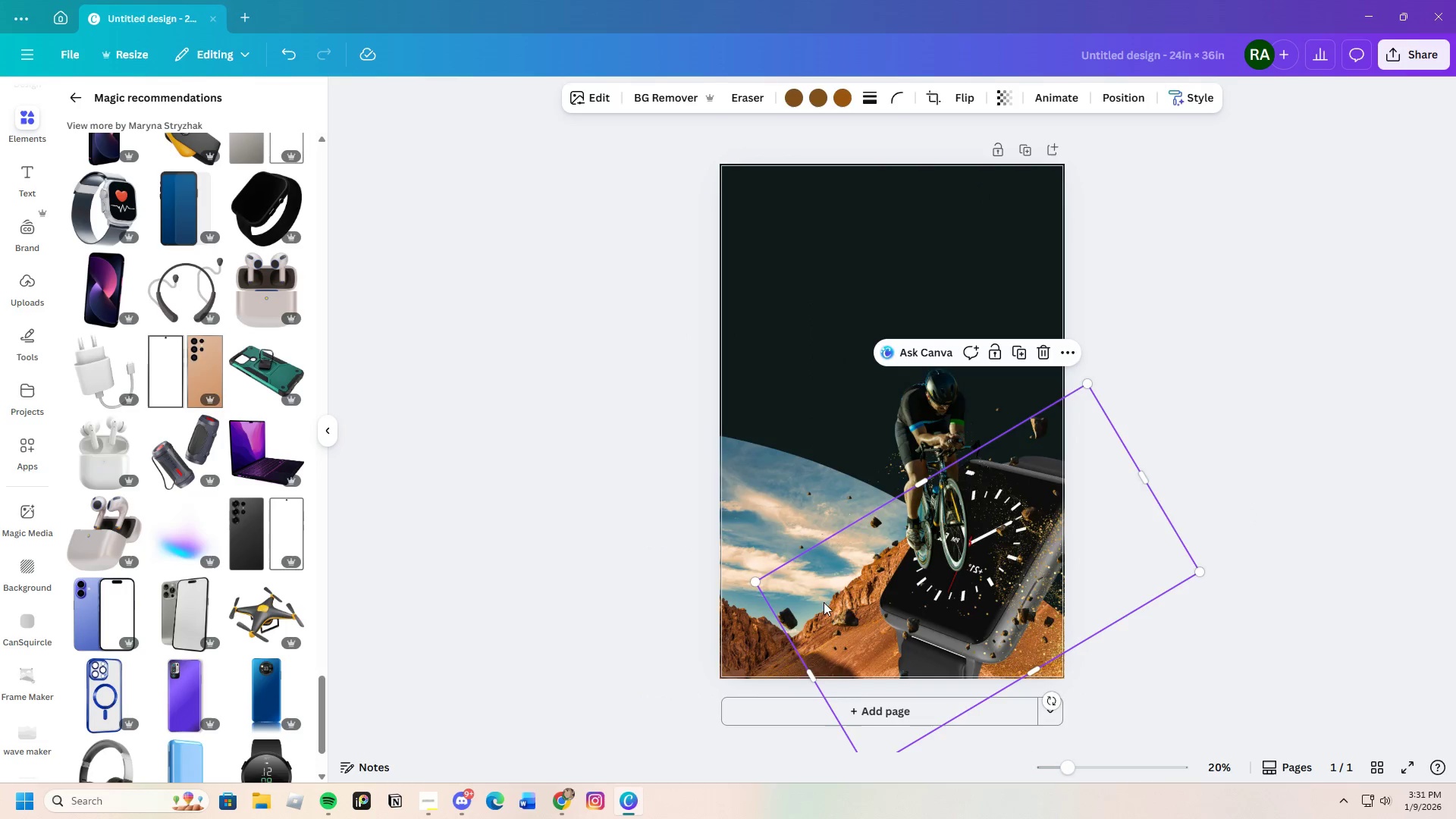 
left_click_drag(start_coordinate=[824, 602], to_coordinate=[816, 566])
 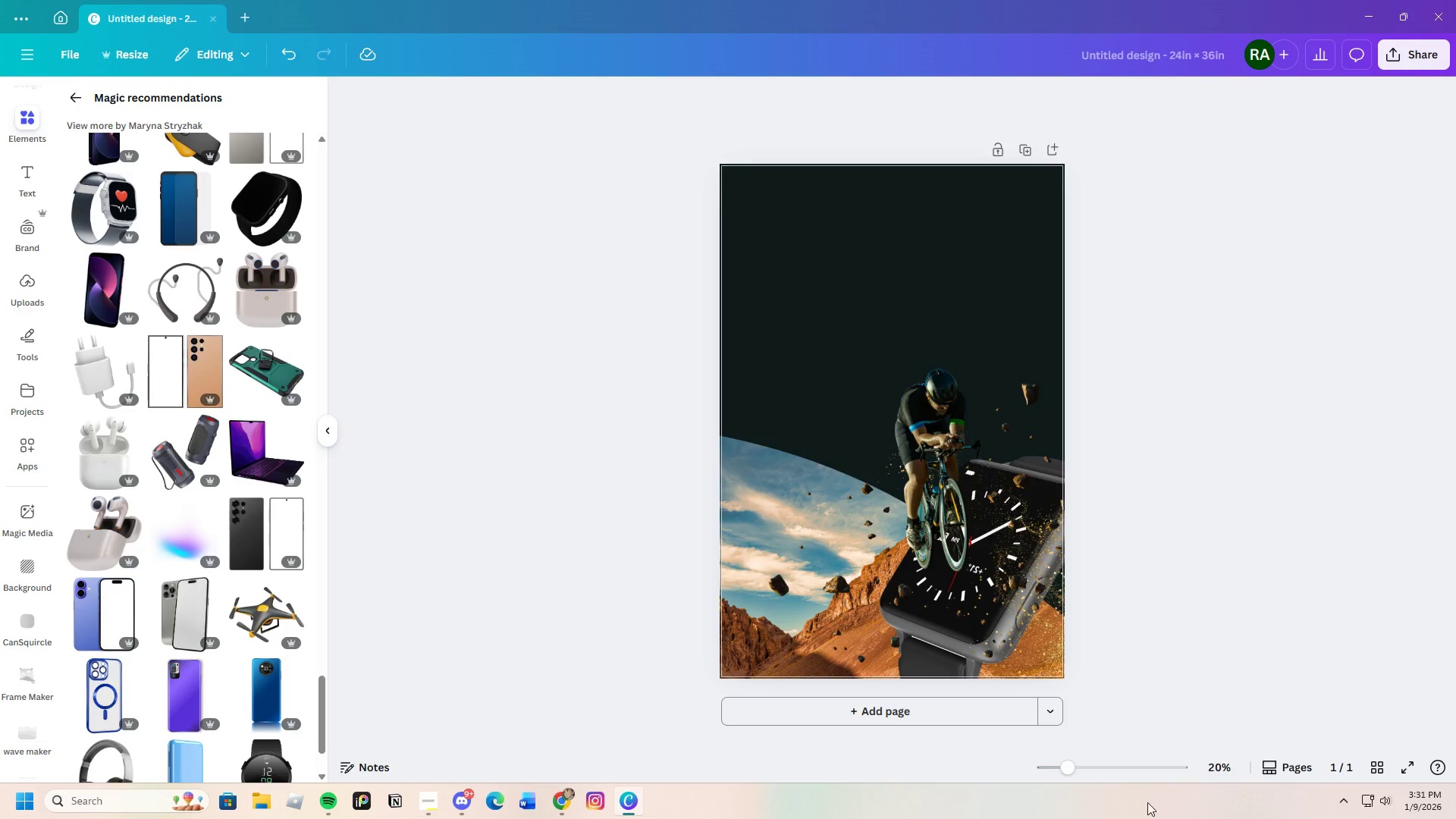 
left_click_drag(start_coordinate=[1071, 780], to_coordinate=[1074, 818])
 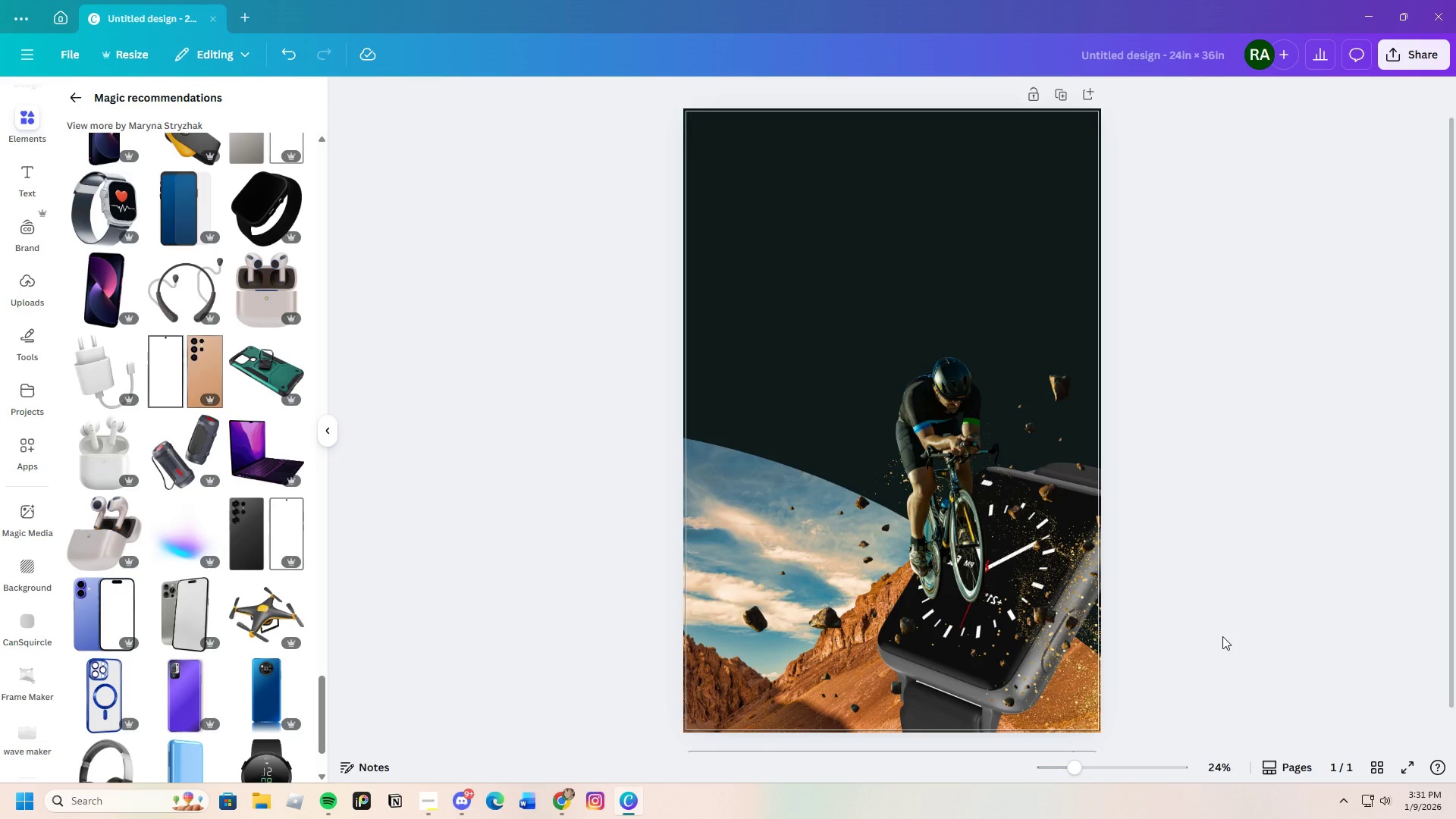 
left_click([1222, 636])
 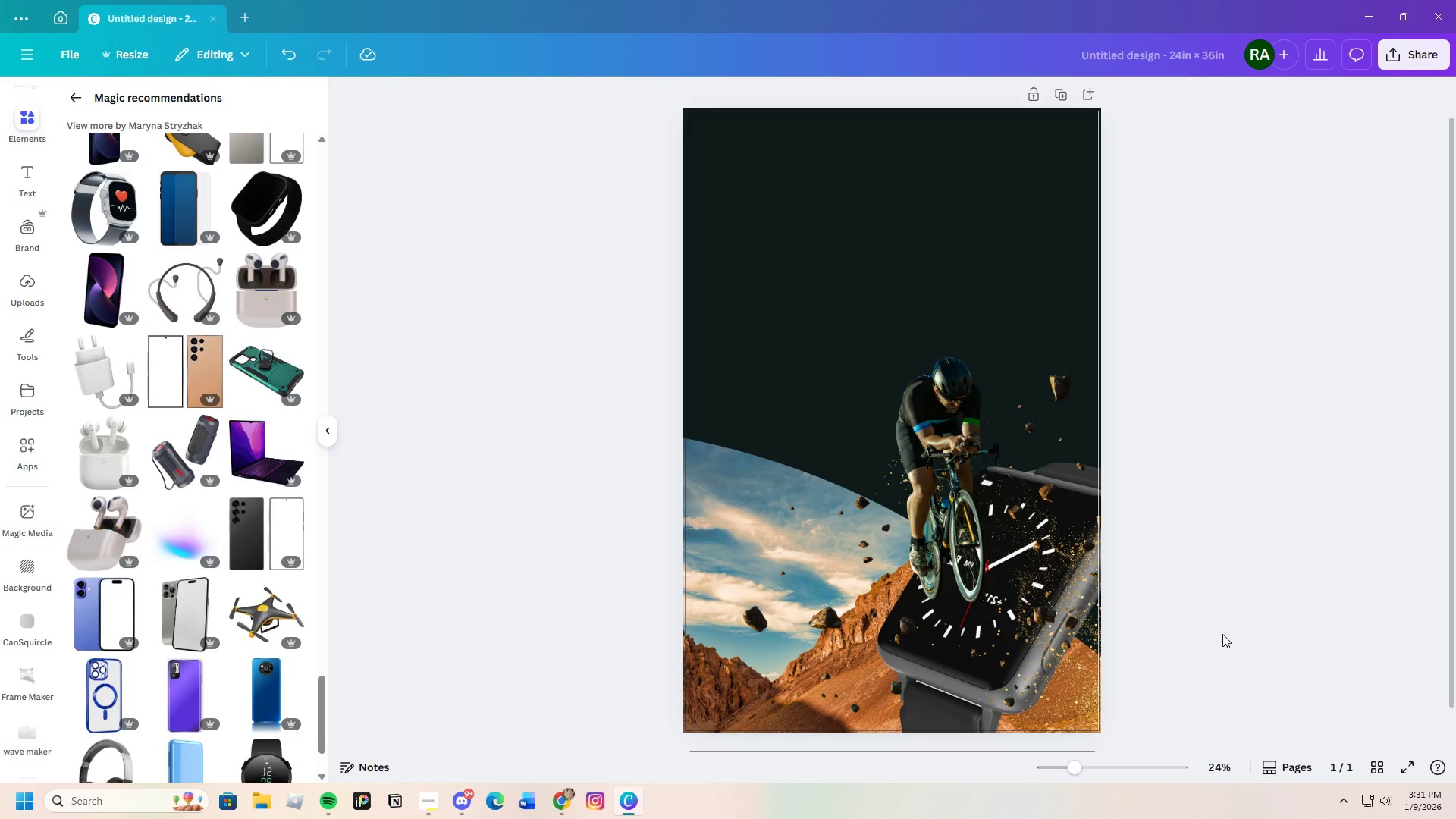 
wait(9.08)
 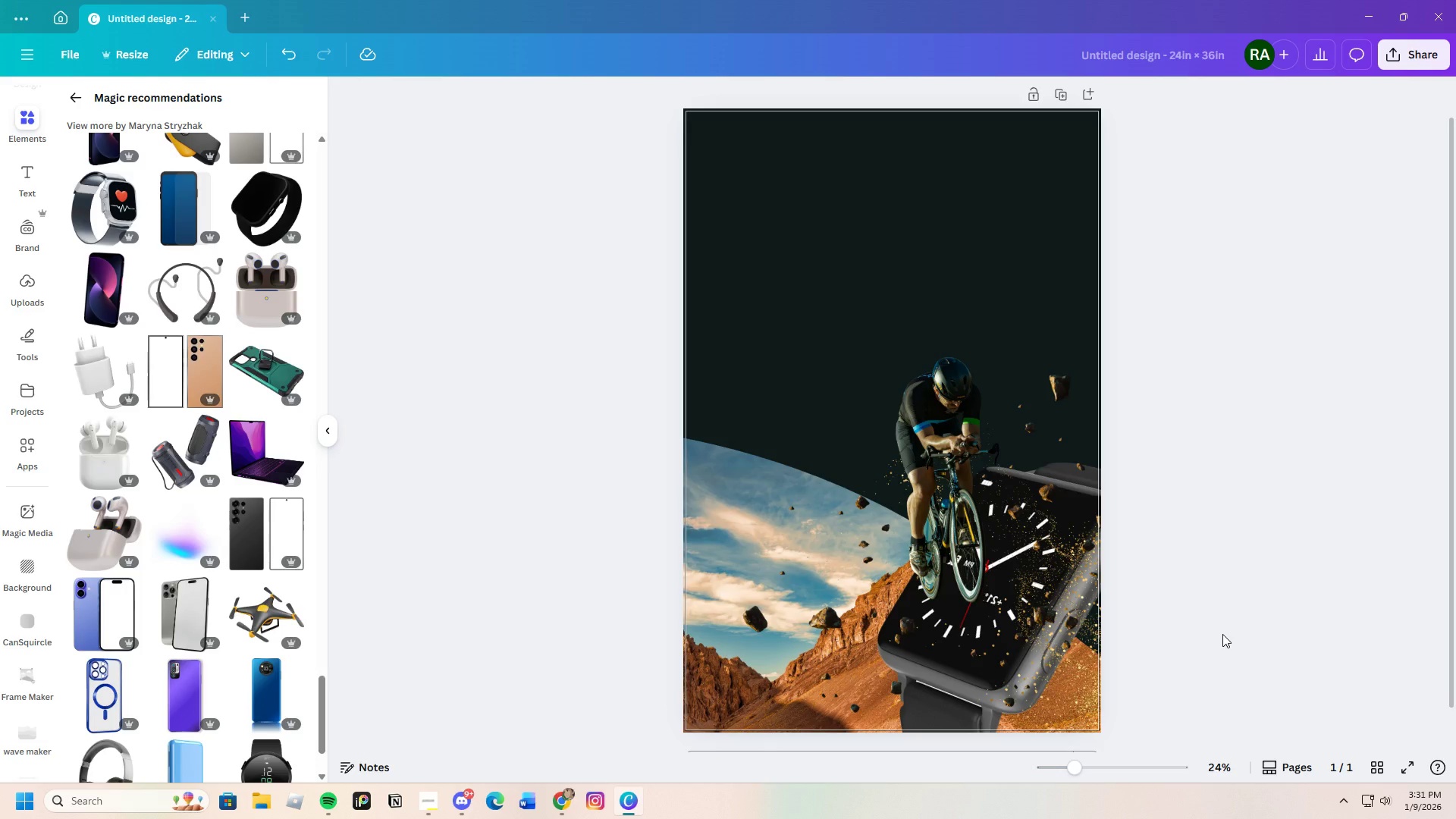 
left_click_drag(start_coordinate=[1074, 770], to_coordinate=[1070, 784])
 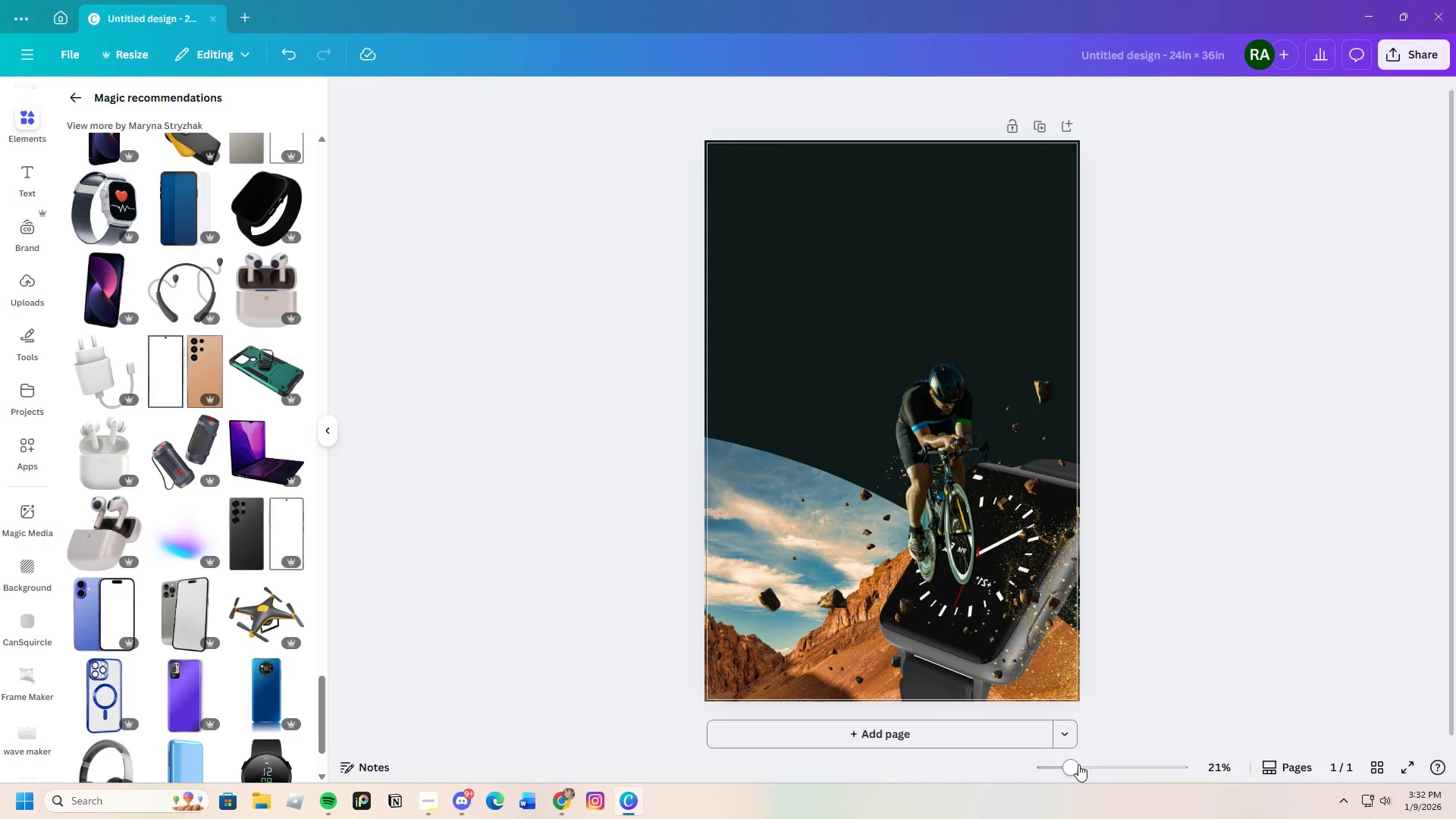 
wait(16.08)
 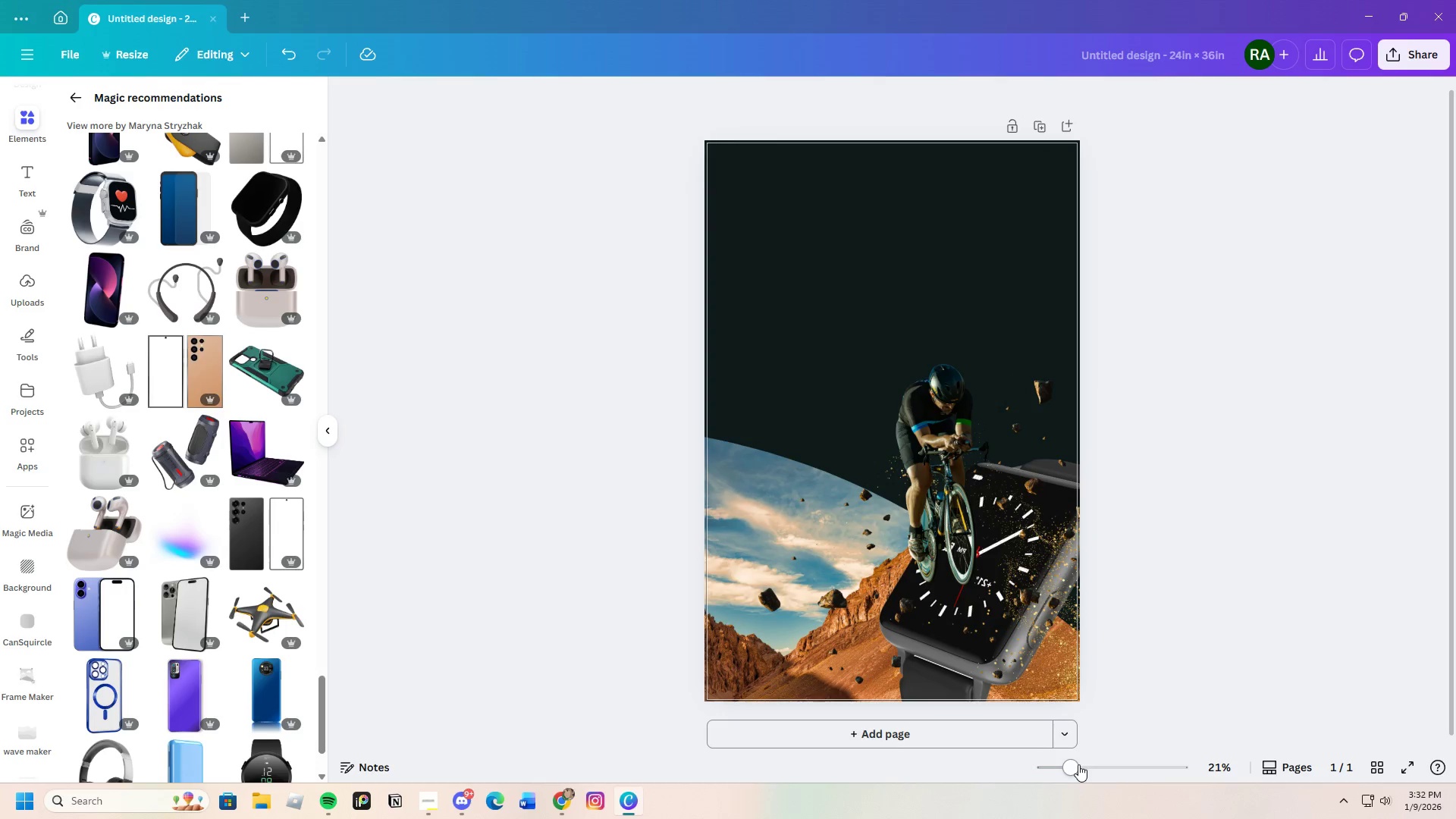 
scroll: coordinate [290, 426], scroll_direction: up, amount: 16.0
 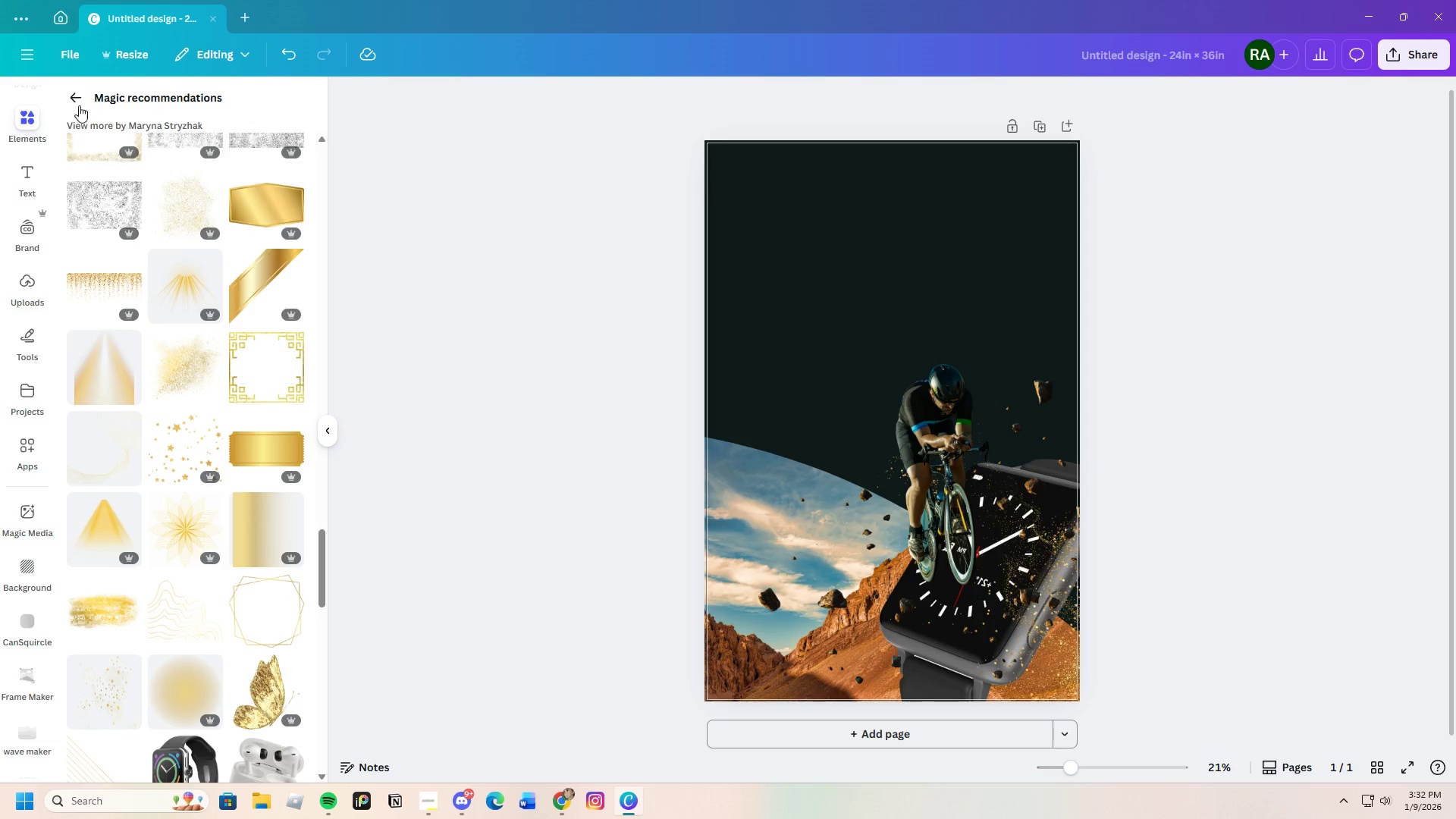 
left_click([74, 100])
 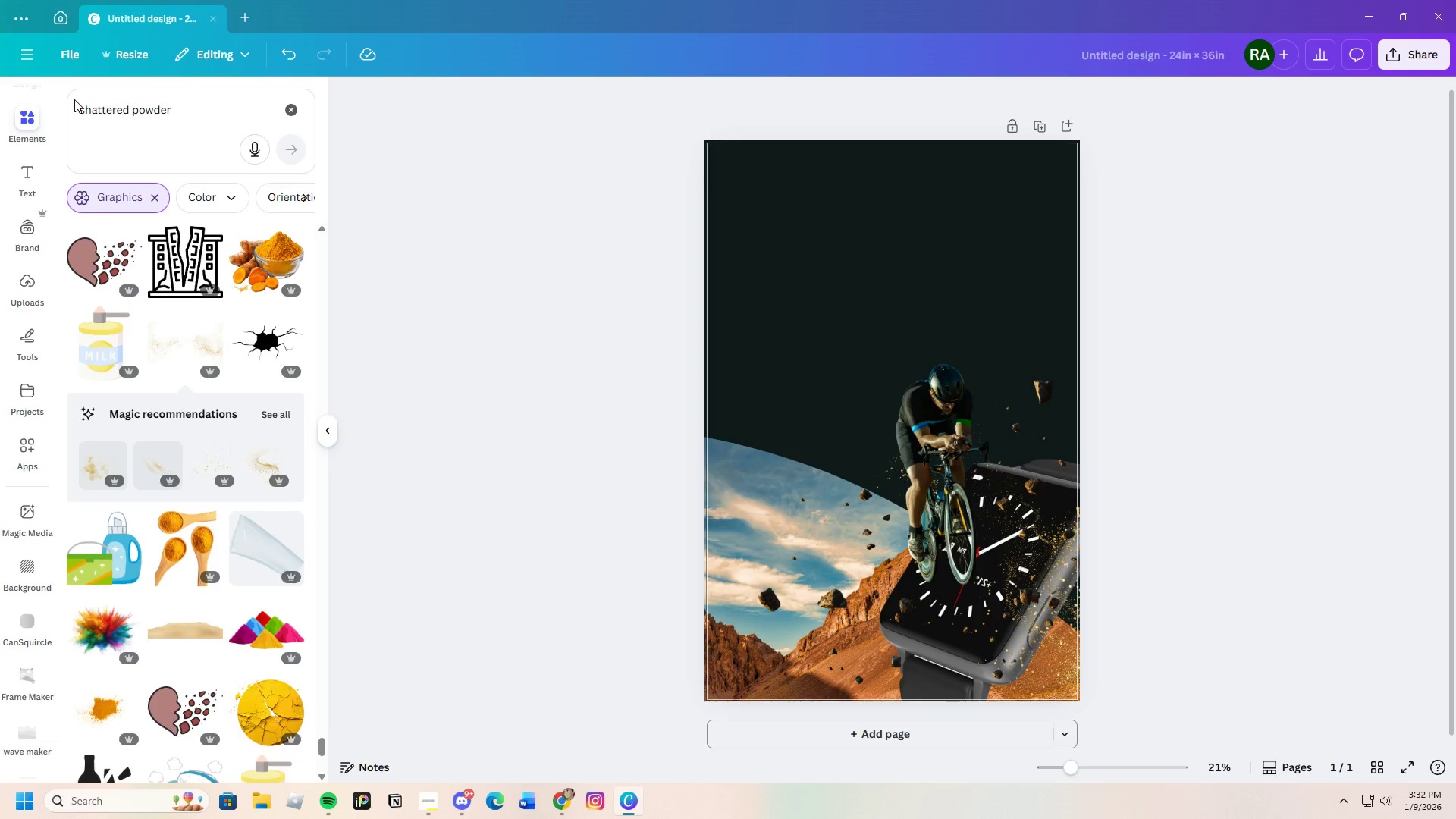 
wait(16.58)
 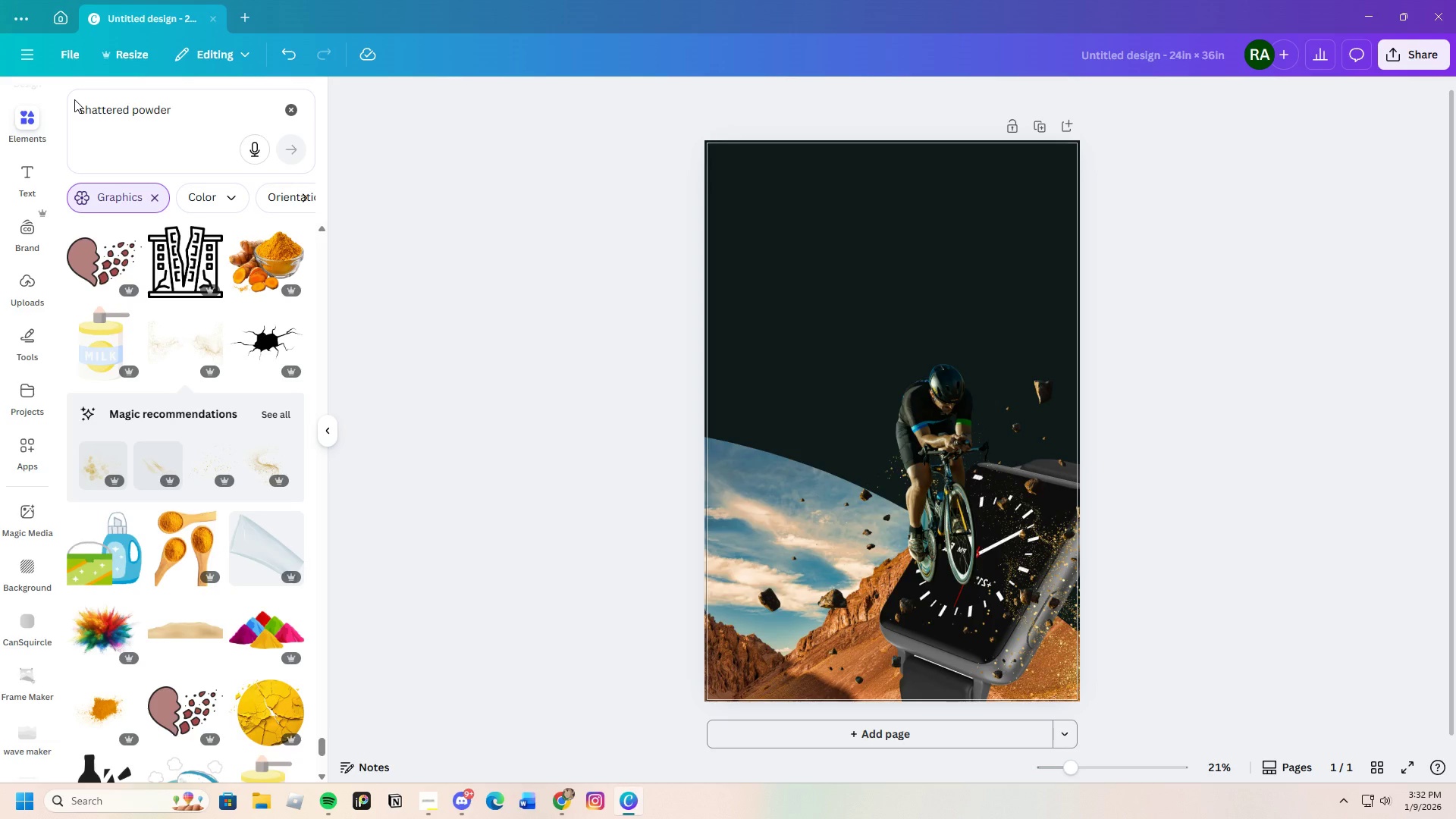 
left_click([42, 170])
 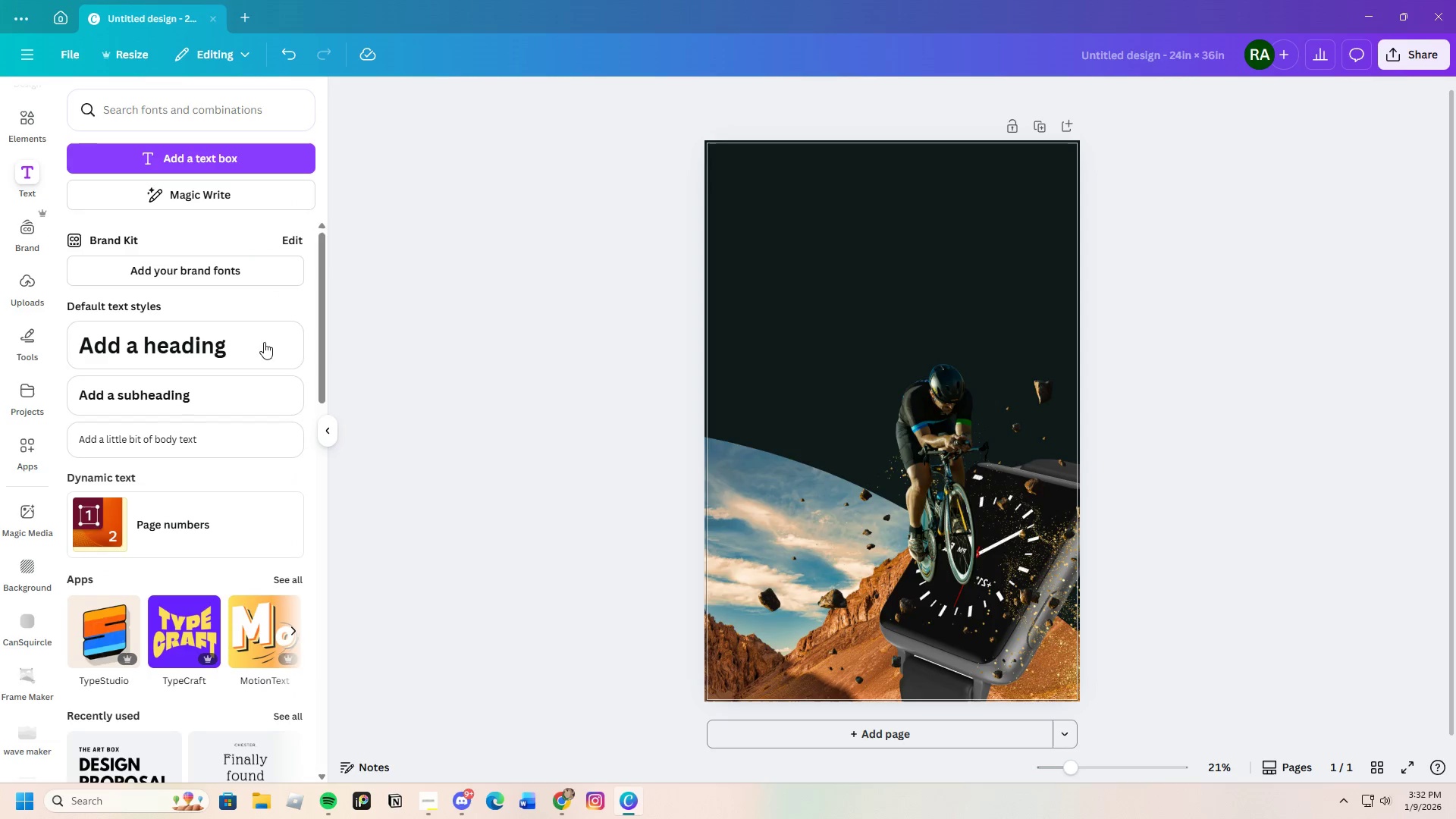 
scroll: coordinate [269, 467], scroll_direction: down, amount: 21.0
 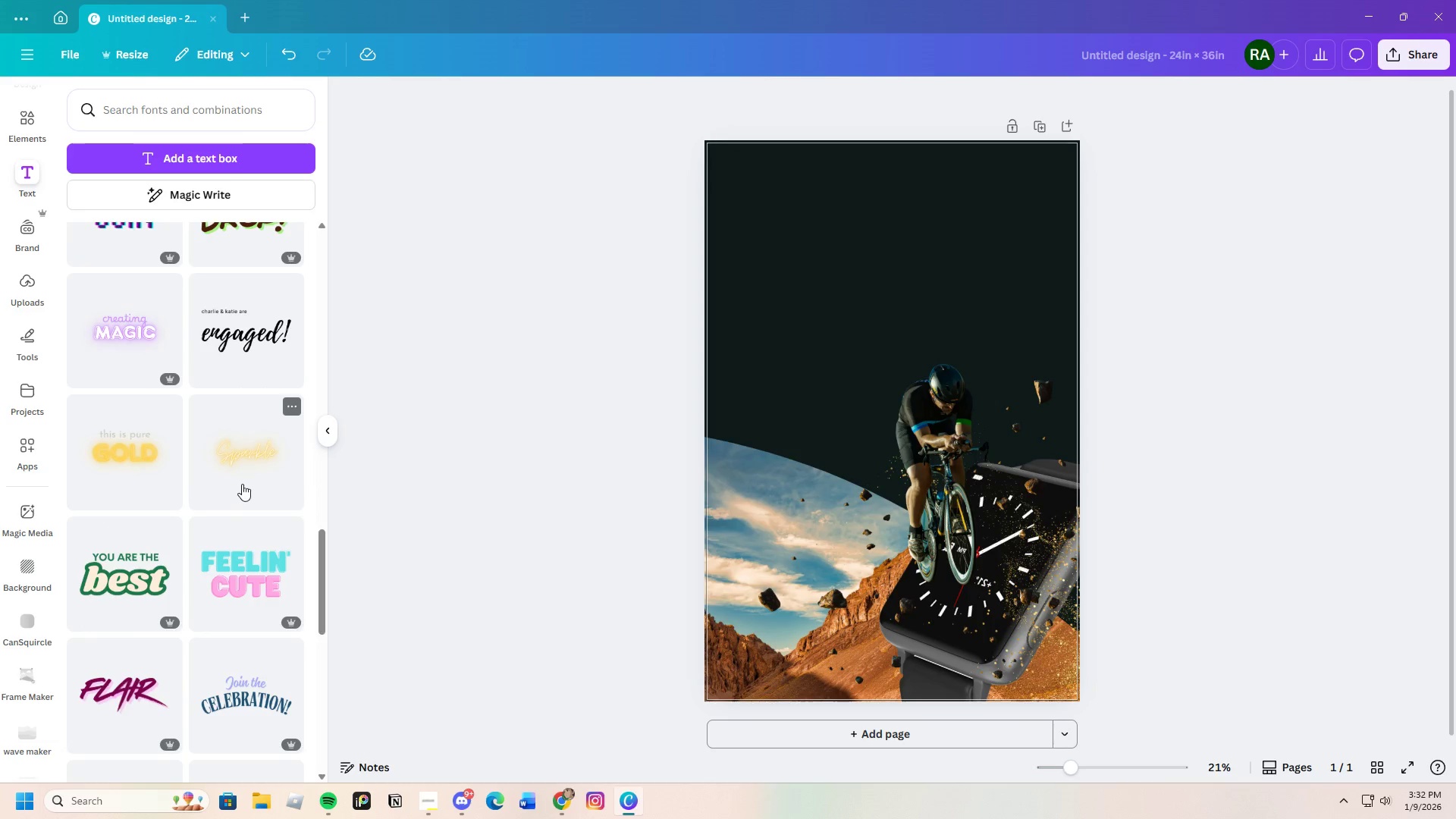 
scroll: coordinate [262, 487], scroll_direction: down, amount: 22.0
 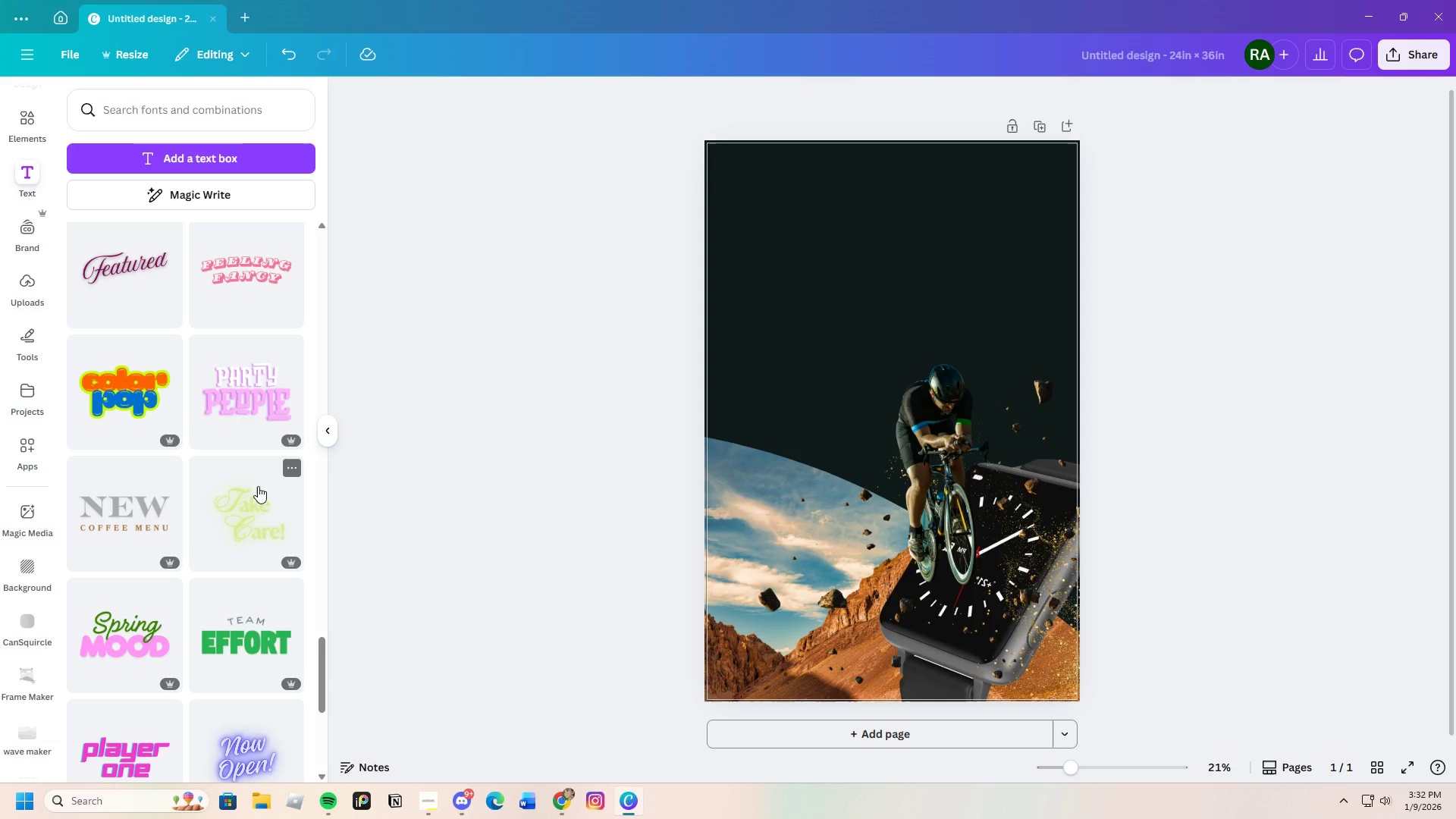 
scroll: coordinate [238, 469], scroll_direction: down, amount: 24.0
 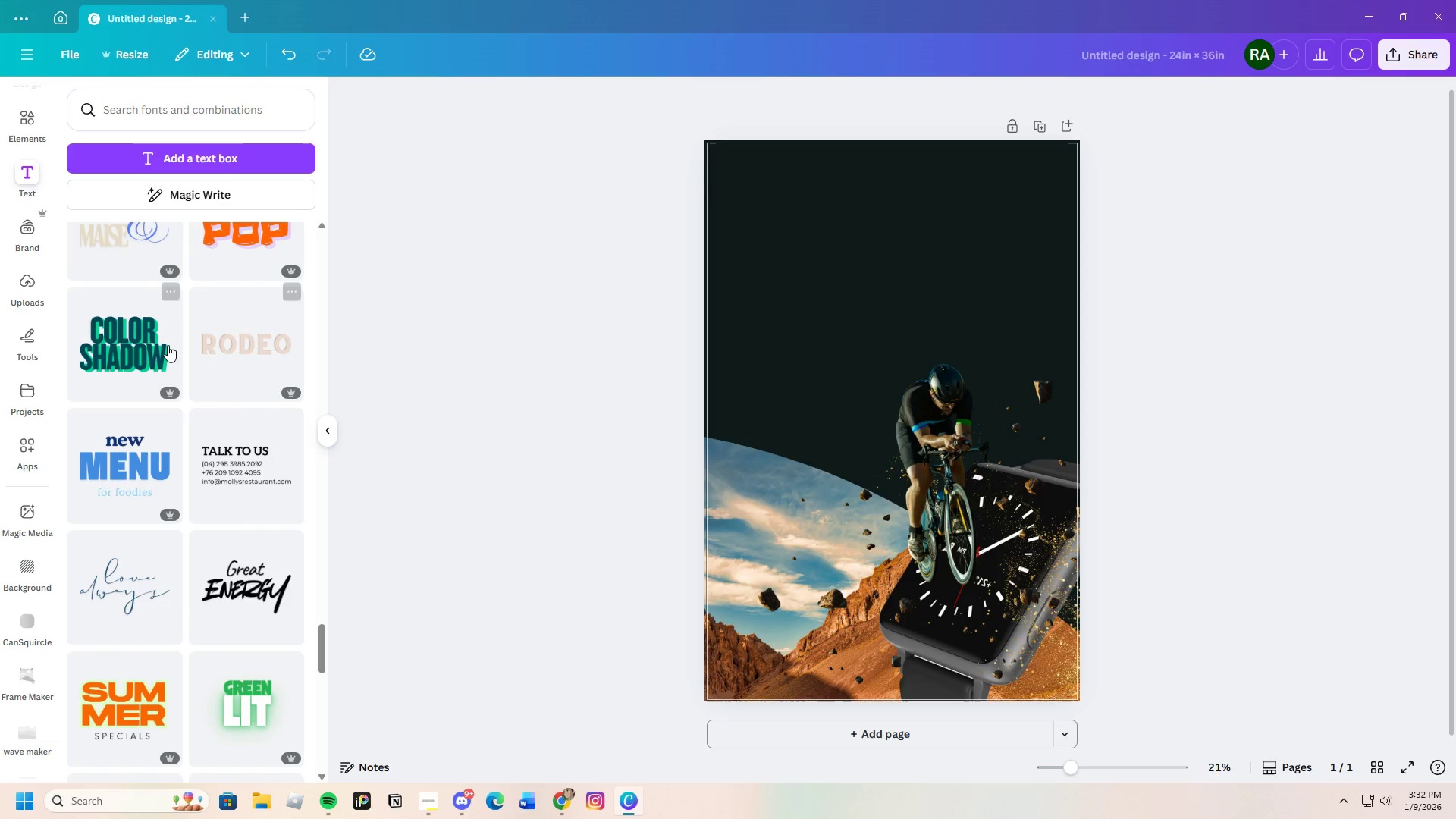 
scroll: coordinate [244, 556], scroll_direction: up, amount: 3.0
 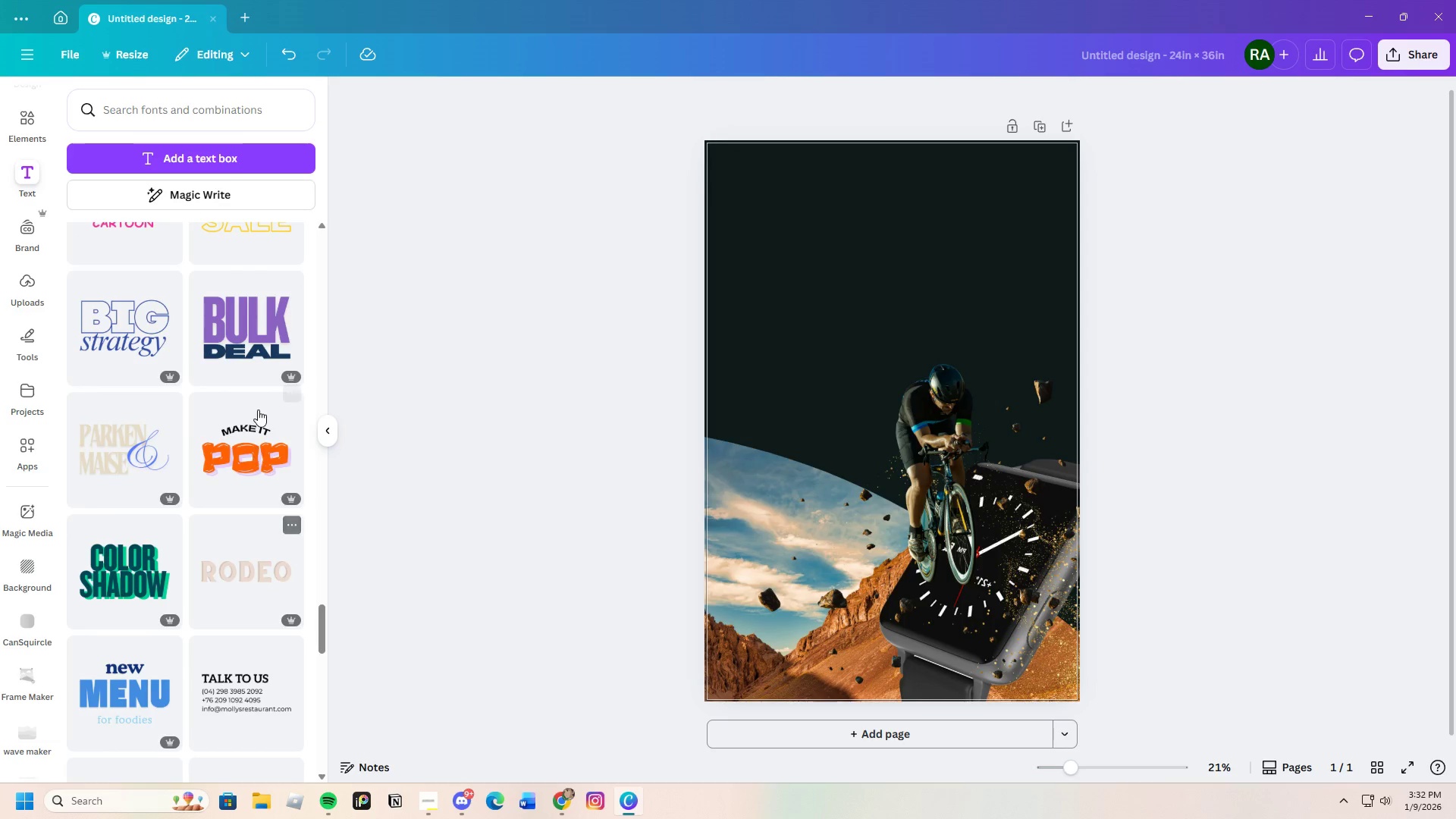 
scroll: coordinate [196, 576], scroll_direction: down, amount: 22.0
 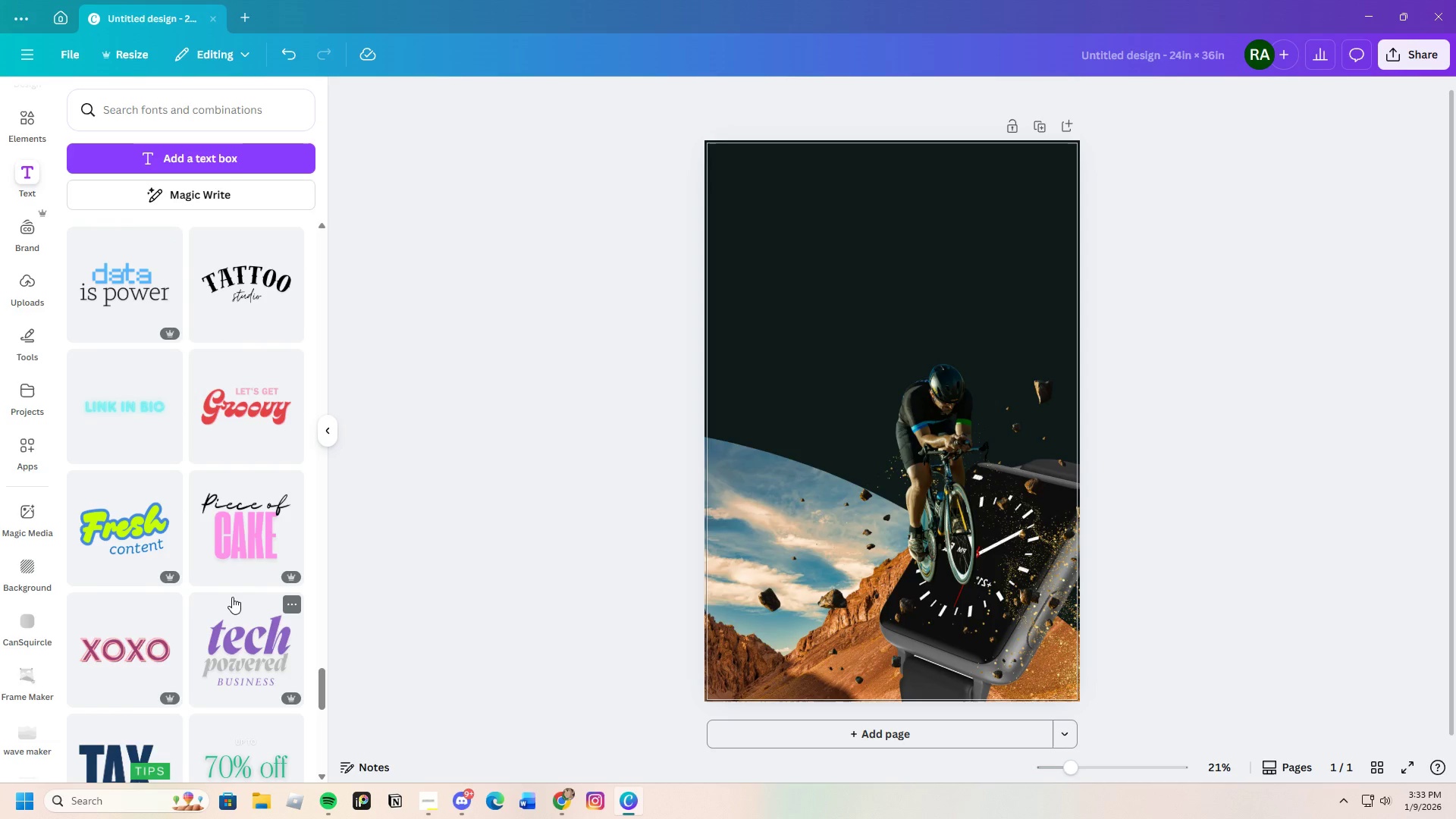 
left_click([246, 541])
 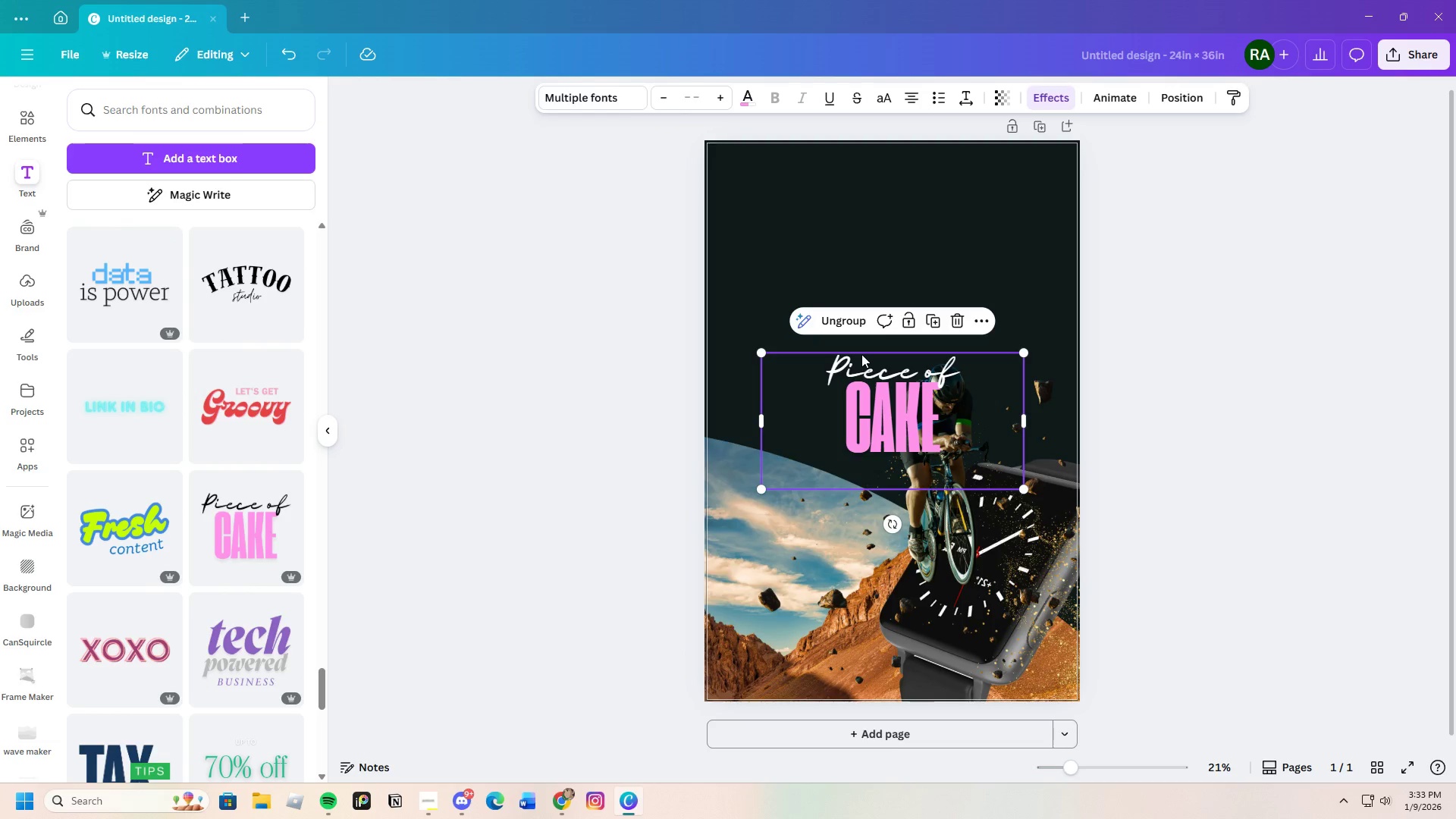 
left_click([869, 364])
 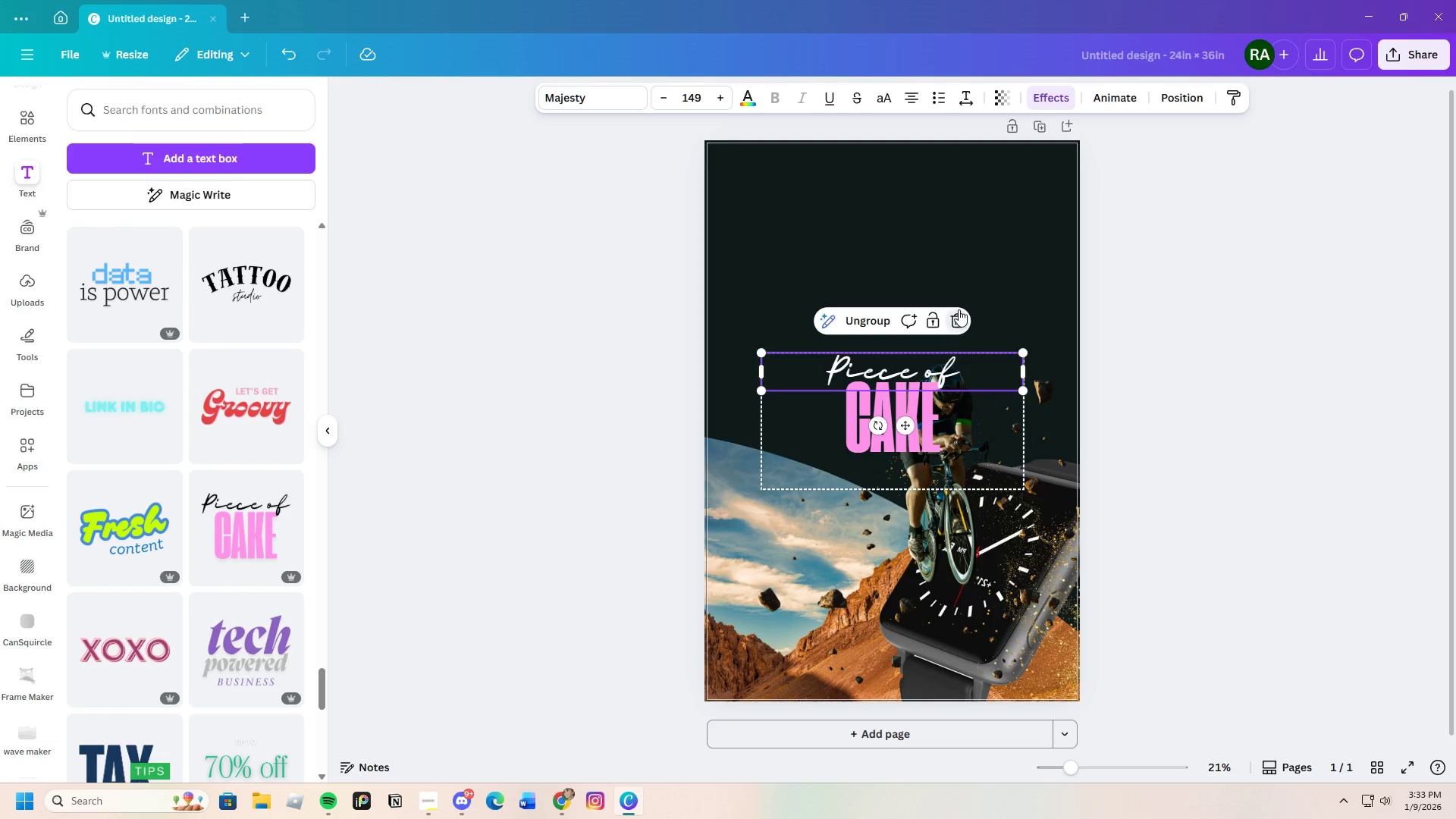 
double_click([977, 402])
 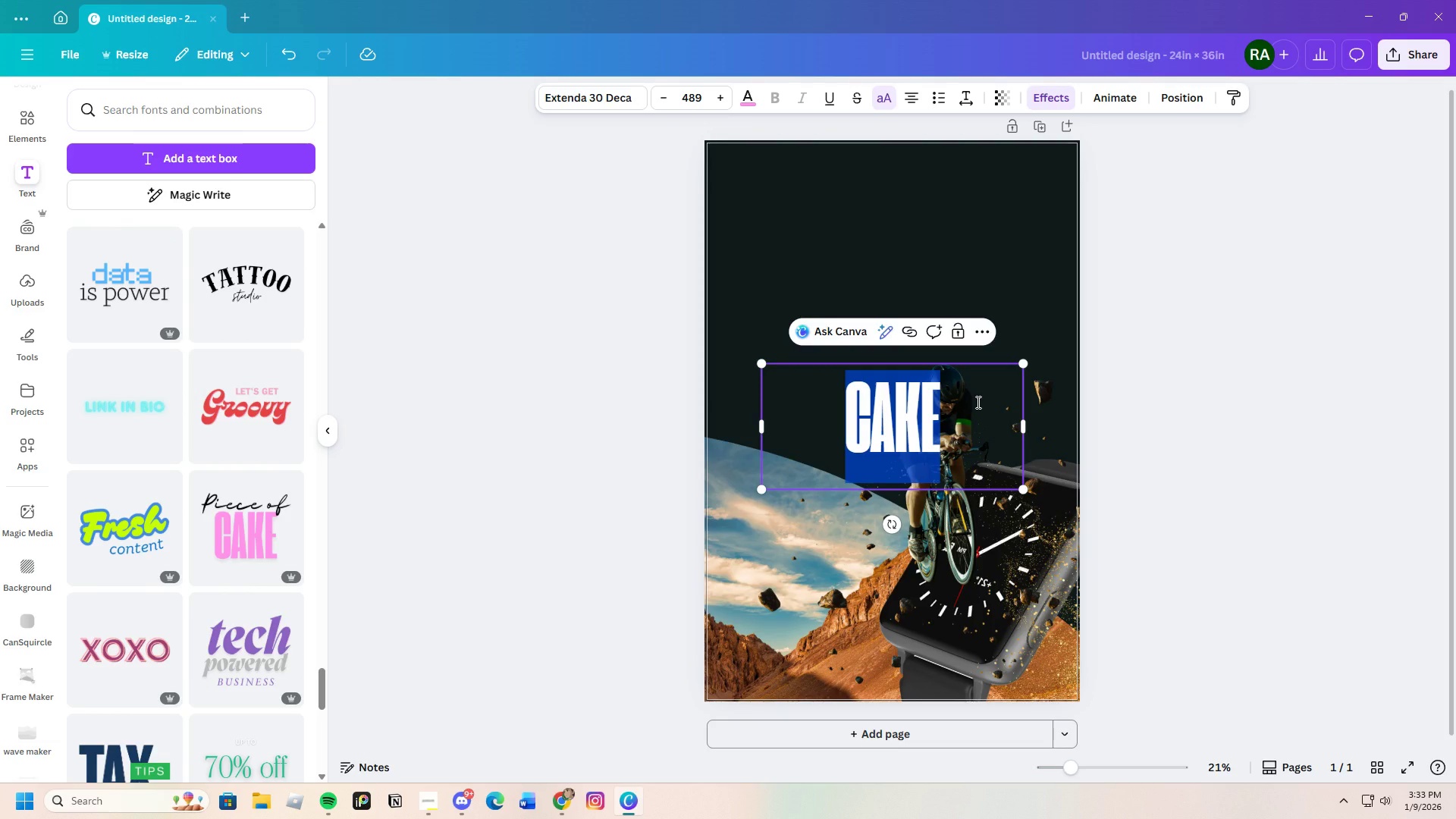 
key(Backspace)
type(Apex-11 trail)
 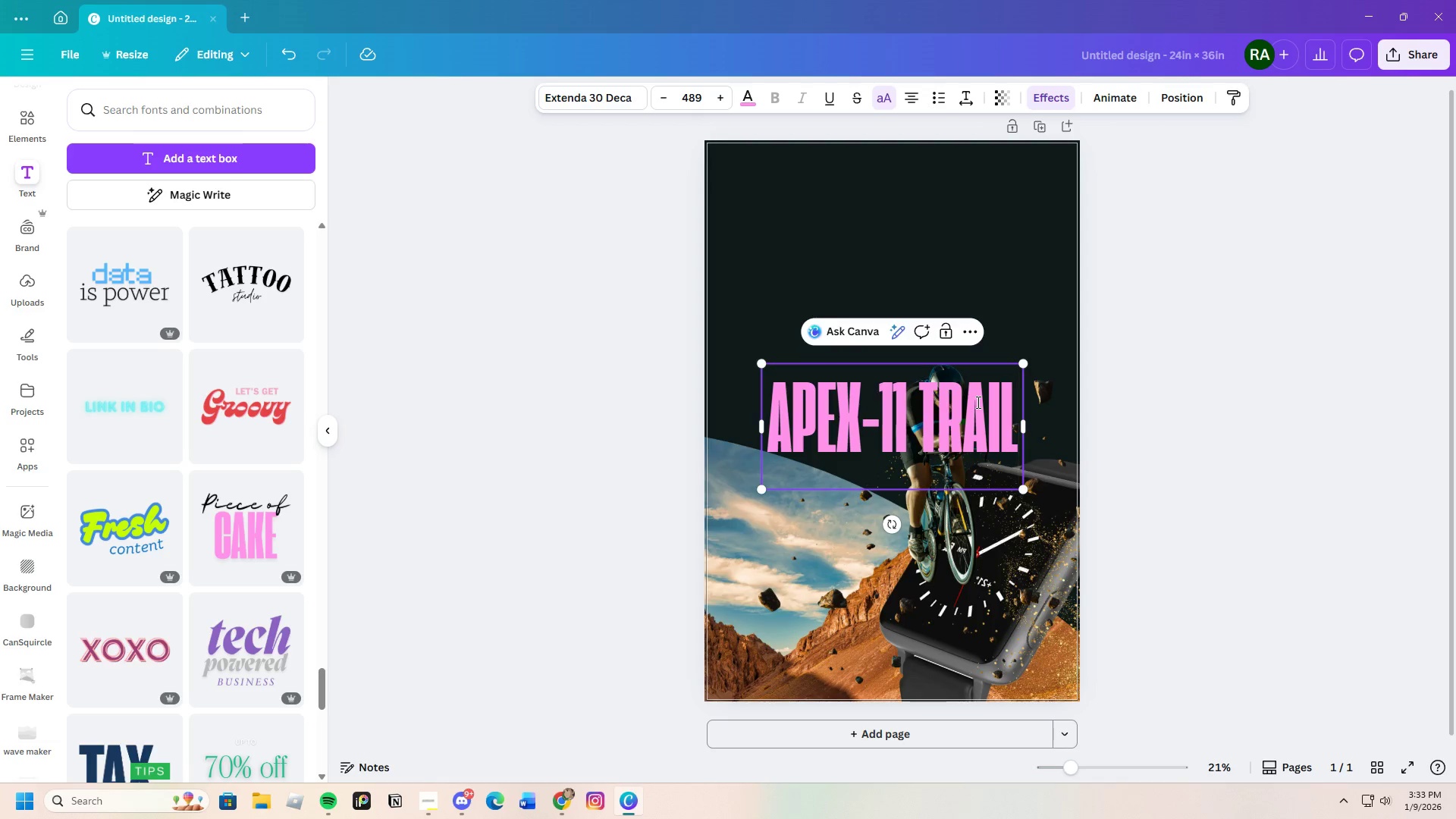 
hold_key(key=Backspace, duration=1.06)
 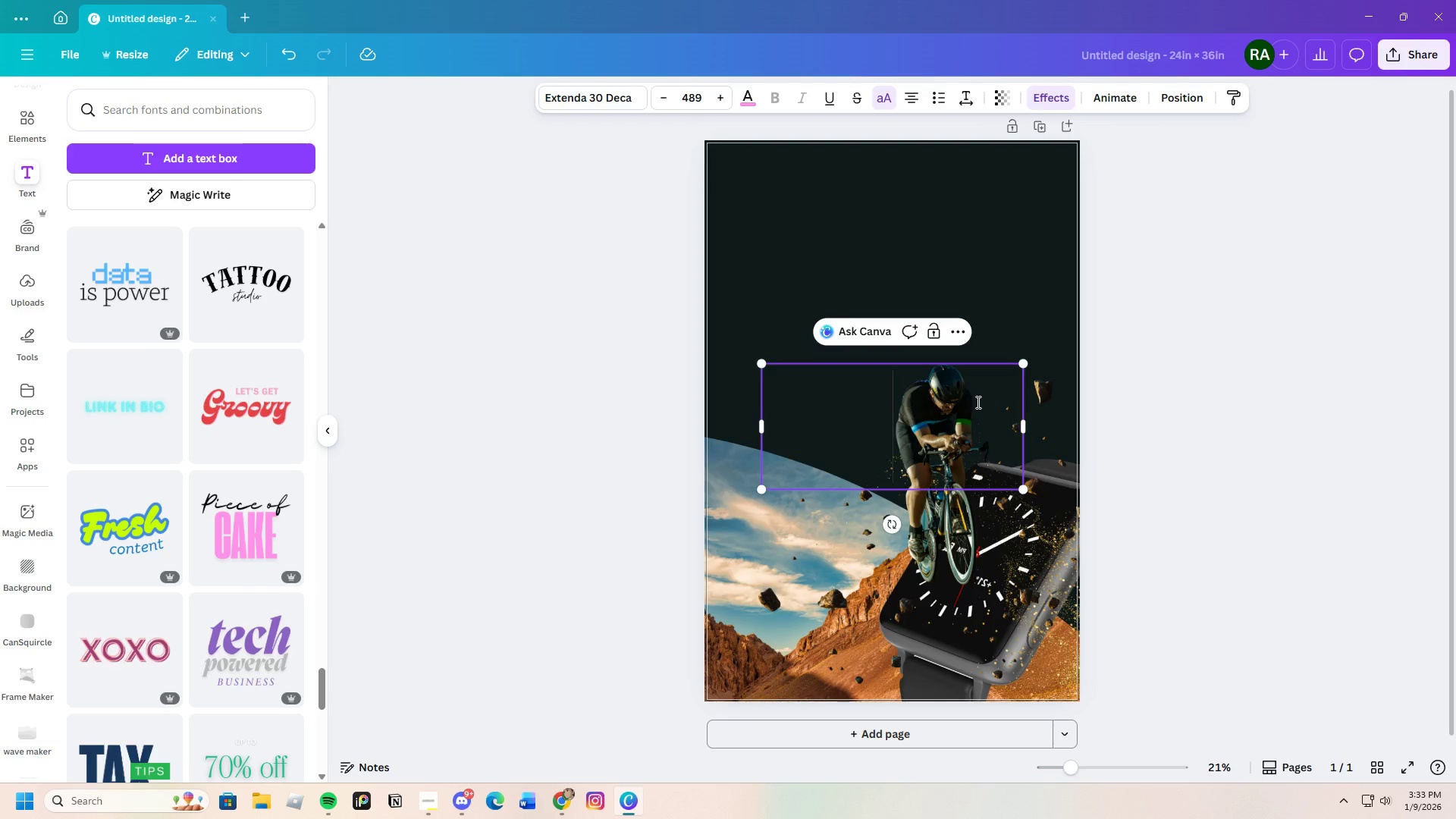 
wait(19.61)
 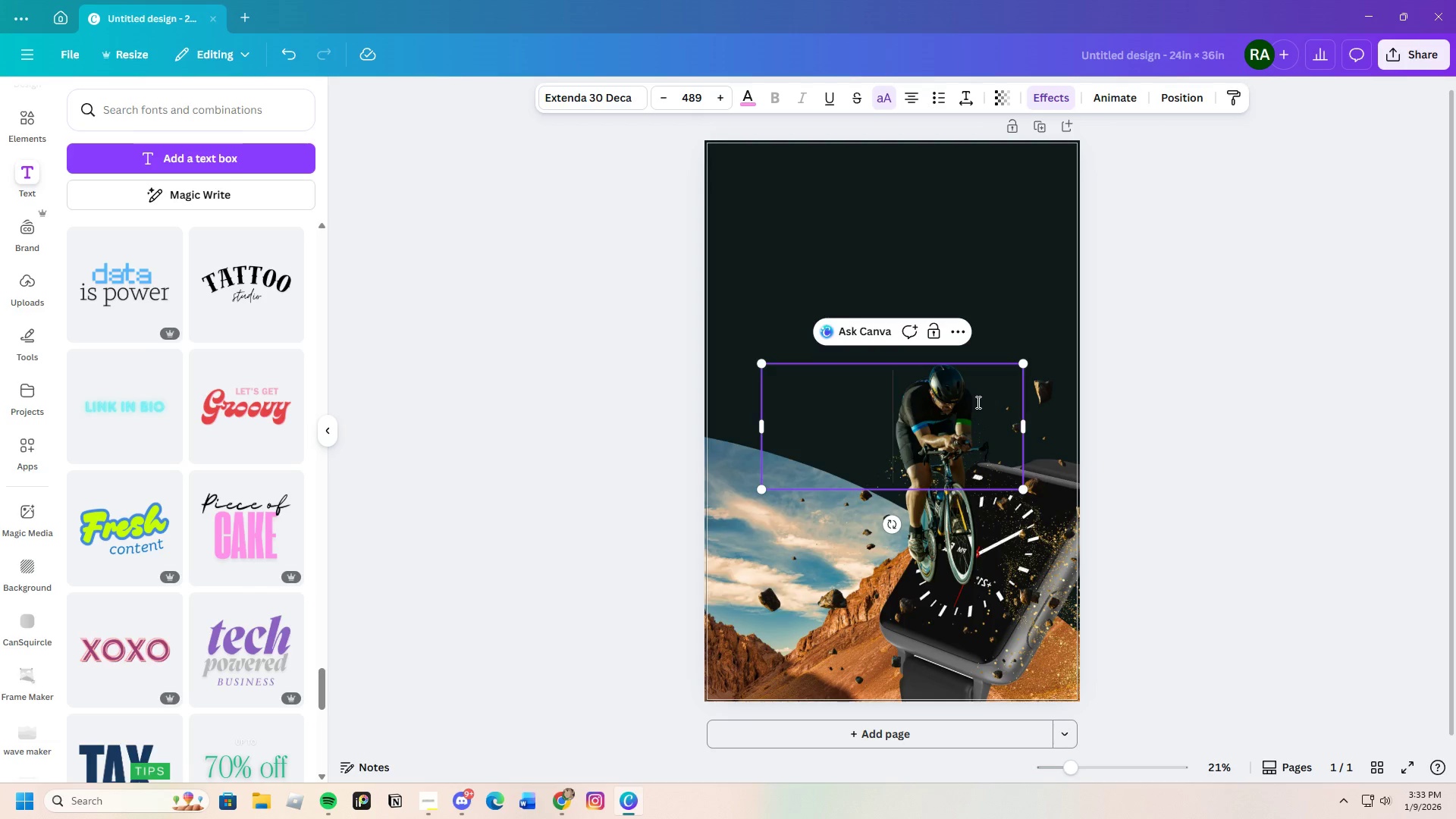 
type(fuelled by endurance)
 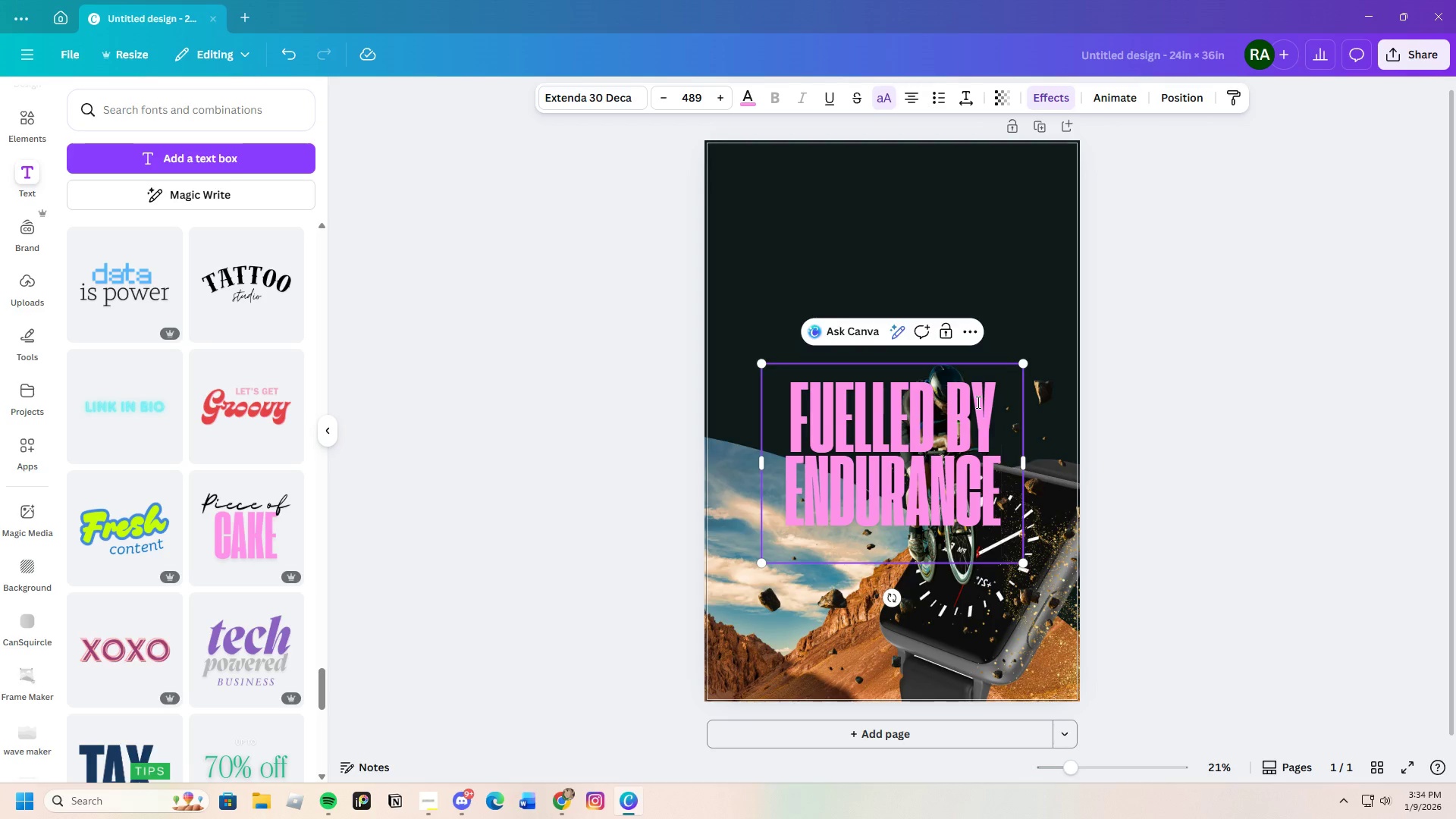 
key(Comma)
 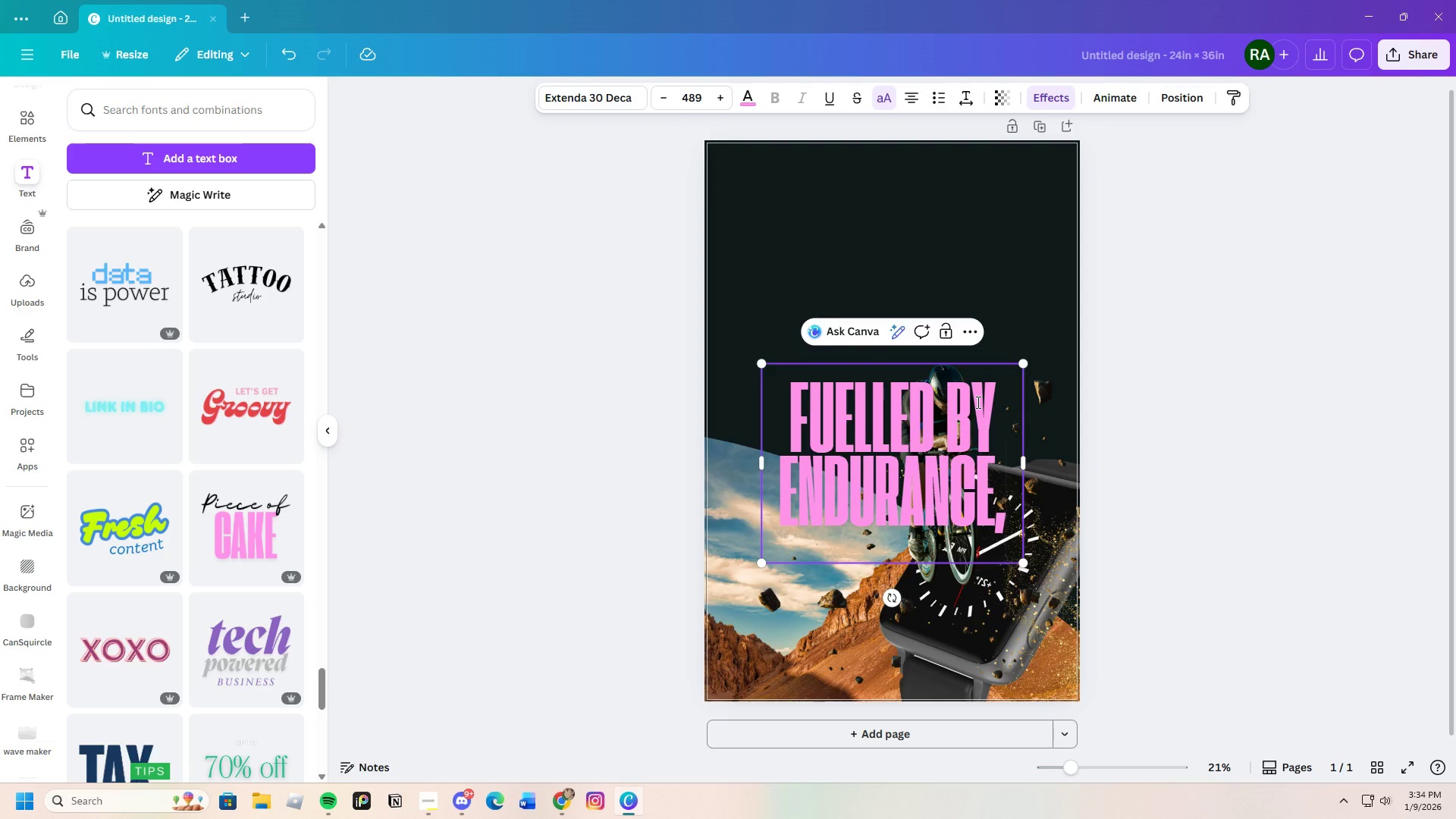 
left_click([1252, 508])
 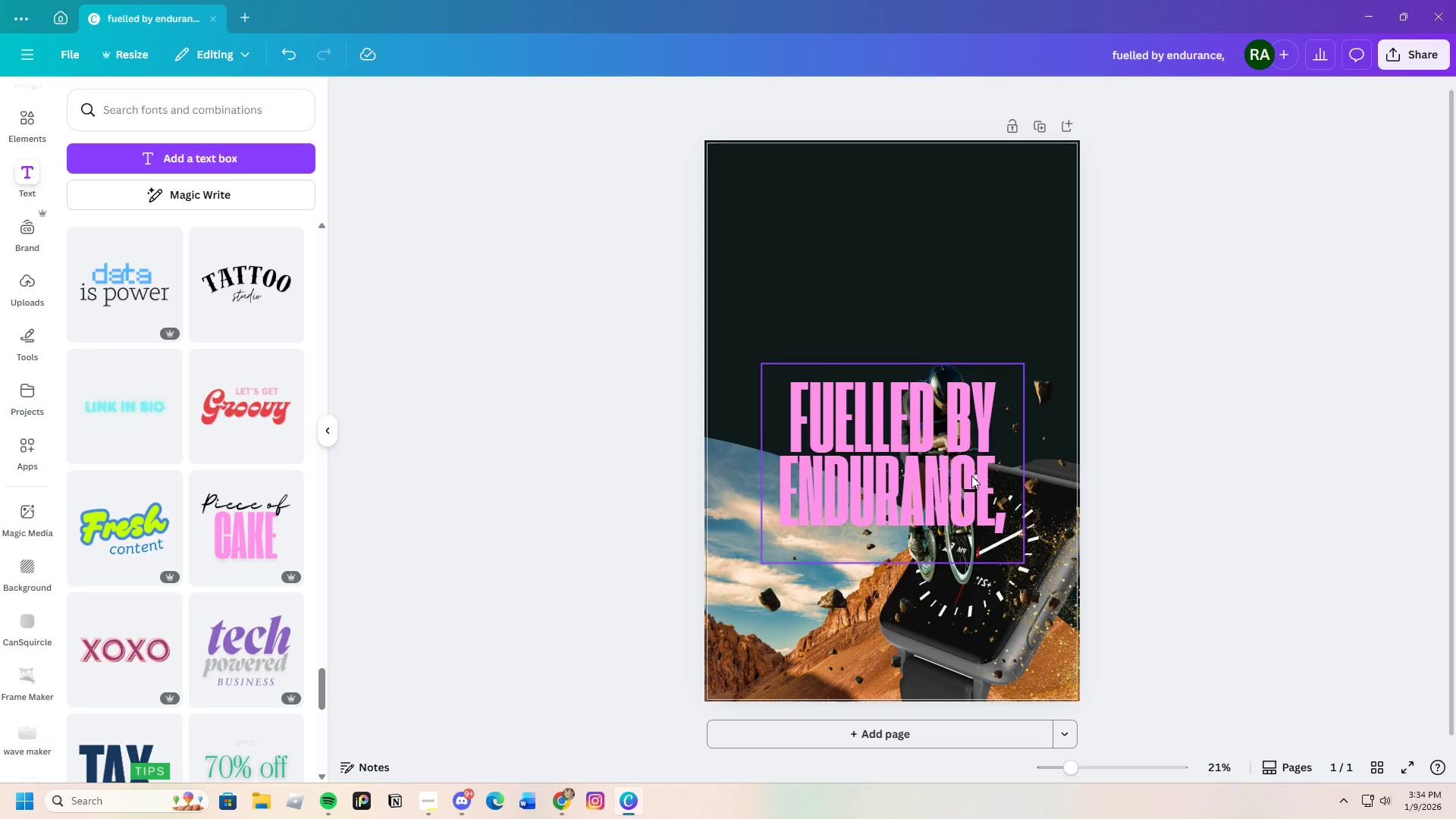 
left_click([890, 464])
 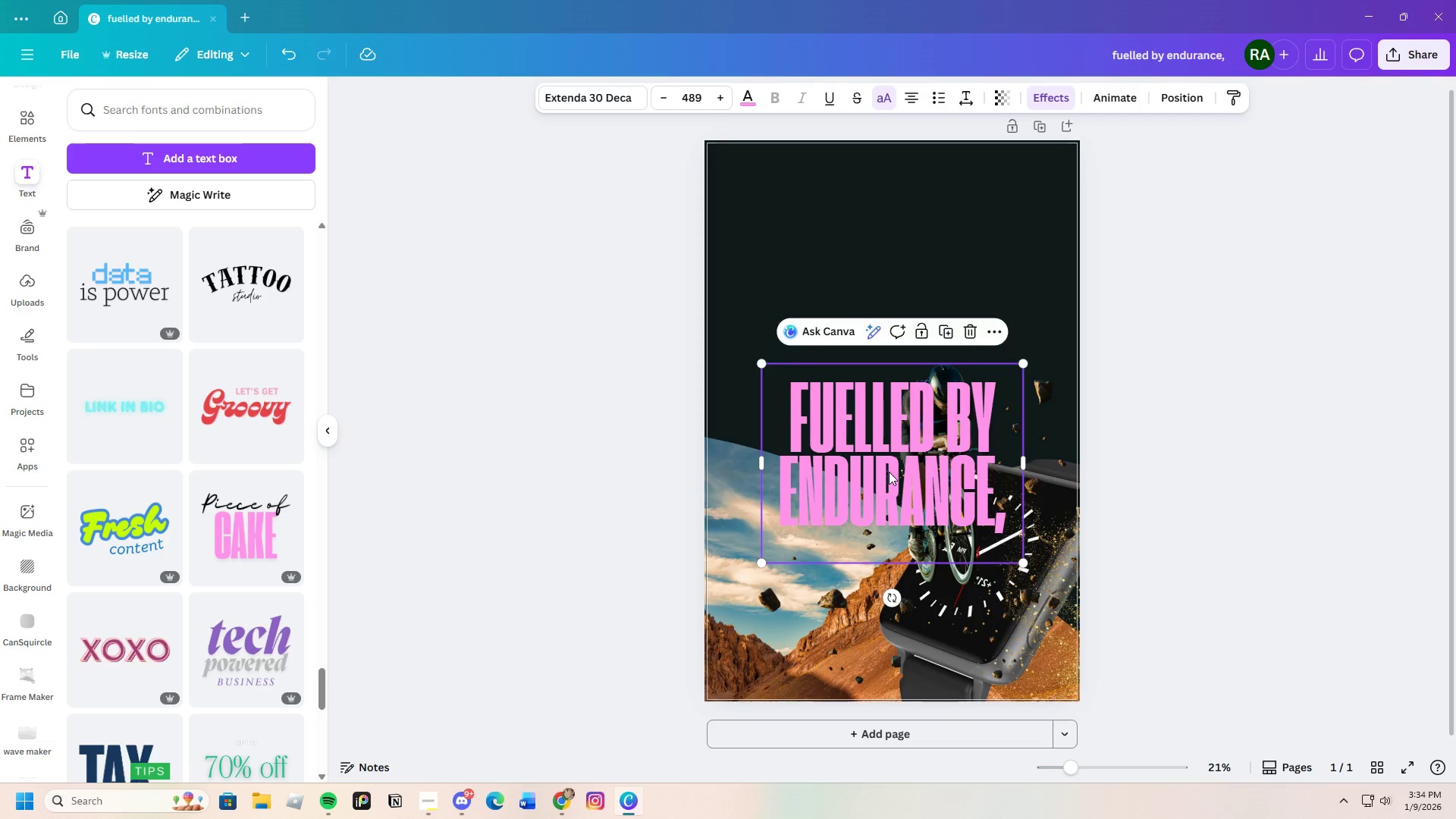 
left_click_drag(start_coordinate=[889, 472], to_coordinate=[847, 263])
 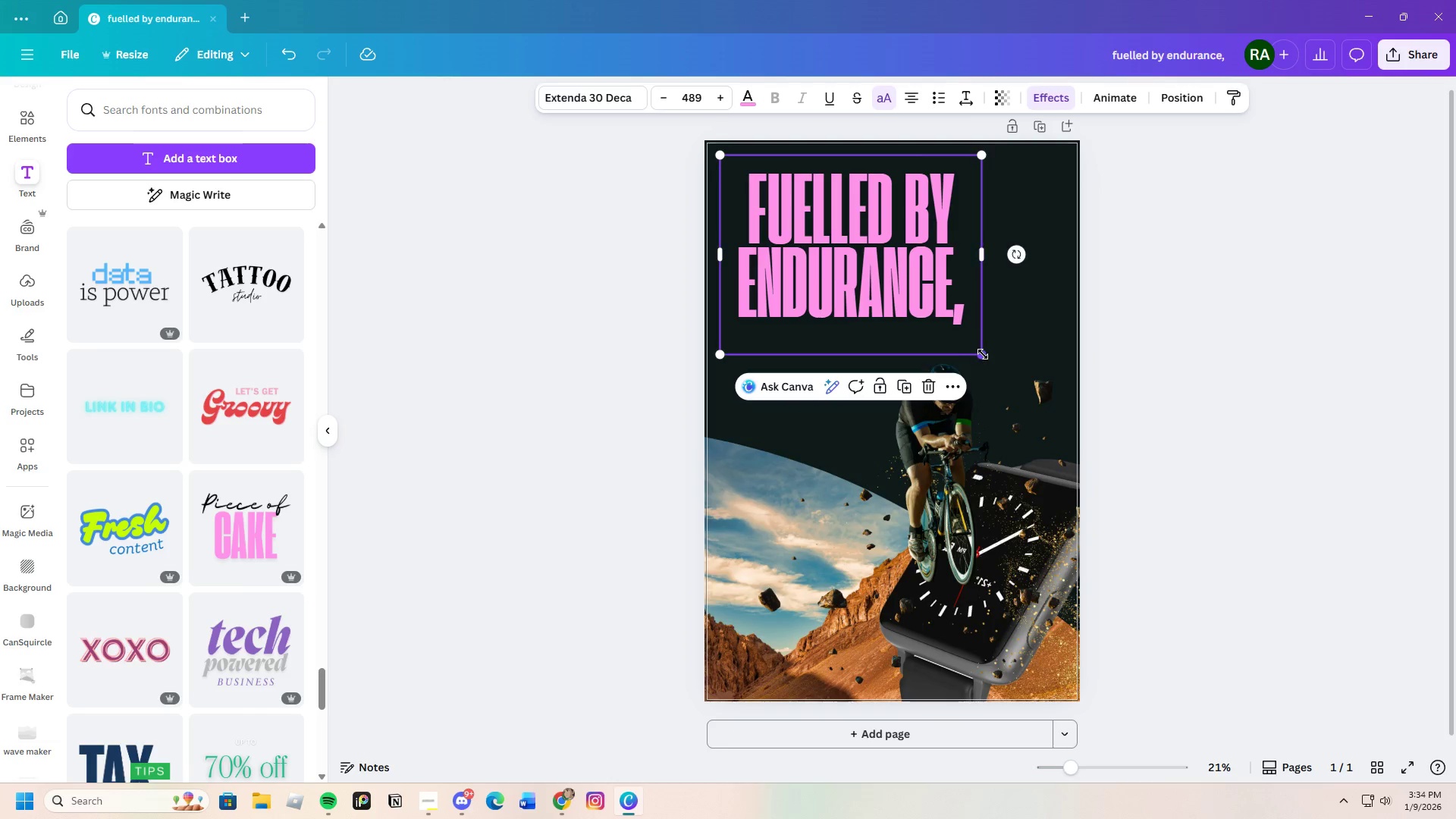 
left_click_drag(start_coordinate=[983, 354], to_coordinate=[942, 290])
 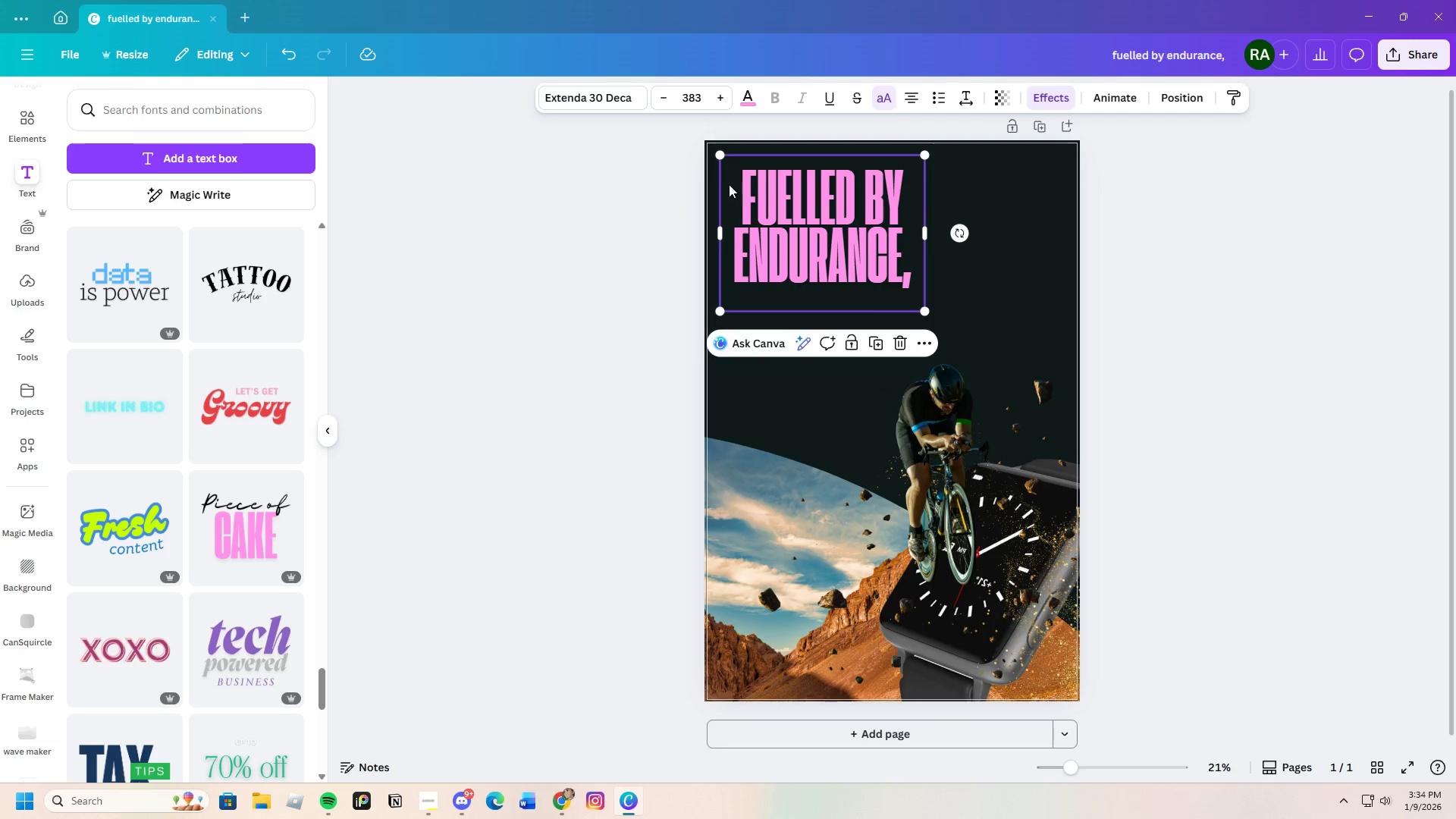 
left_click([737, 184])
 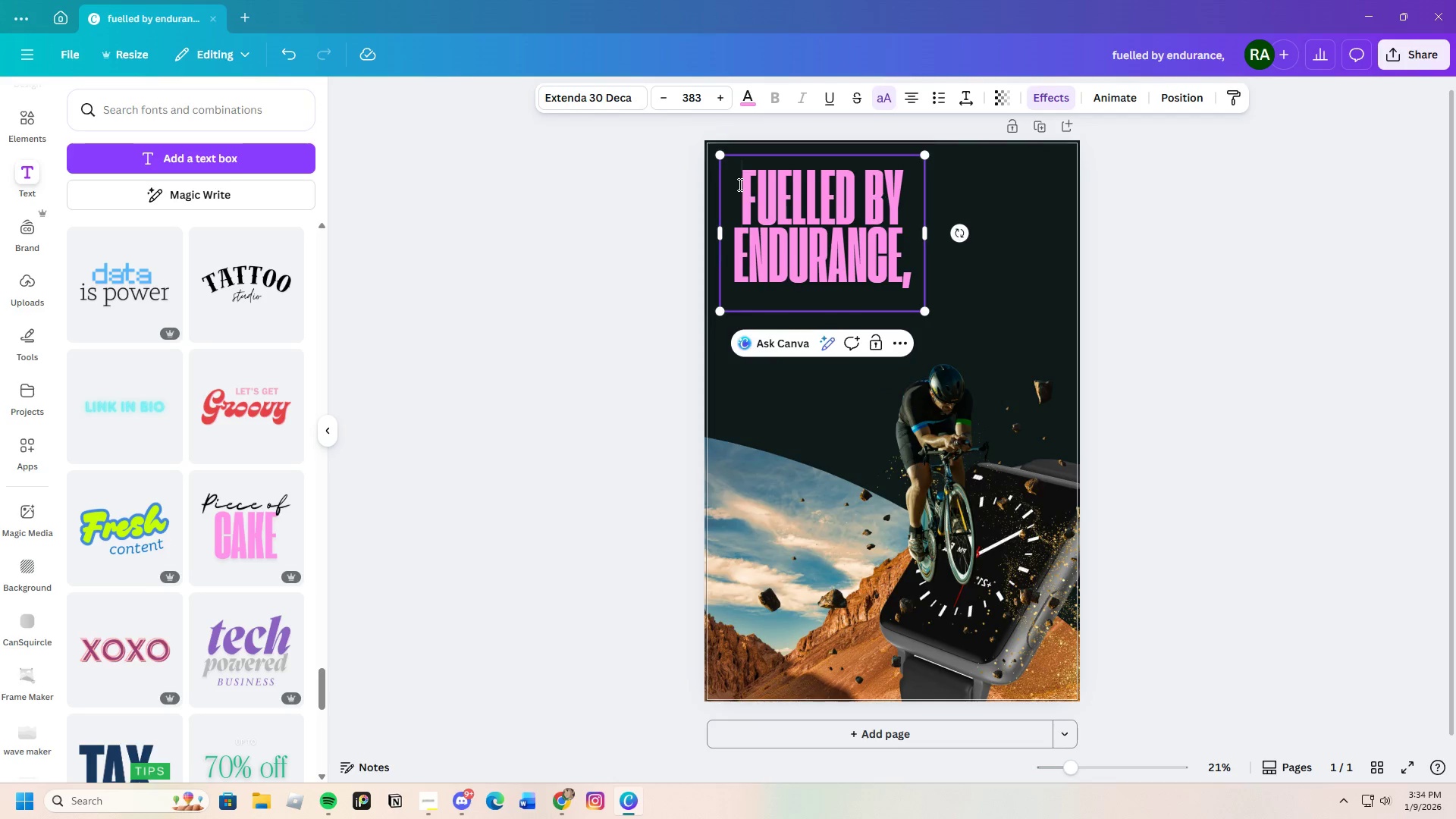 
left_click_drag(start_coordinate=[739, 184], to_coordinate=[913, 287])
 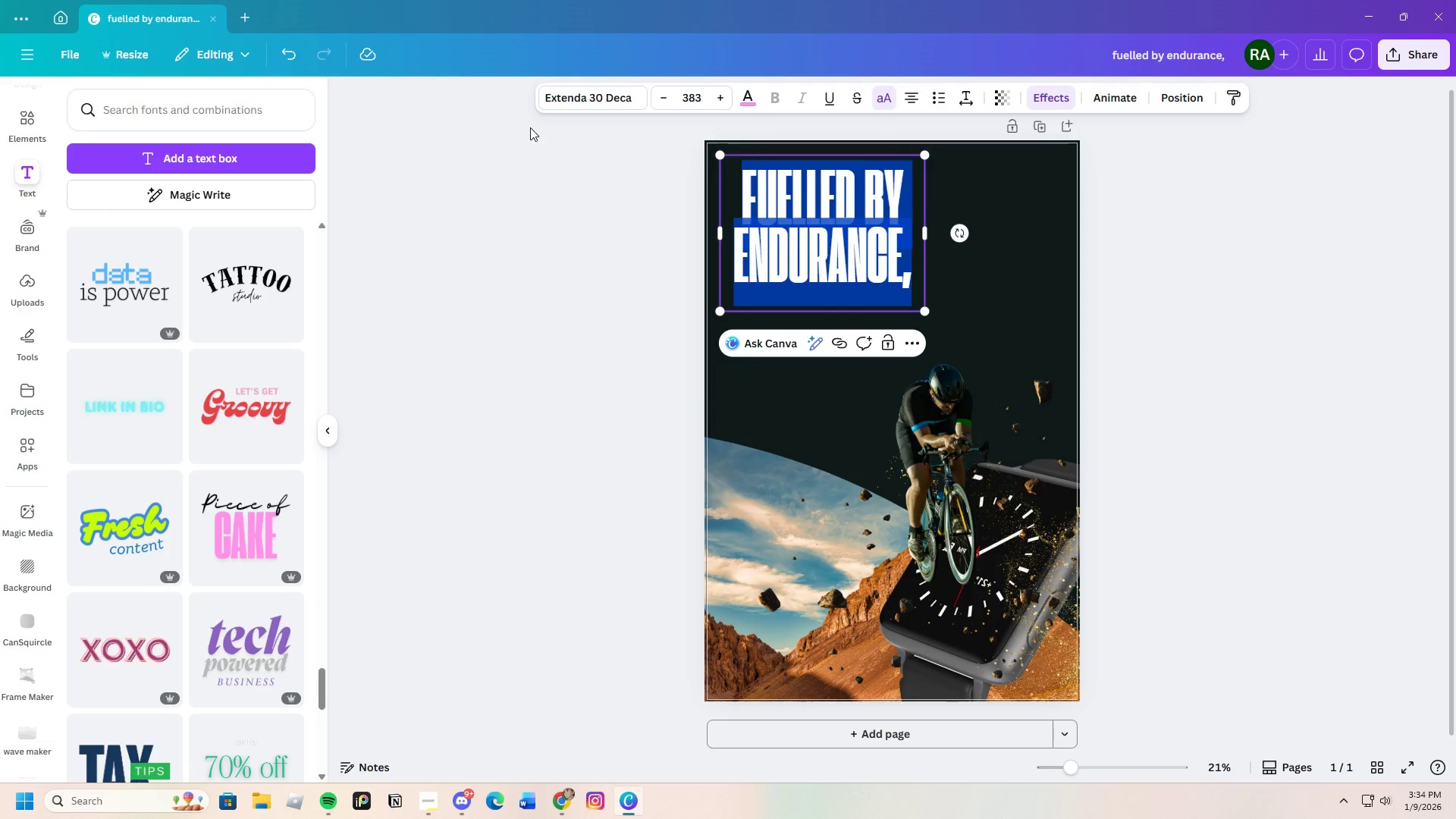 
left_click([748, 104])
 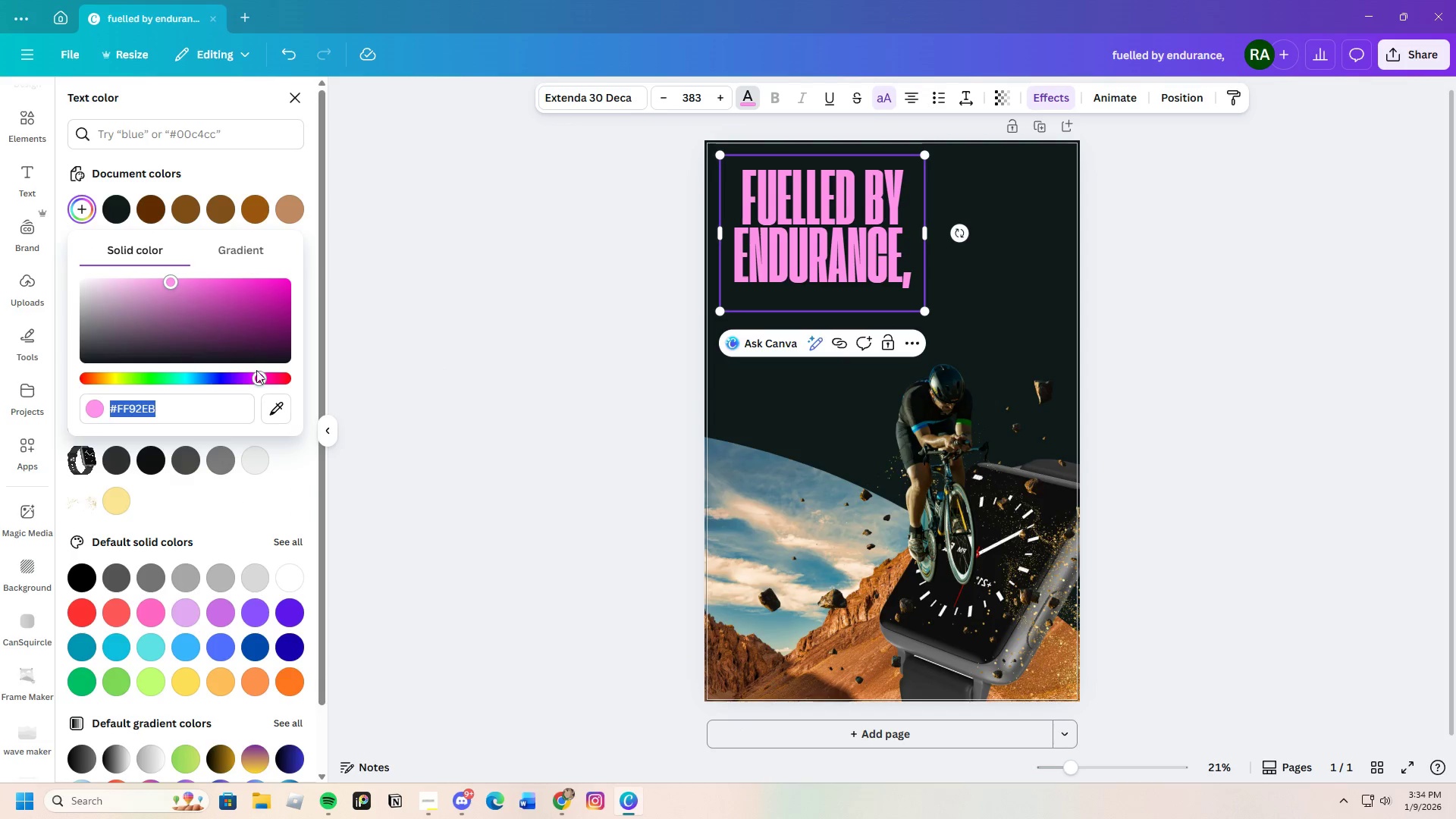 
left_click([277, 406])
 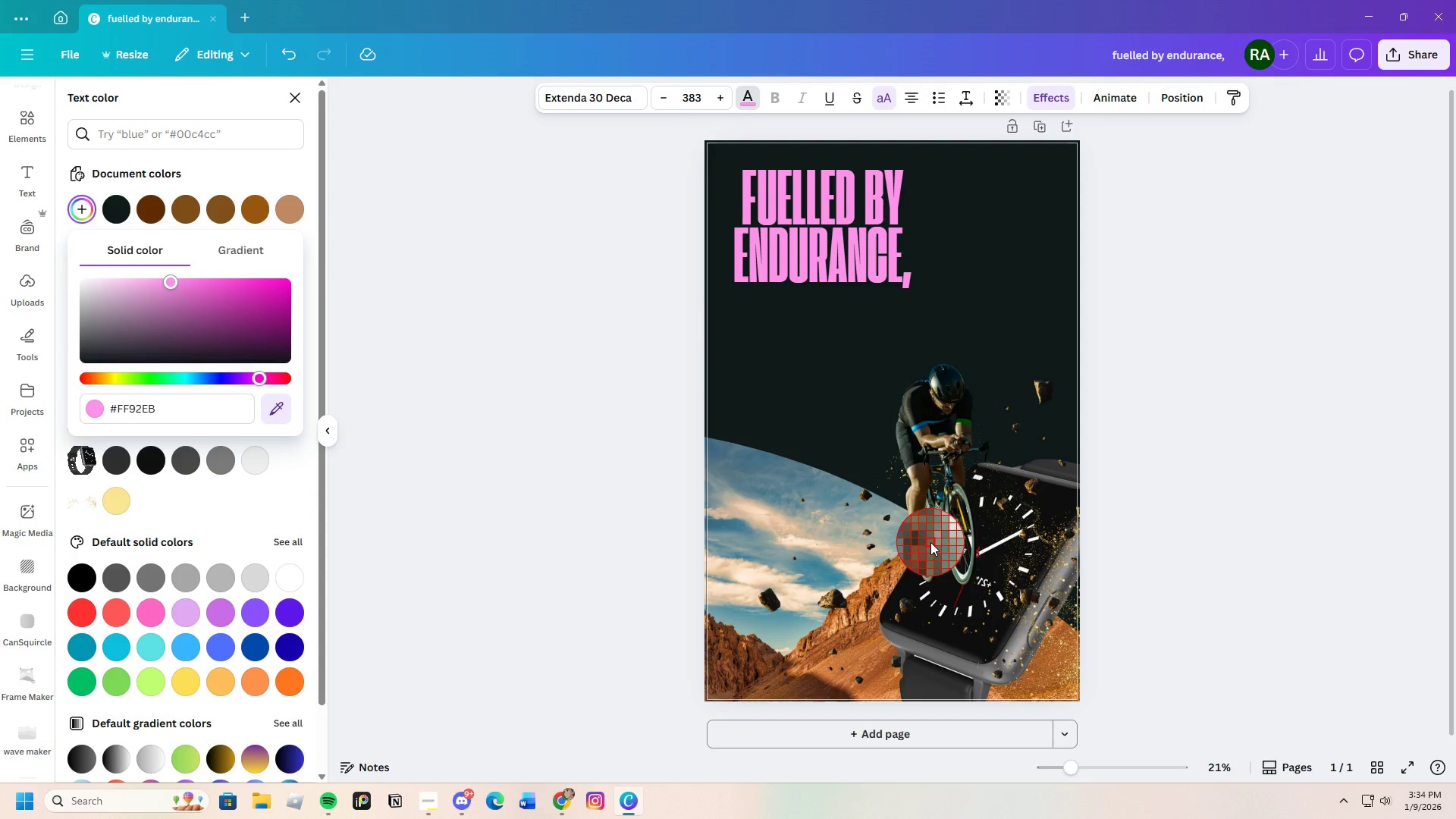 
wait(5.06)
 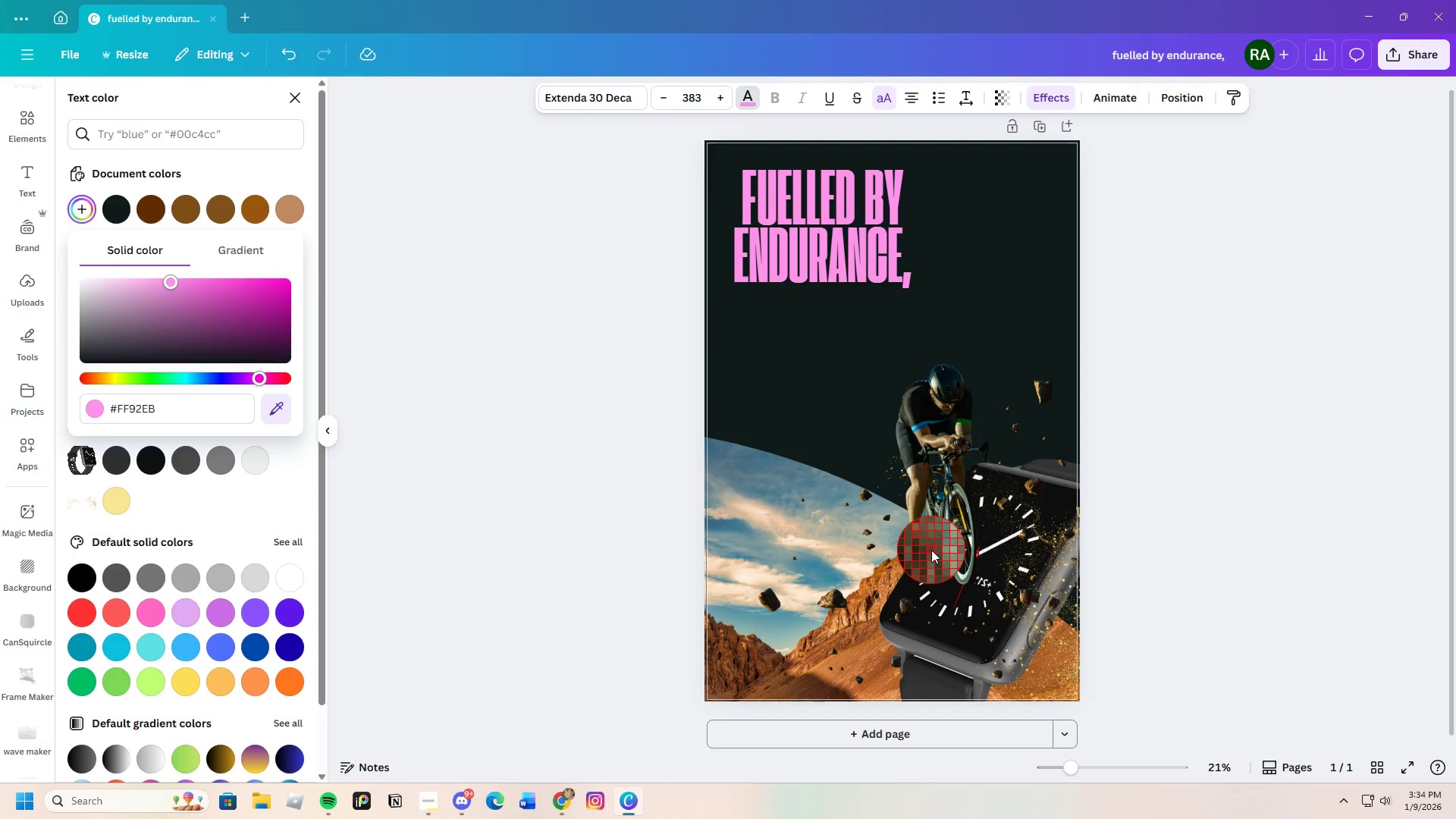 
left_click([932, 542])
 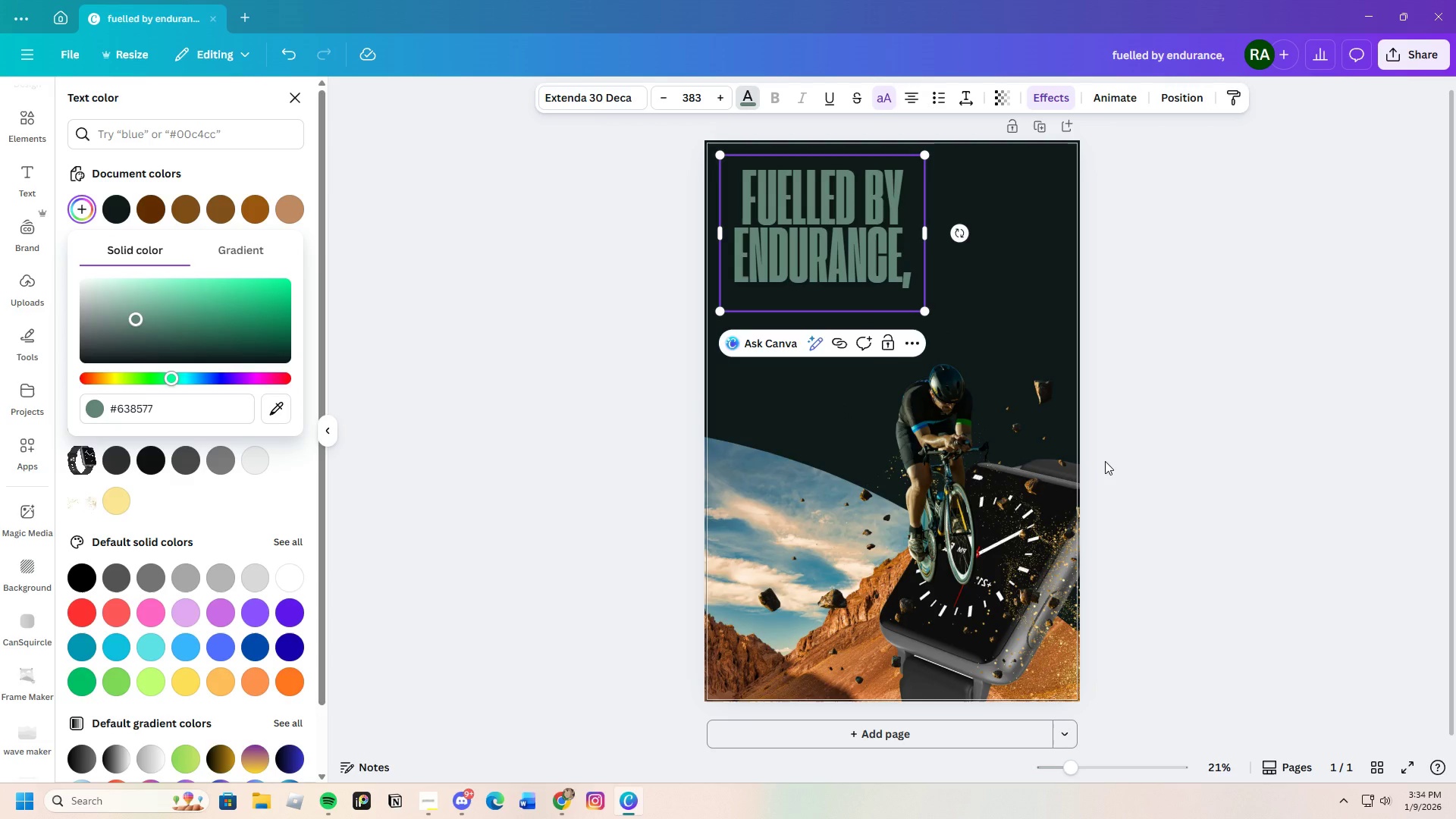 
left_click([1105, 461])
 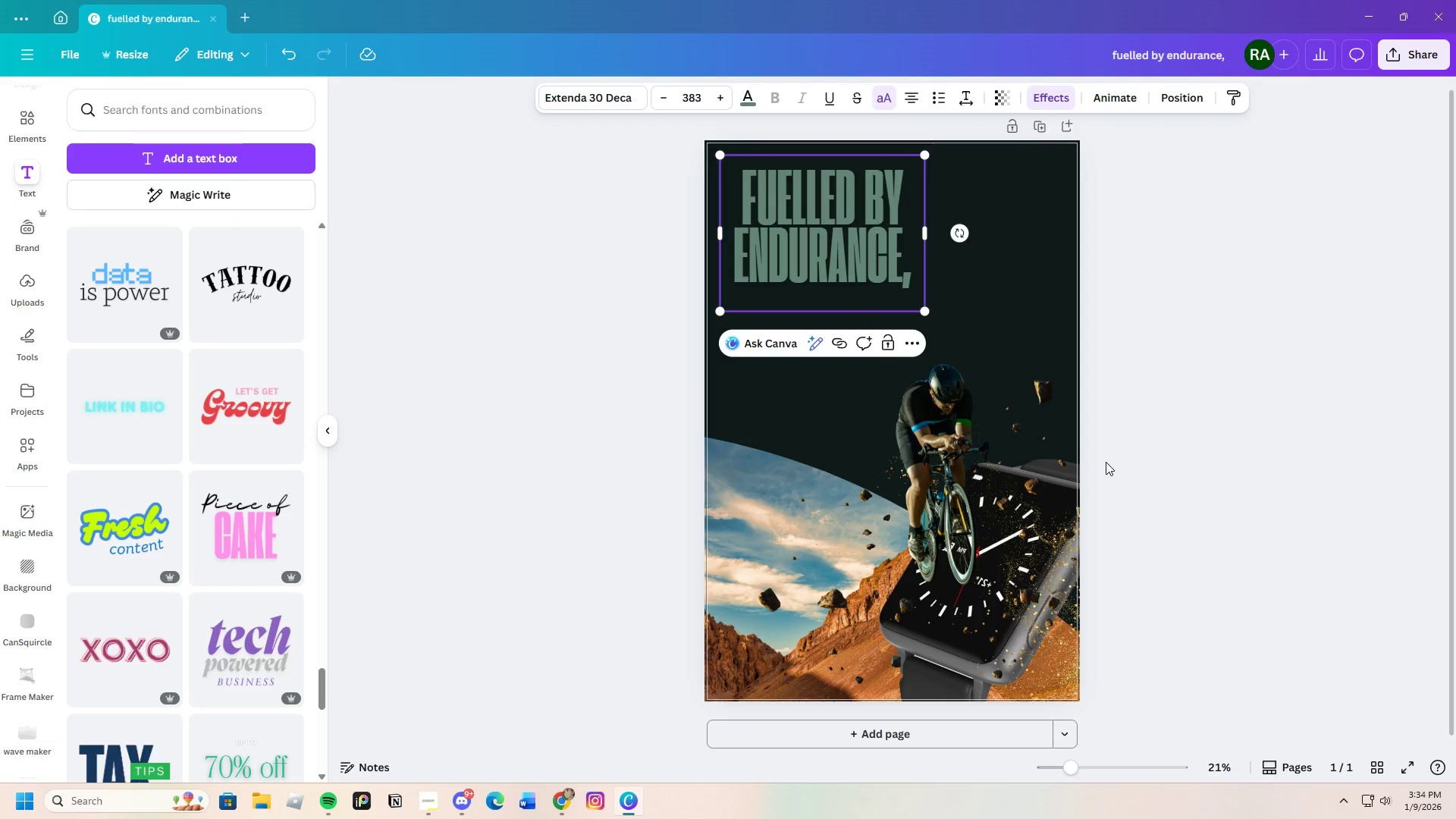 
left_click([1106, 462])
 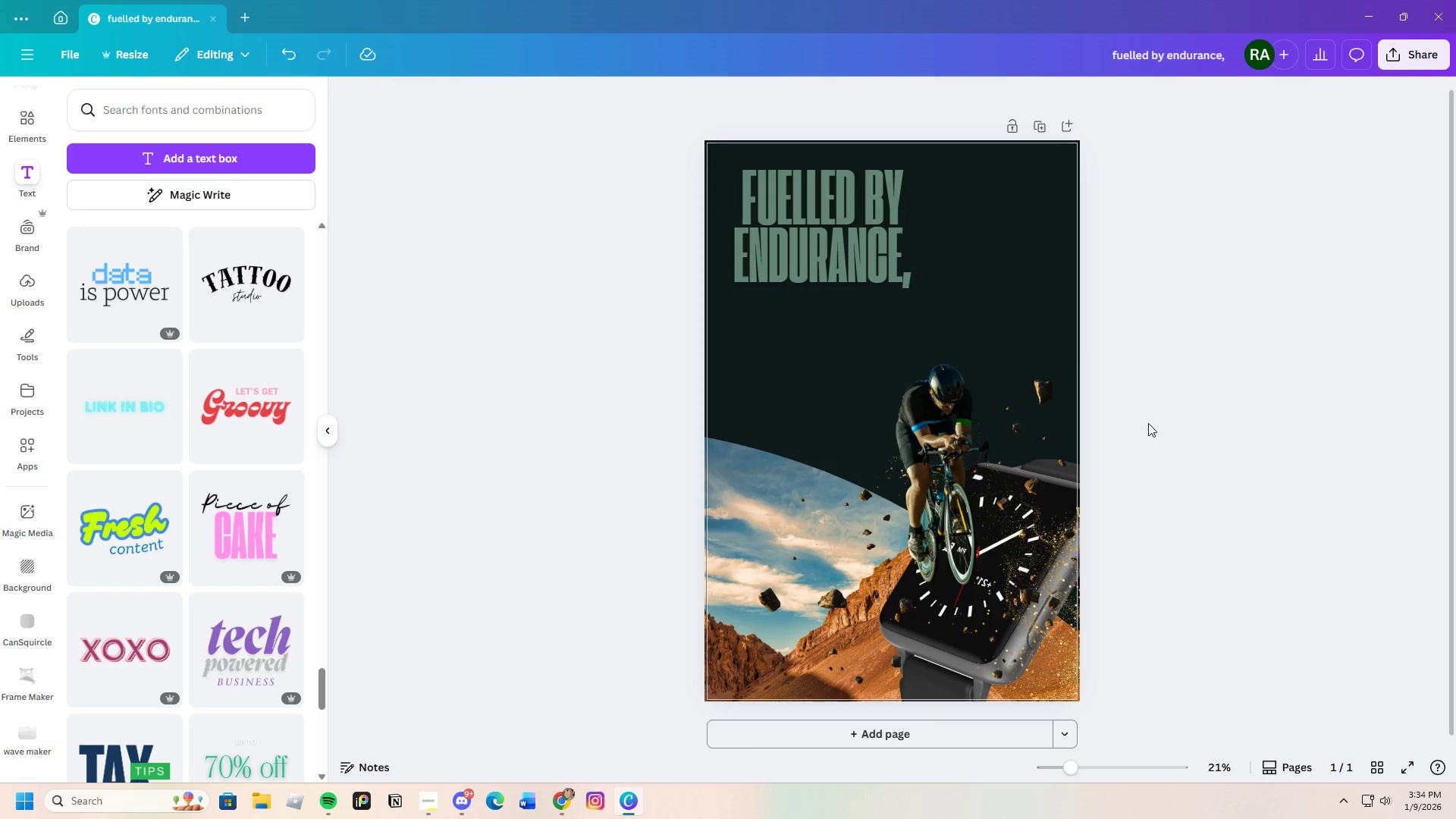 
left_click([809, 249])
 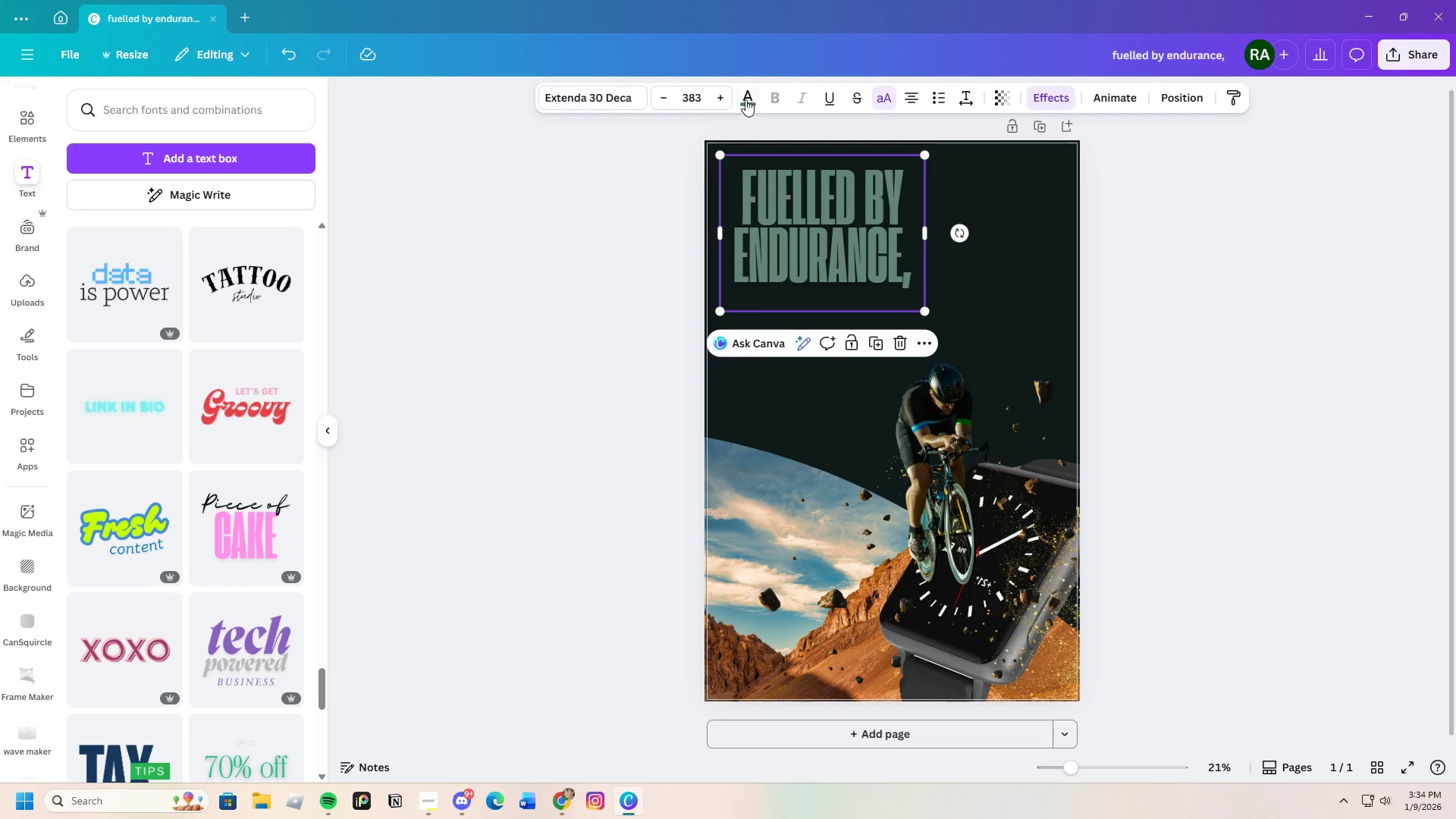 
left_click([748, 91])
 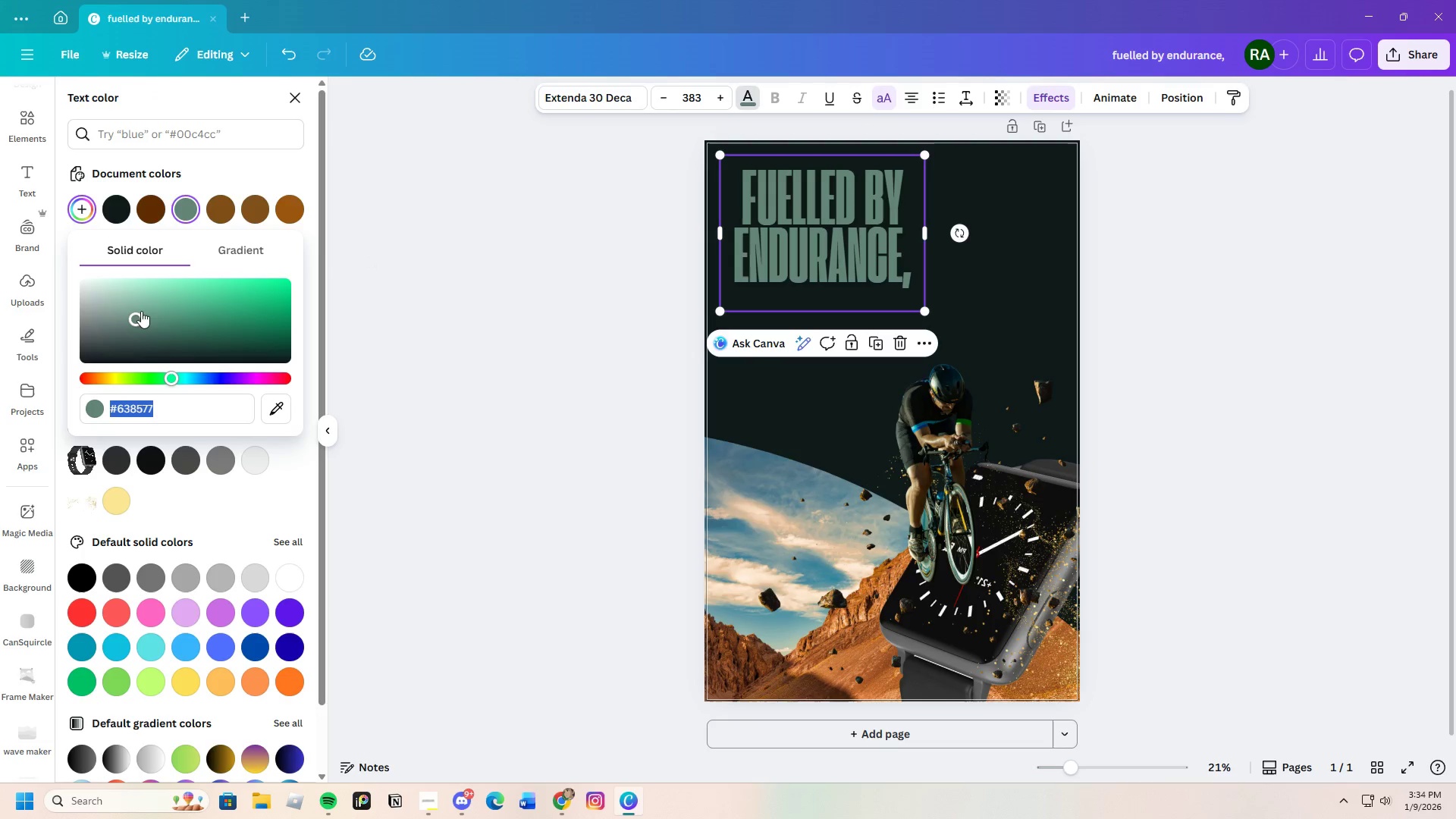 
left_click_drag(start_coordinate=[133, 313], to_coordinate=[129, 277])
 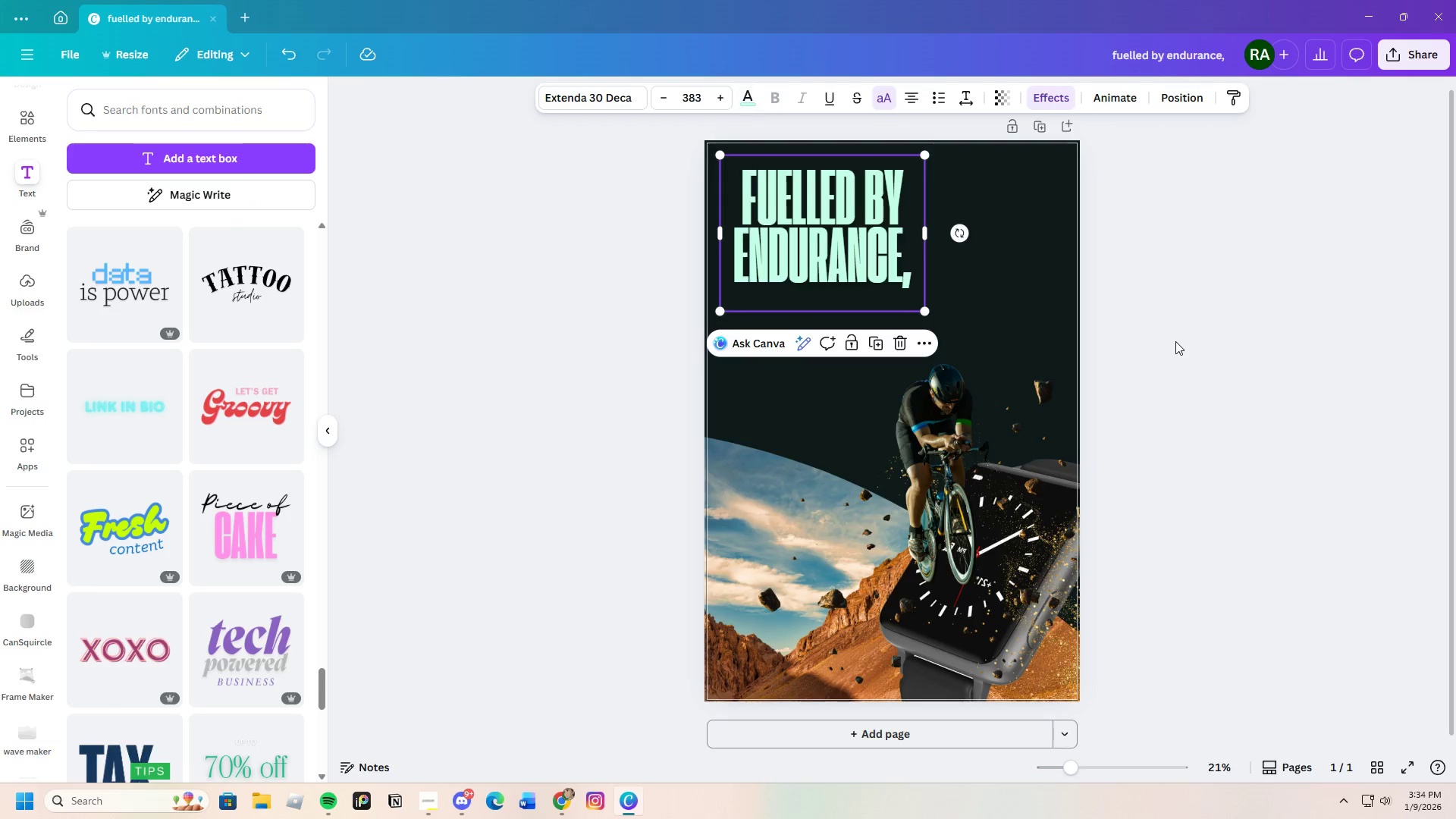 
left_click([1175, 341])
 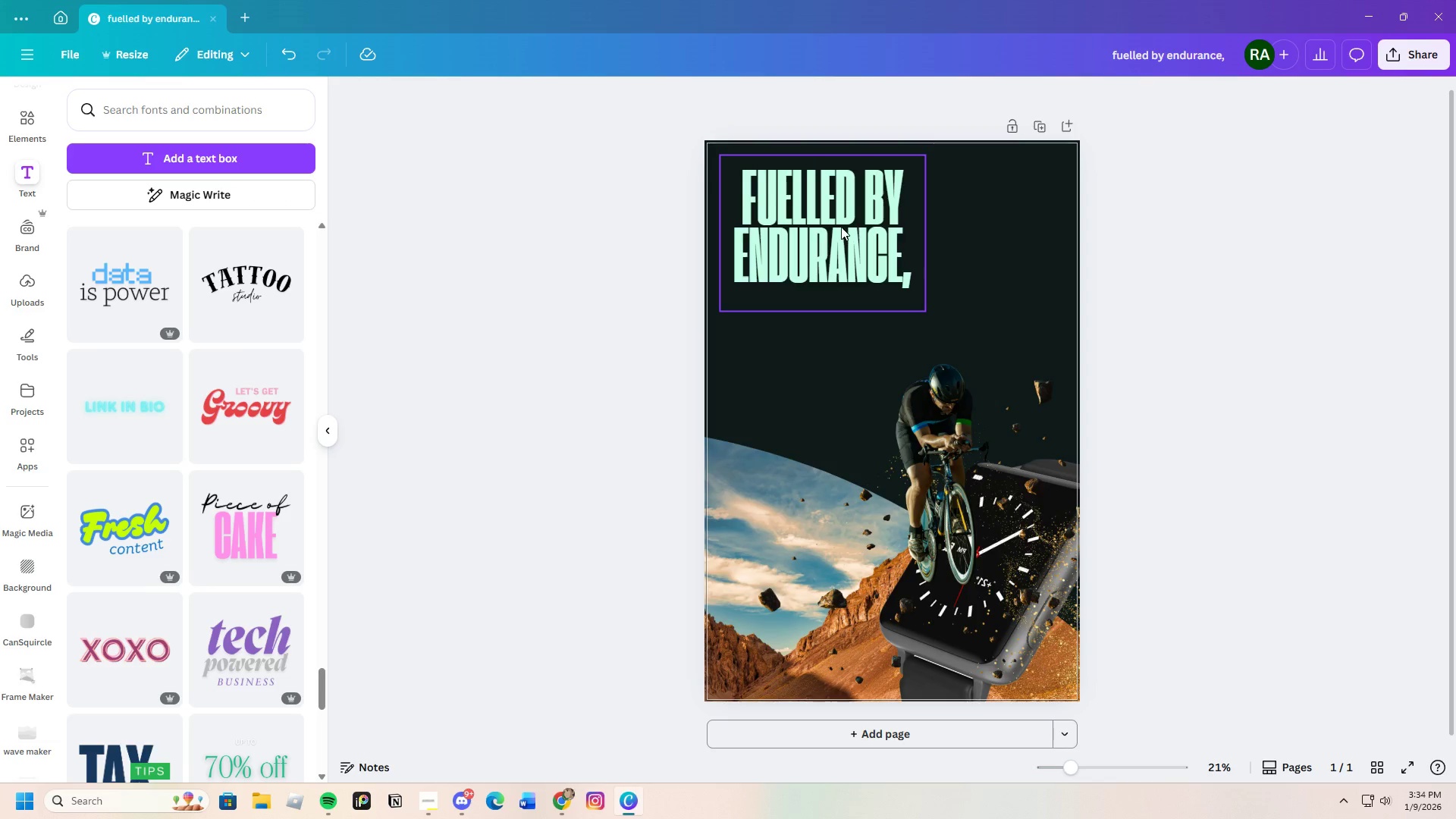 
left_click([841, 227])
 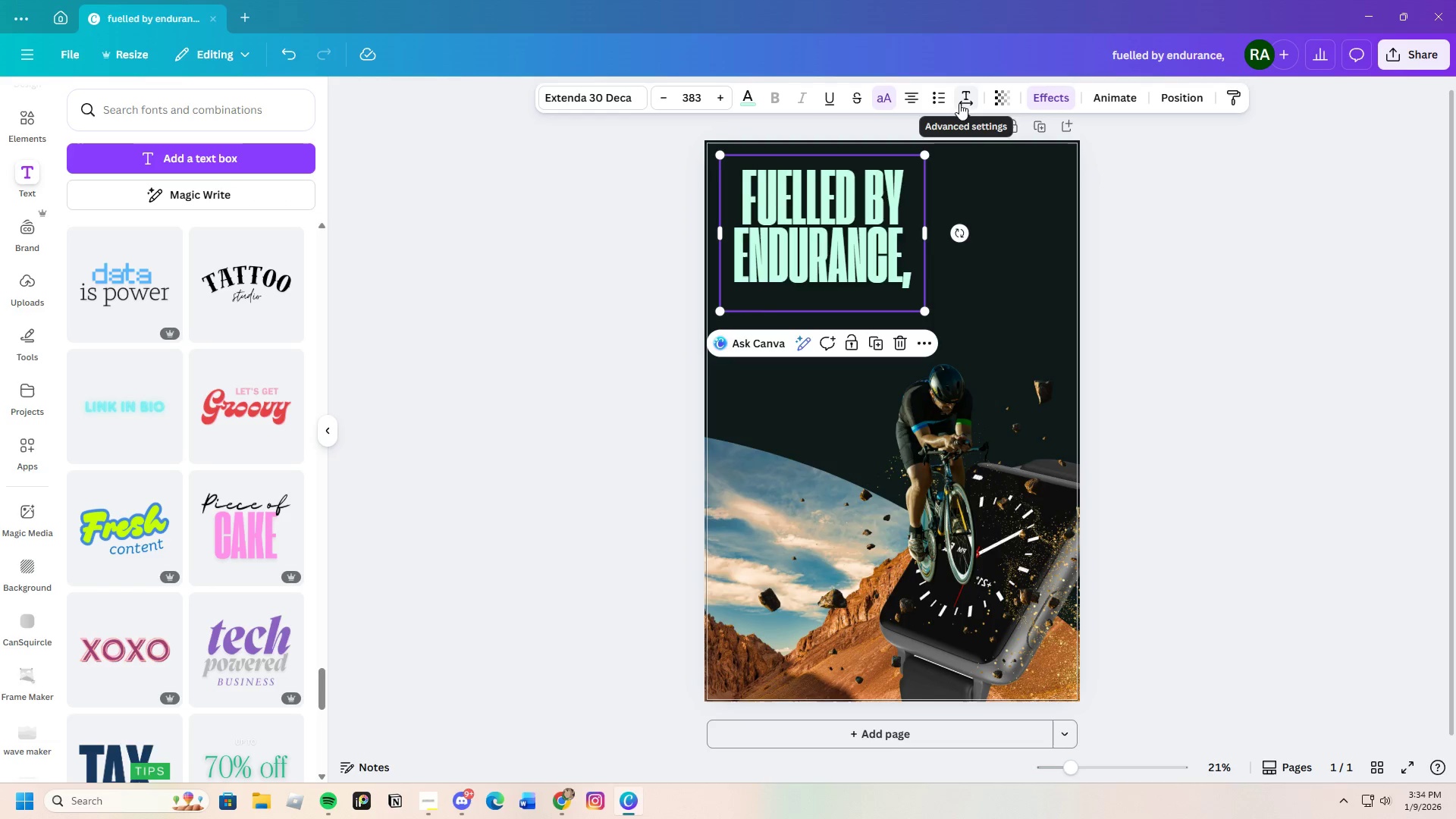 
left_click([959, 99])
 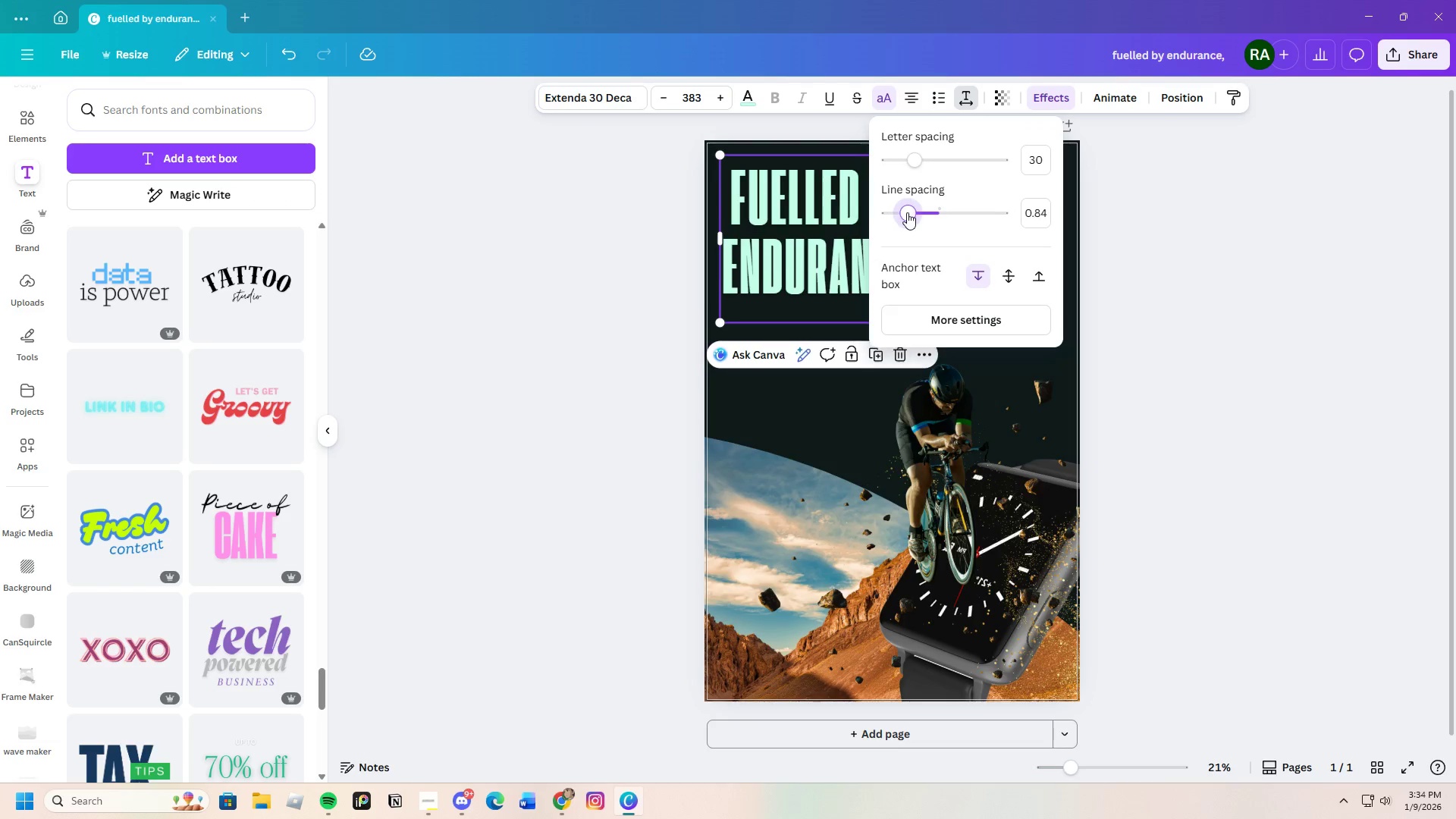 
wait(6.01)
 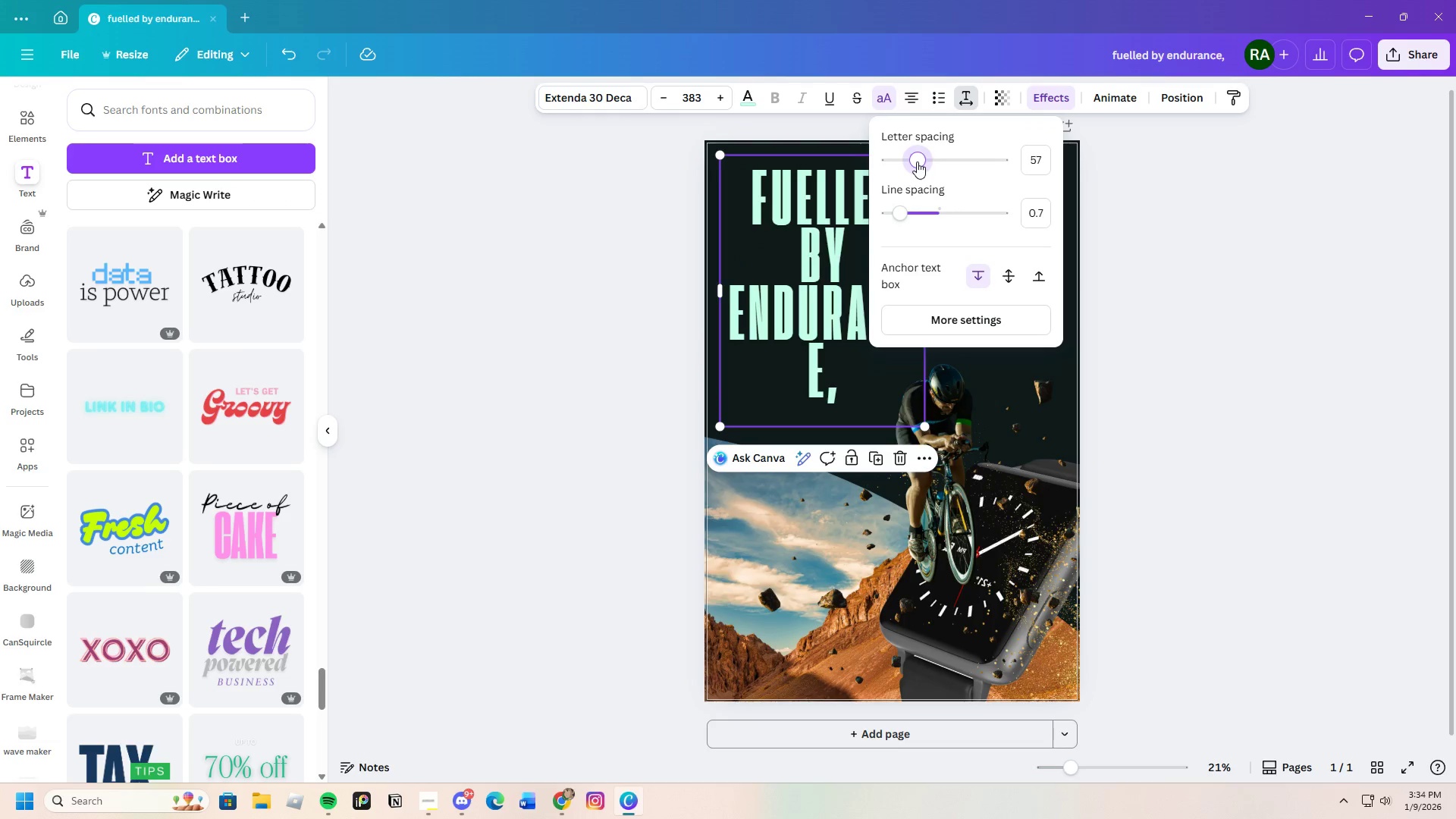 
left_click([1232, 295])
 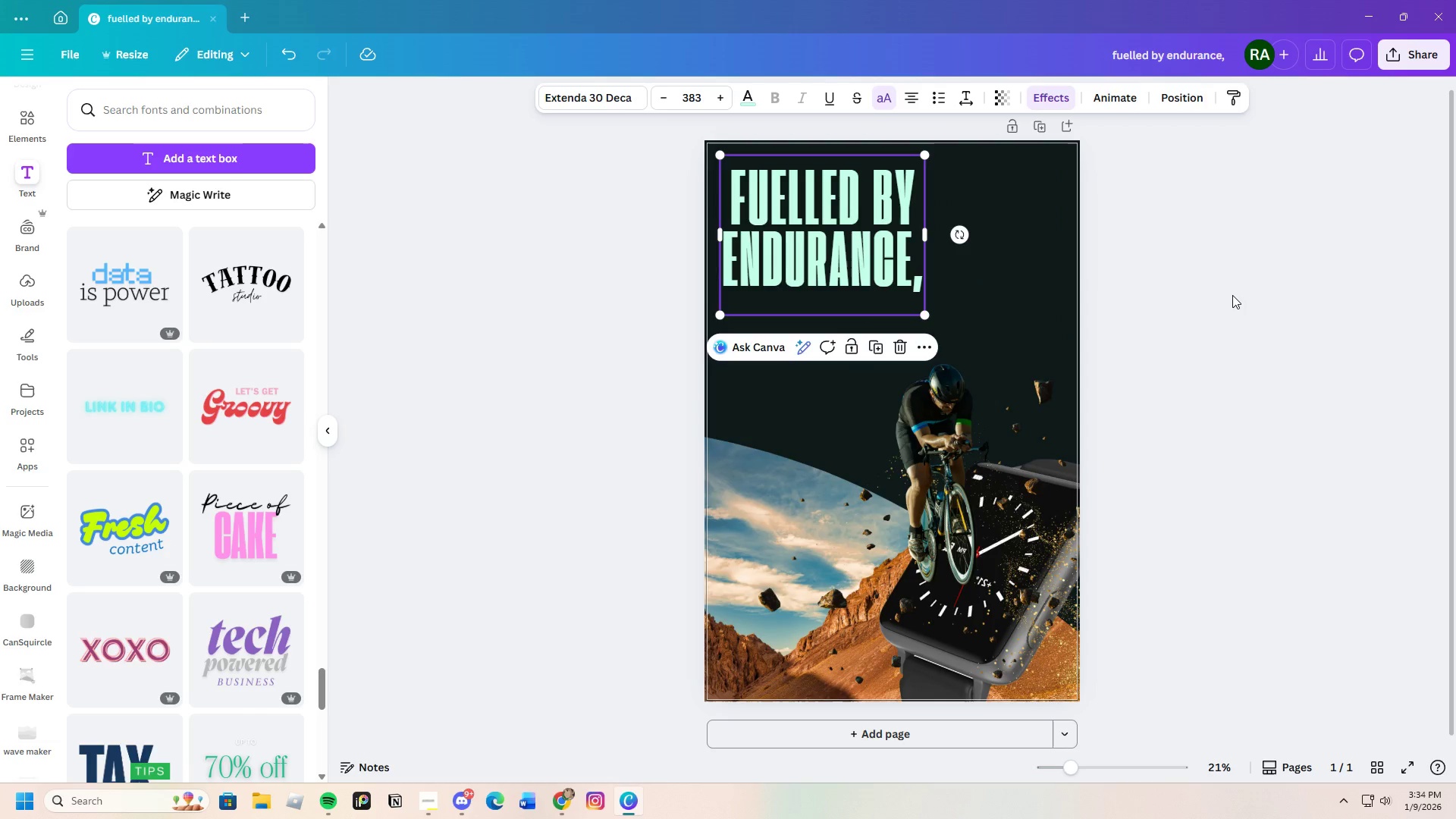 
left_click([1232, 295])
 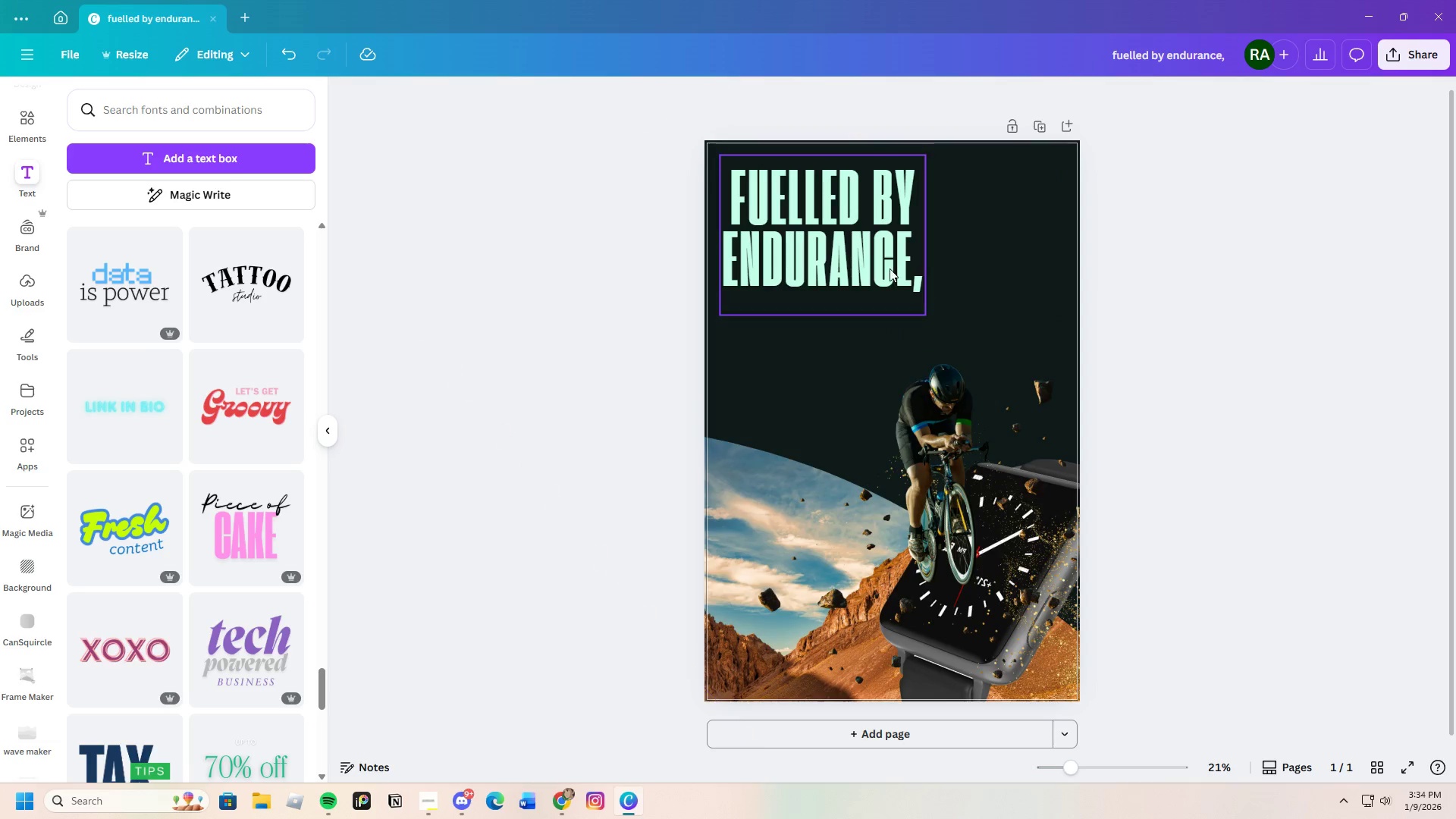 
left_click([874, 249])
 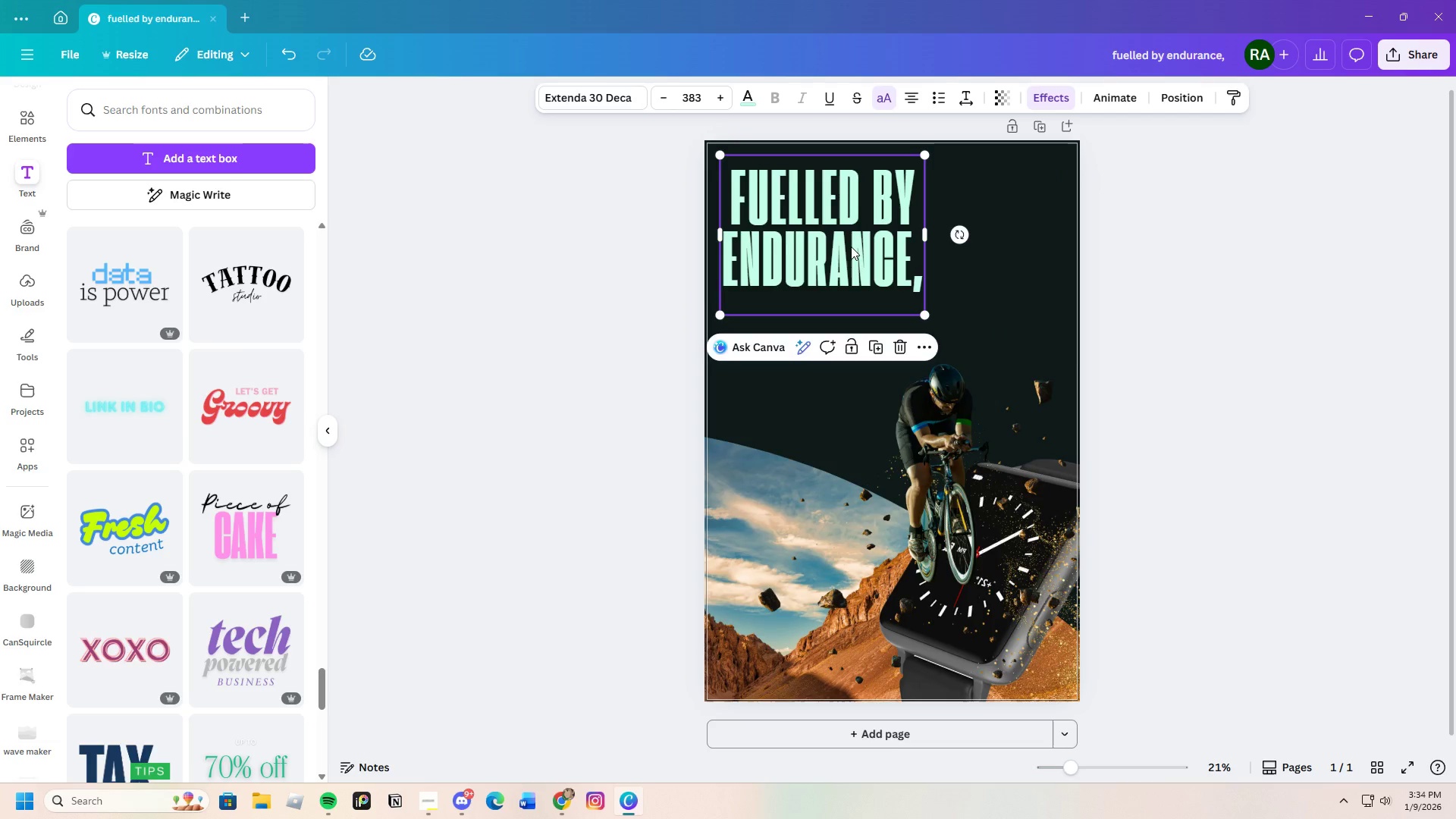 
left_click_drag(start_coordinate=[852, 247], to_coordinate=[849, 238])
 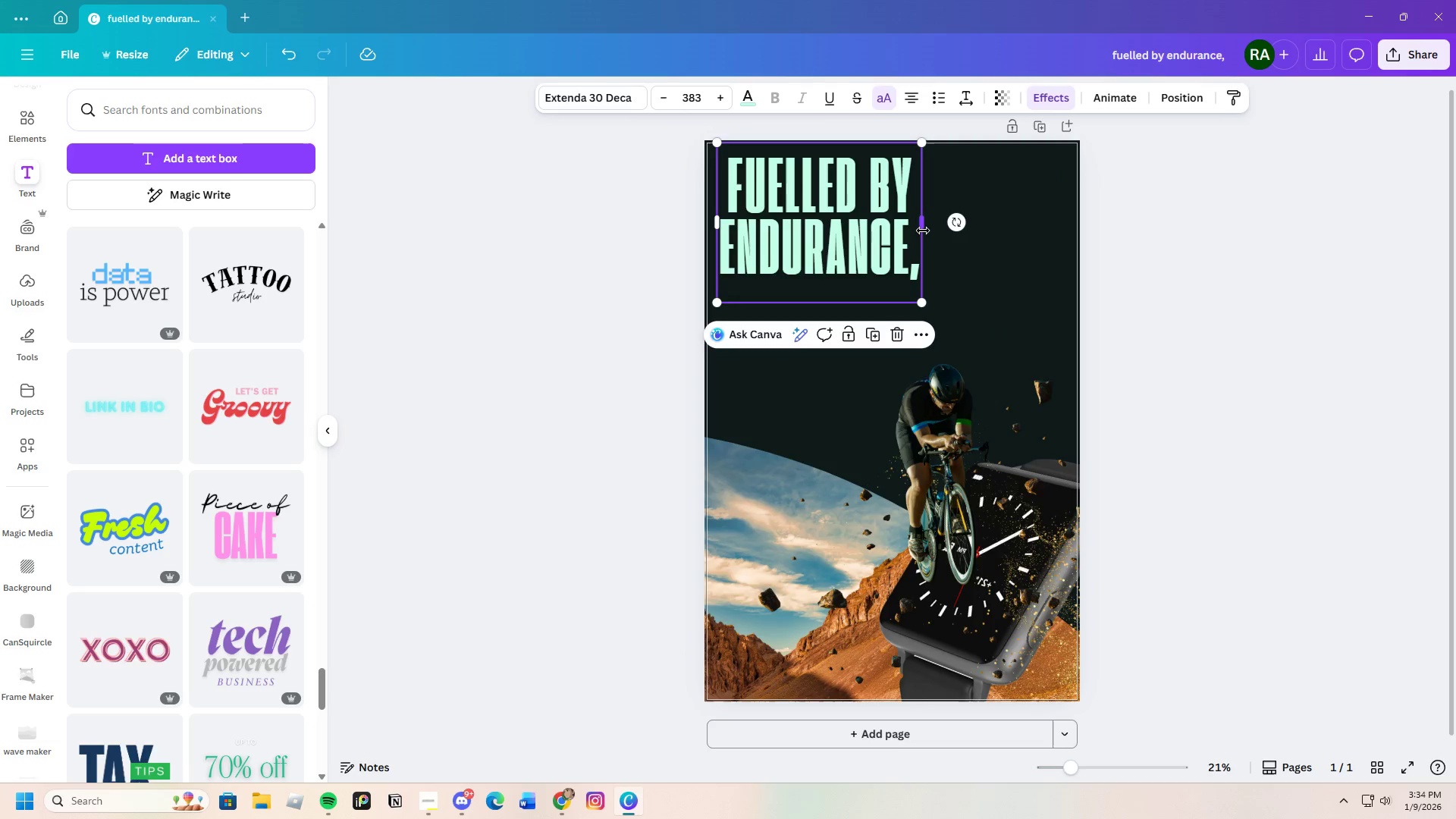 
left_click_drag(start_coordinate=[926, 224], to_coordinate=[1147, 218])
 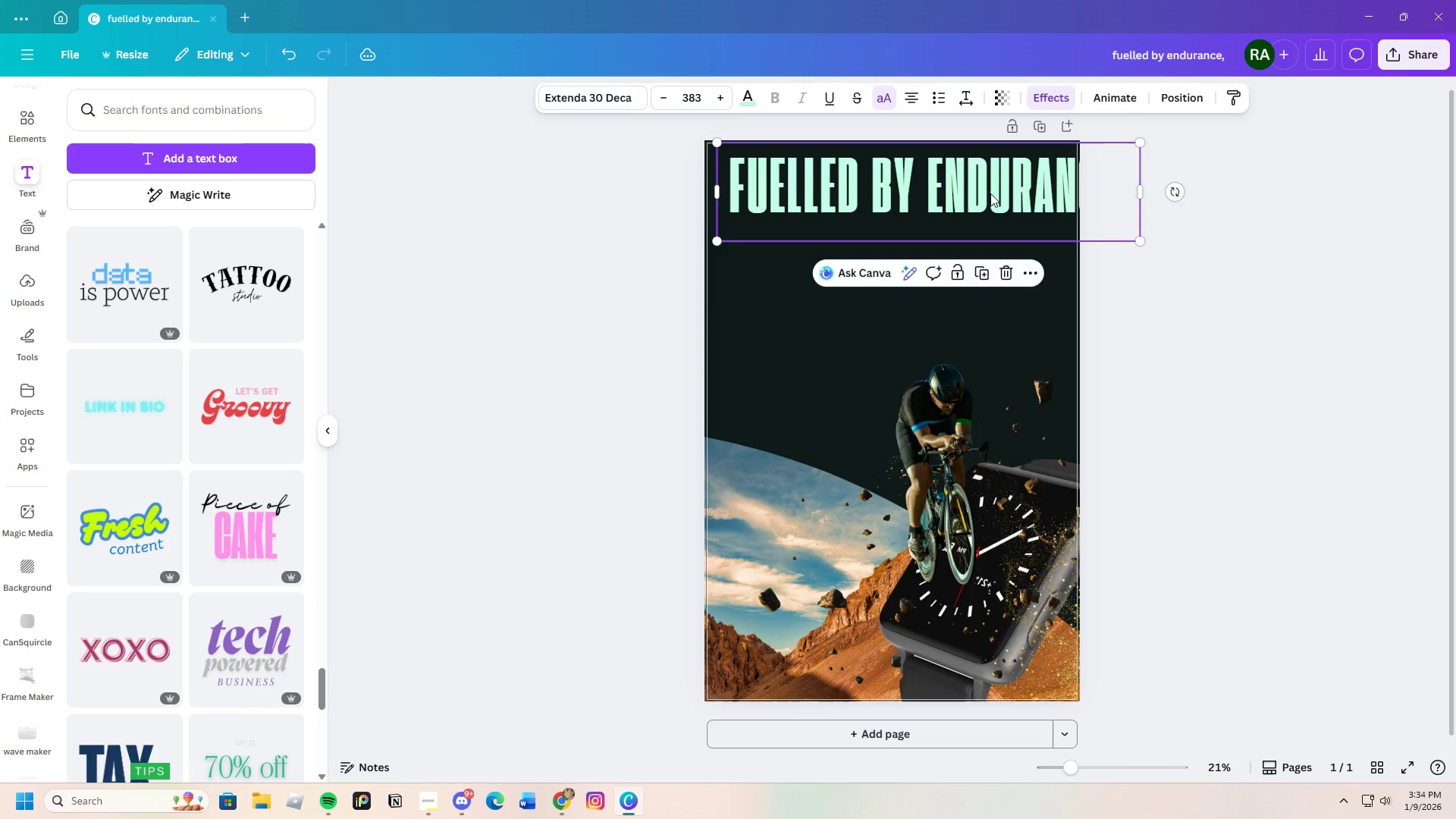 
left_click_drag(start_coordinate=[999, 189], to_coordinate=[982, 206])
 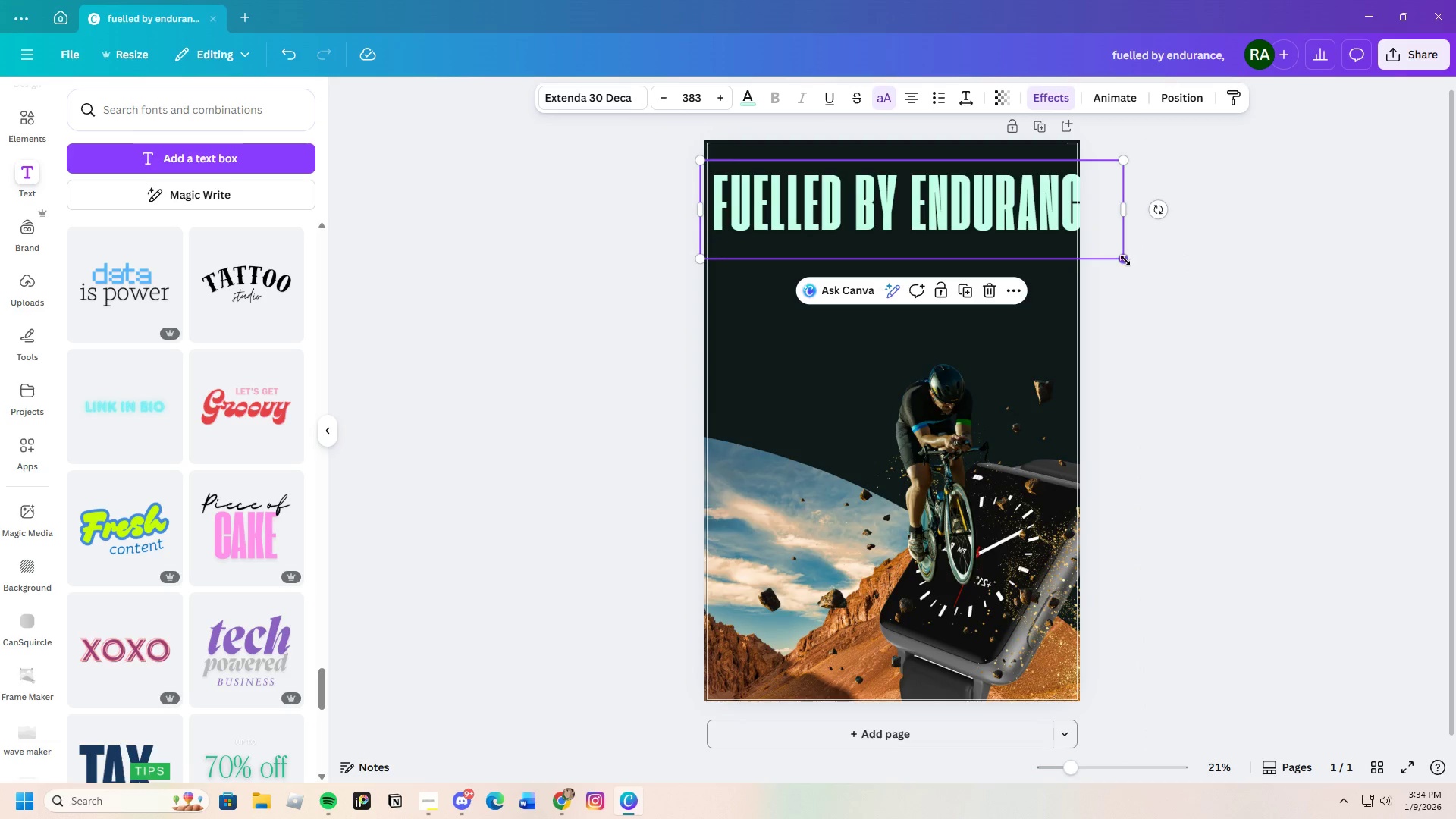 
left_click_drag(start_coordinate=[1125, 259], to_coordinate=[1047, 243])
 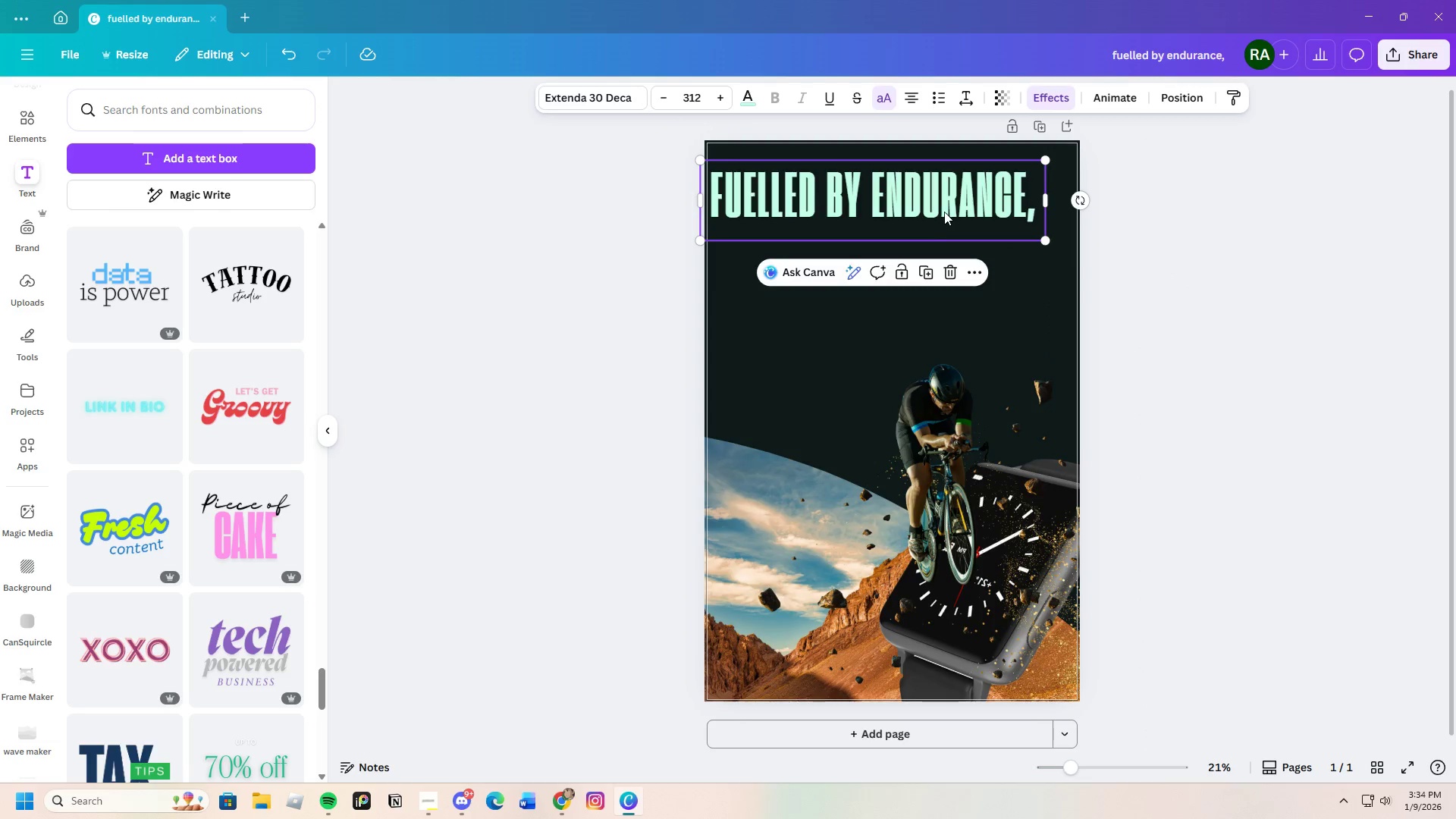 
left_click_drag(start_coordinate=[945, 212], to_coordinate=[947, 203])
 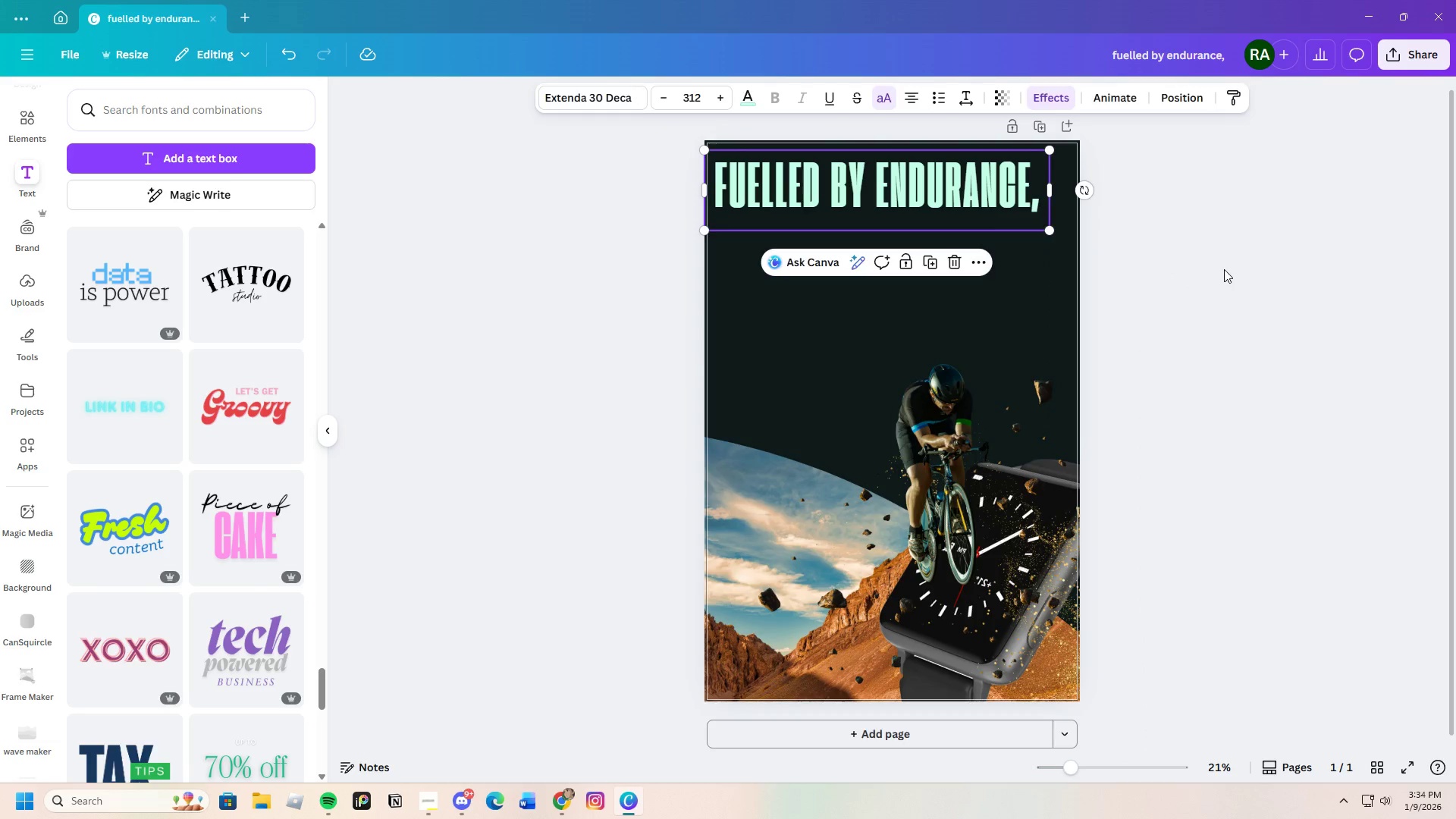 
left_click([1224, 269])
 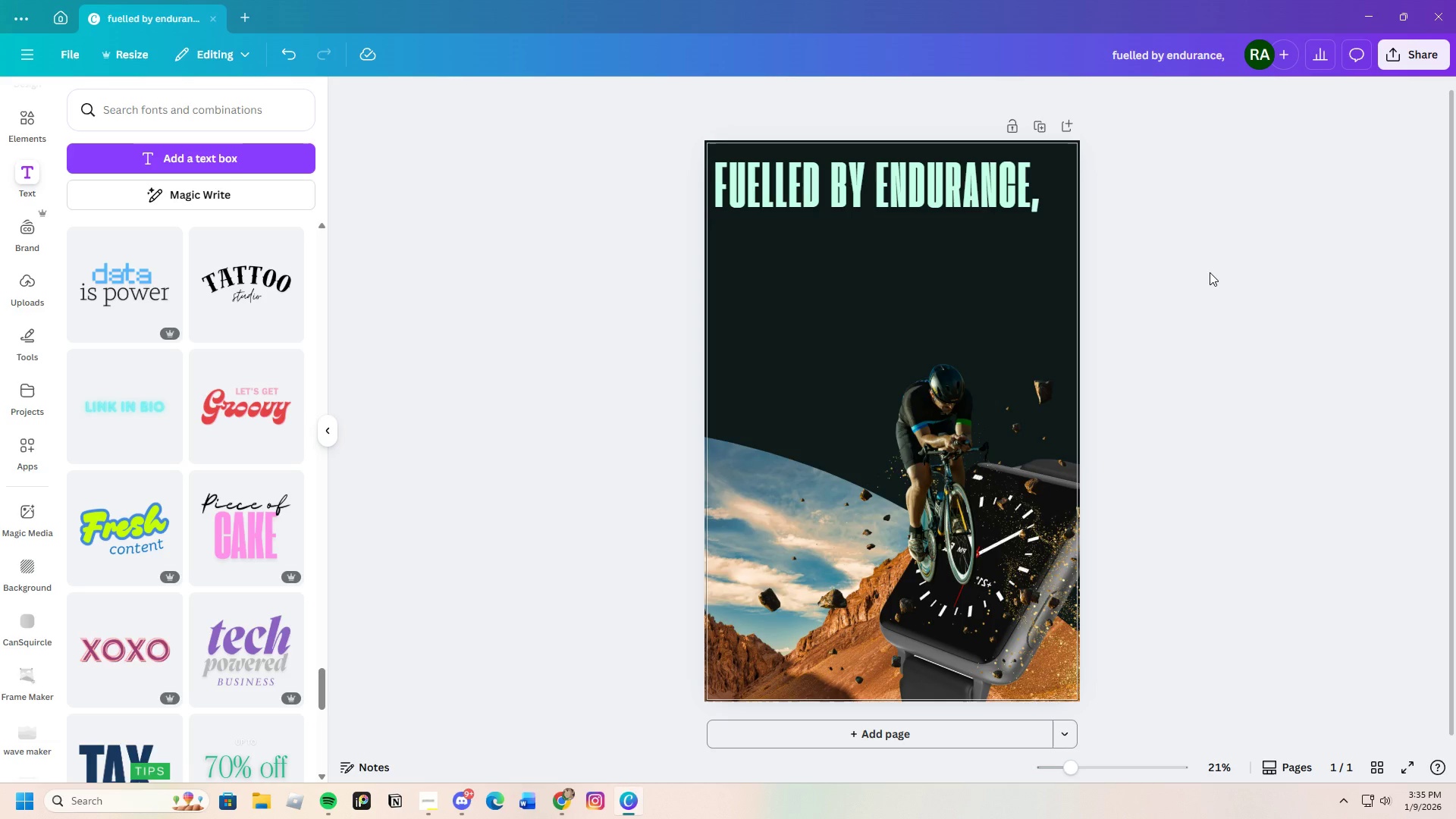 
wait(16.09)
 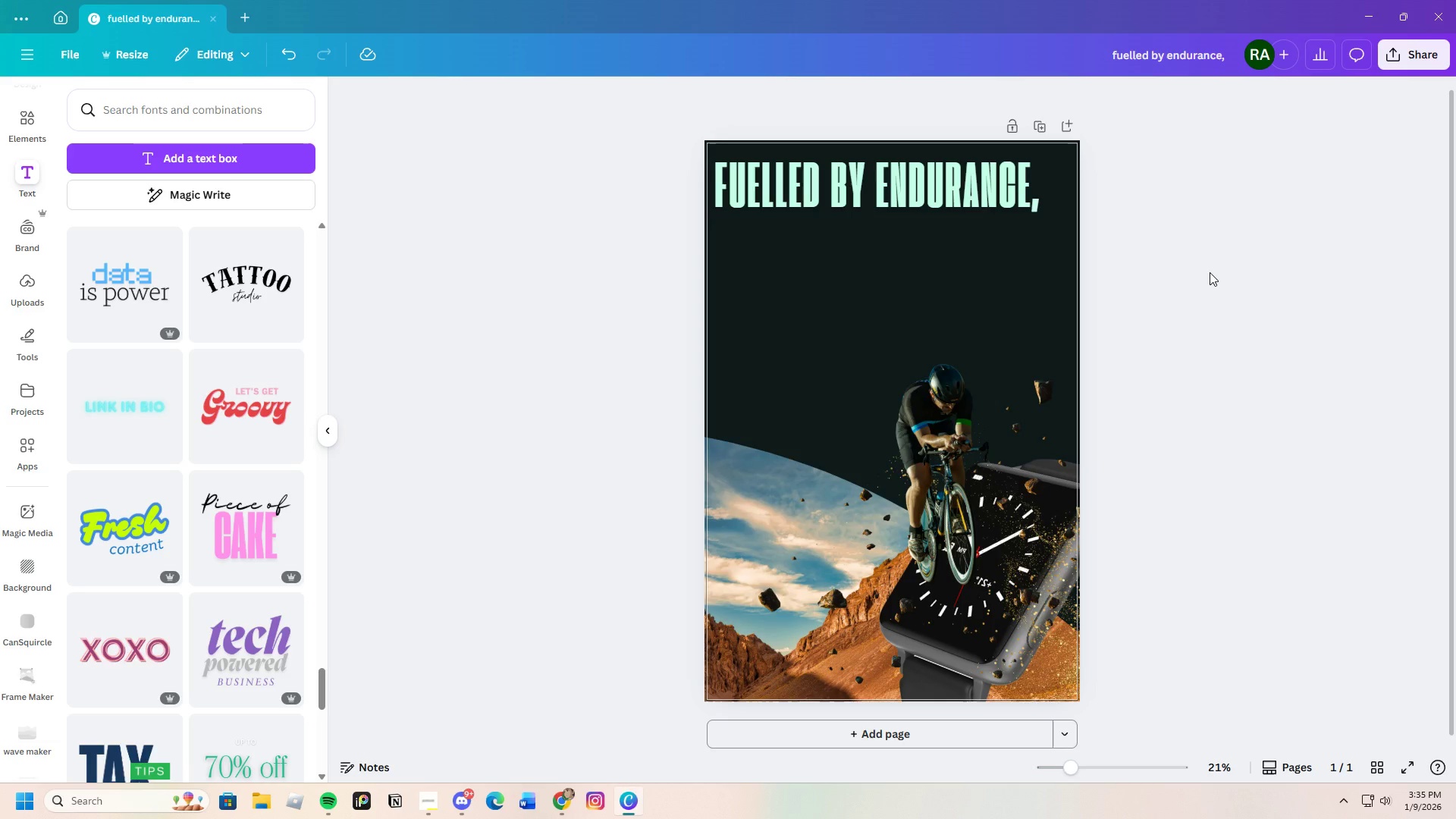 
left_click([921, 177])
 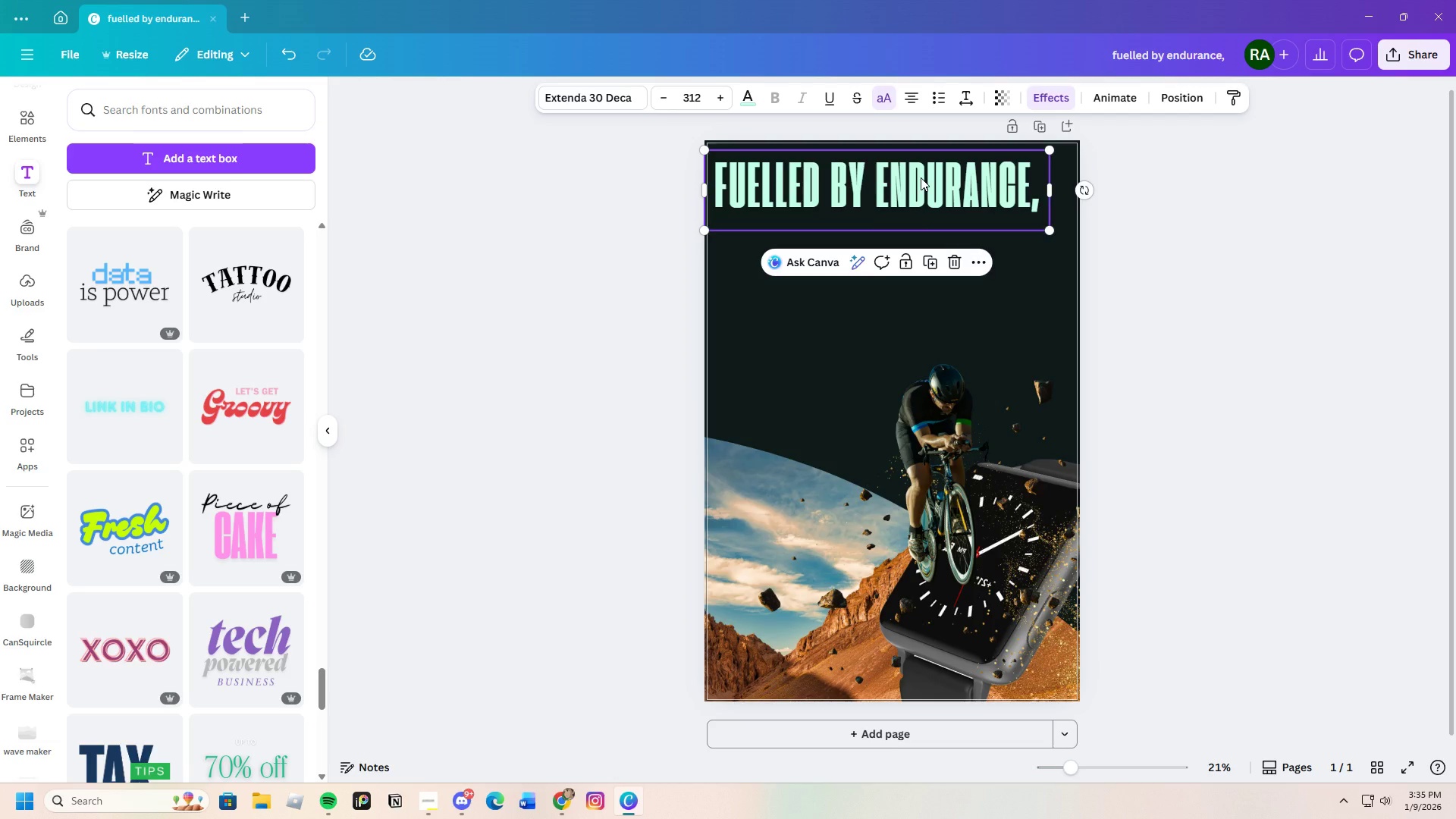 
key(Control+C)
 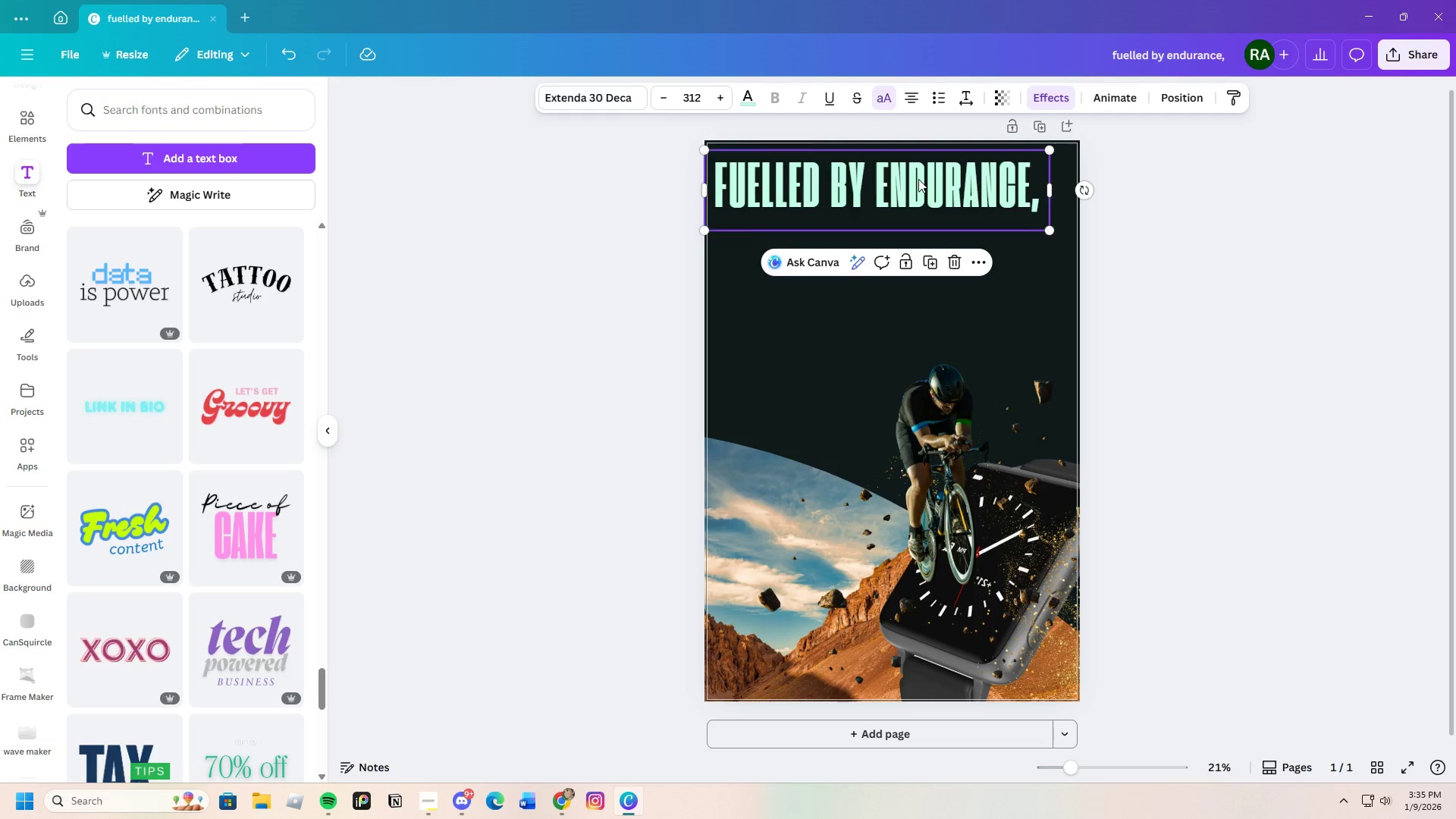 
key(Control+V)
 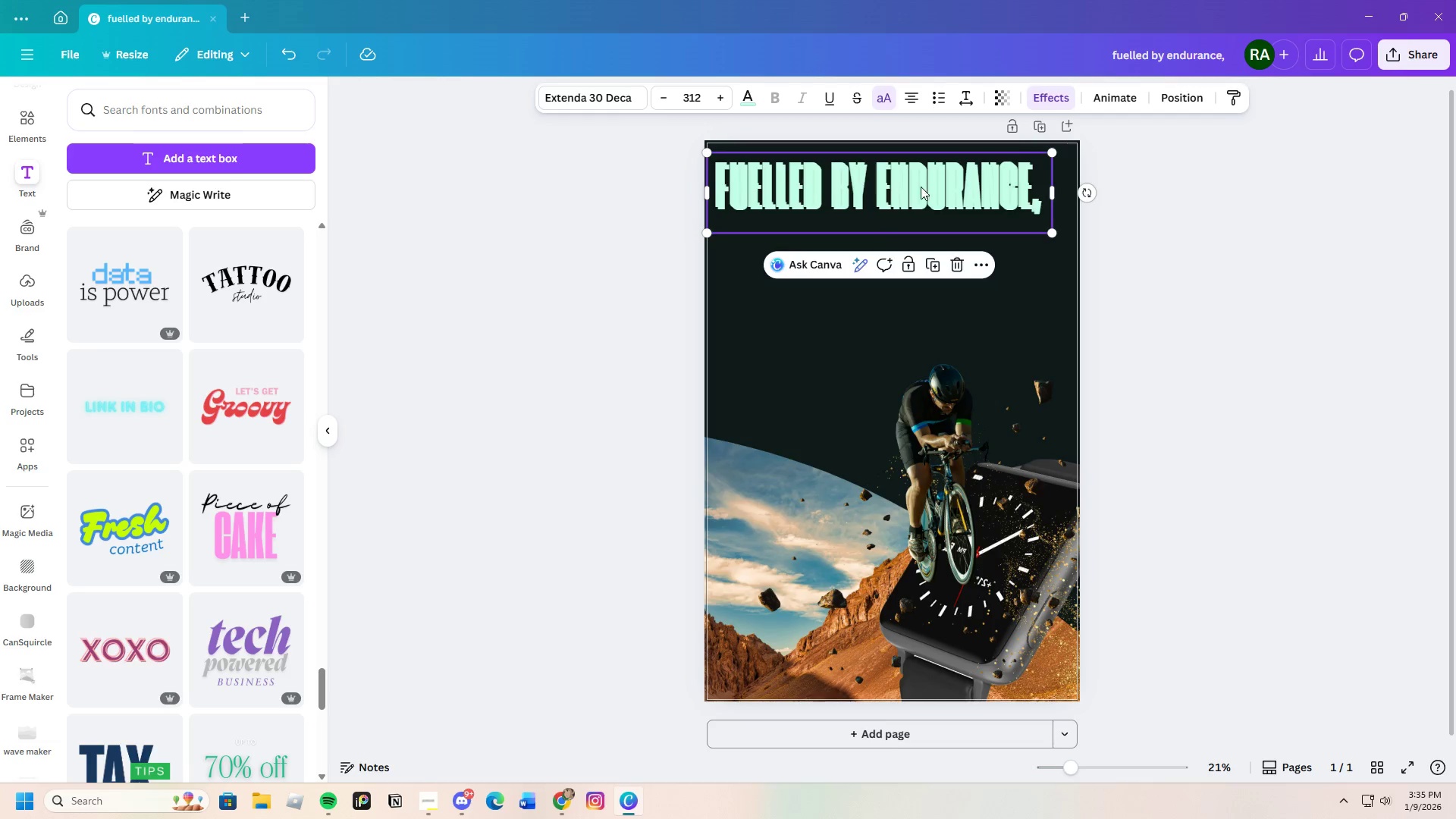 
left_click_drag(start_coordinate=[918, 184], to_coordinate=[937, 261])
 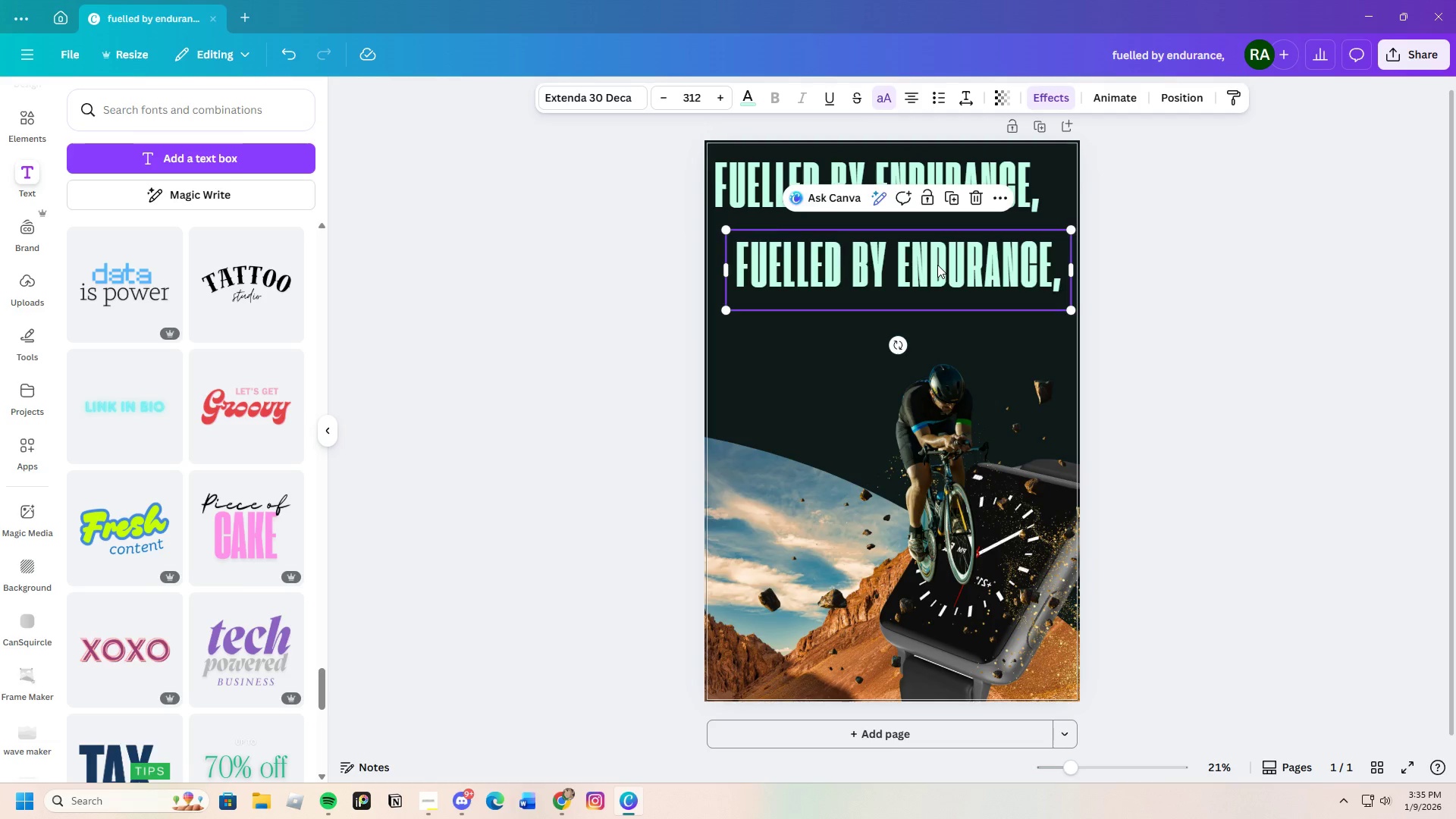 
left_click([937, 265])
 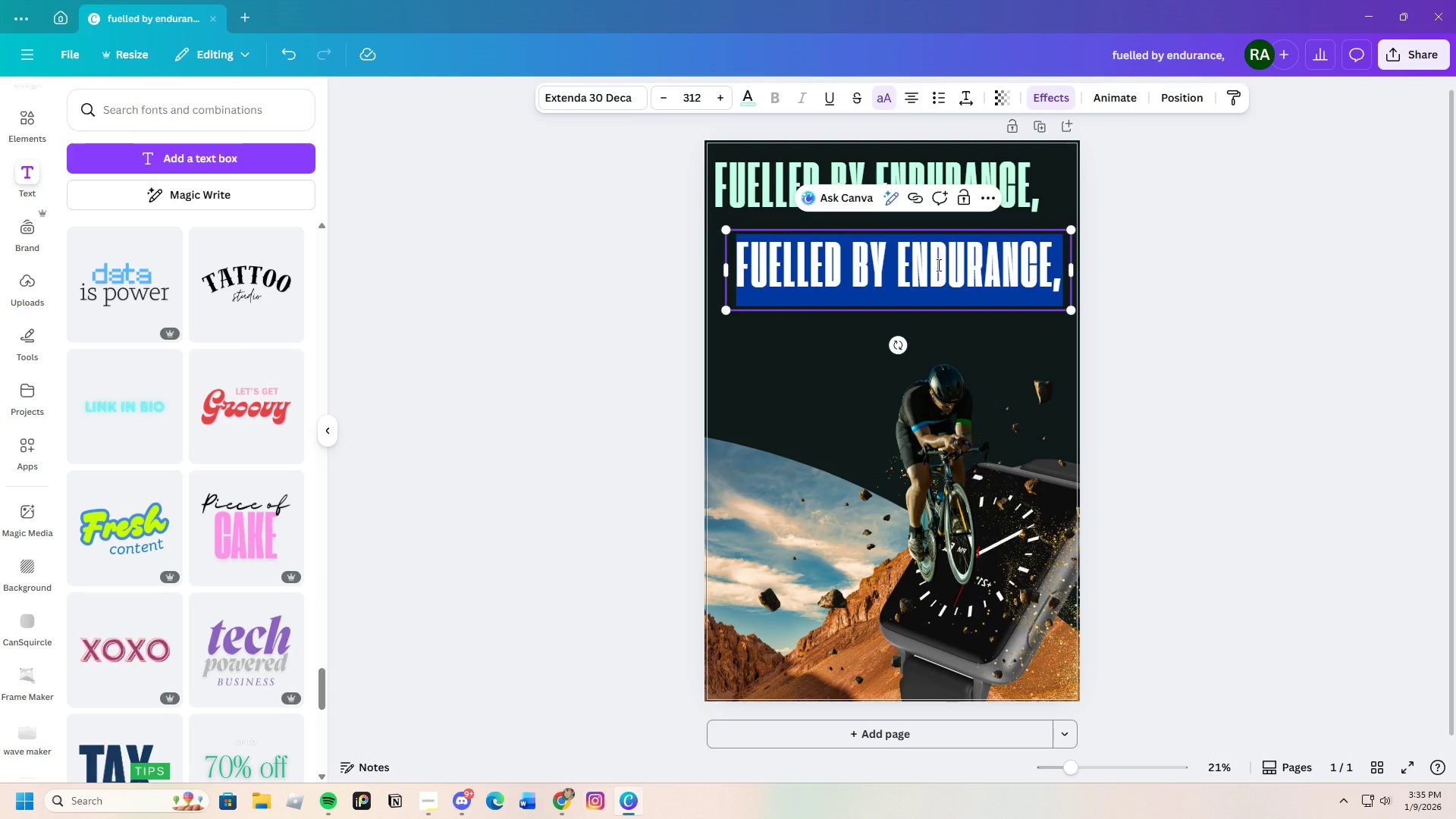 
key(Backspace)
type(Guided by grit)
 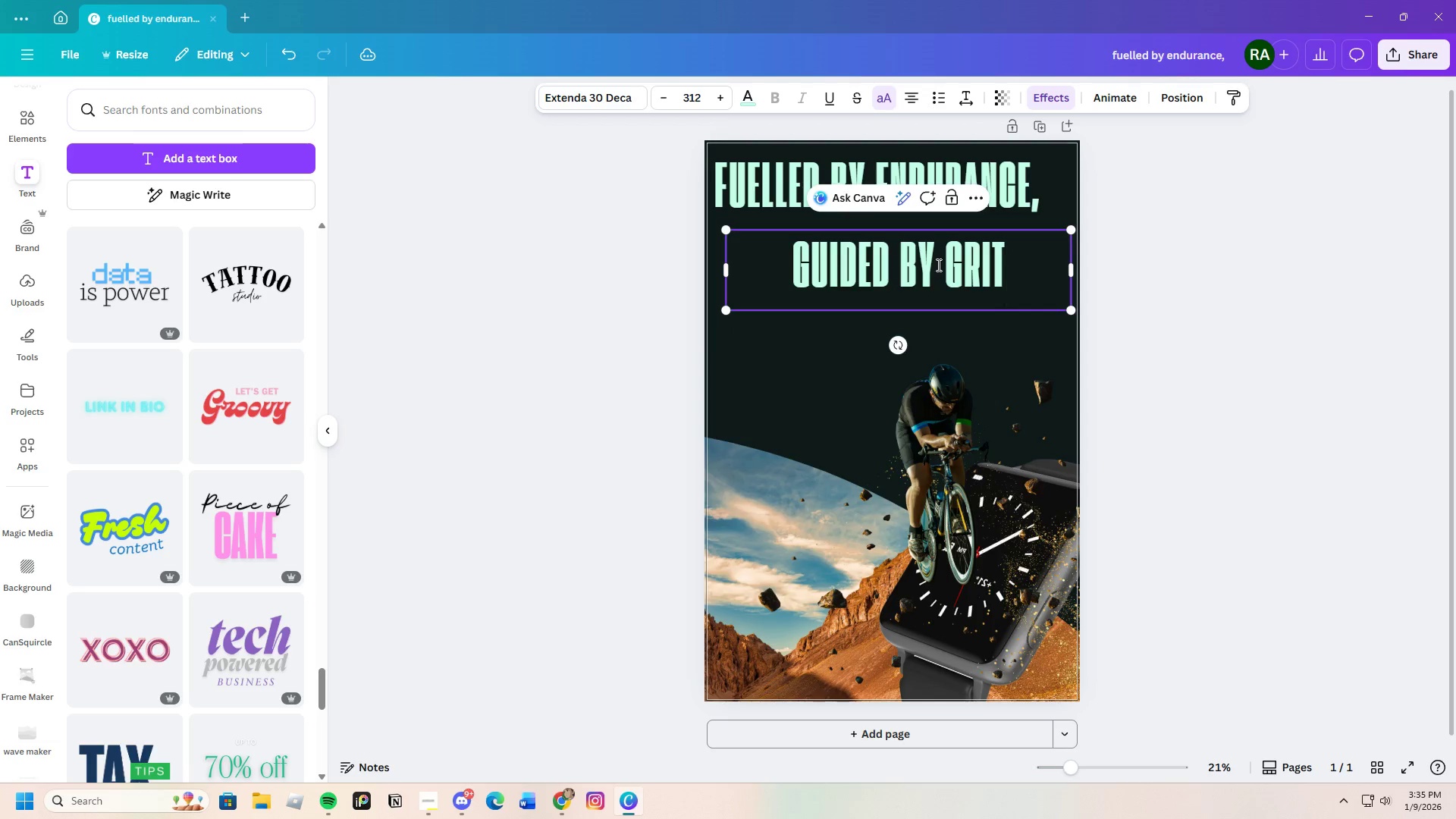 
left_click_drag(start_coordinate=[892, 258], to_coordinate=[882, 234])
 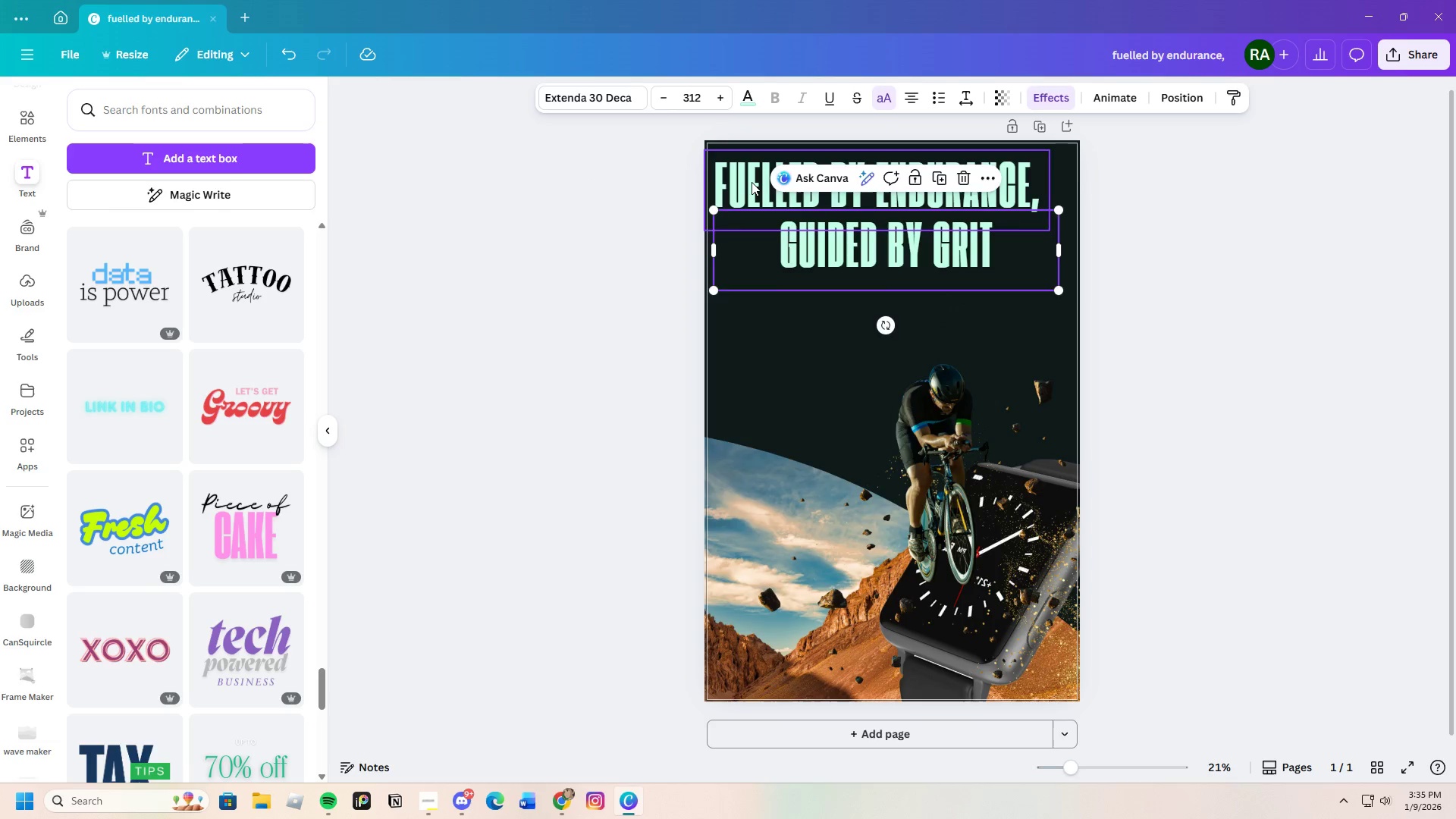 
left_click([752, 182])
 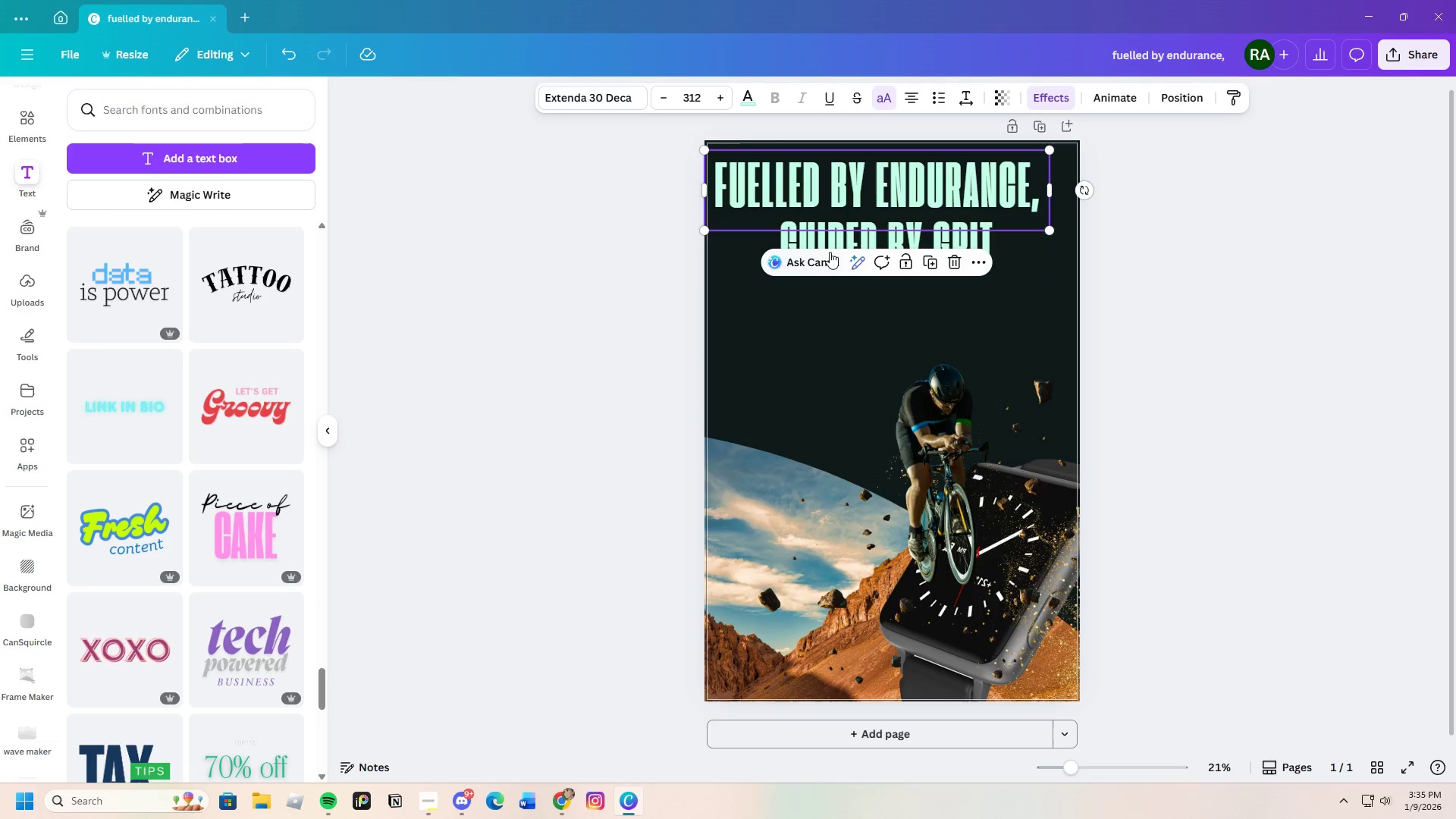 
left_click([830, 253])
 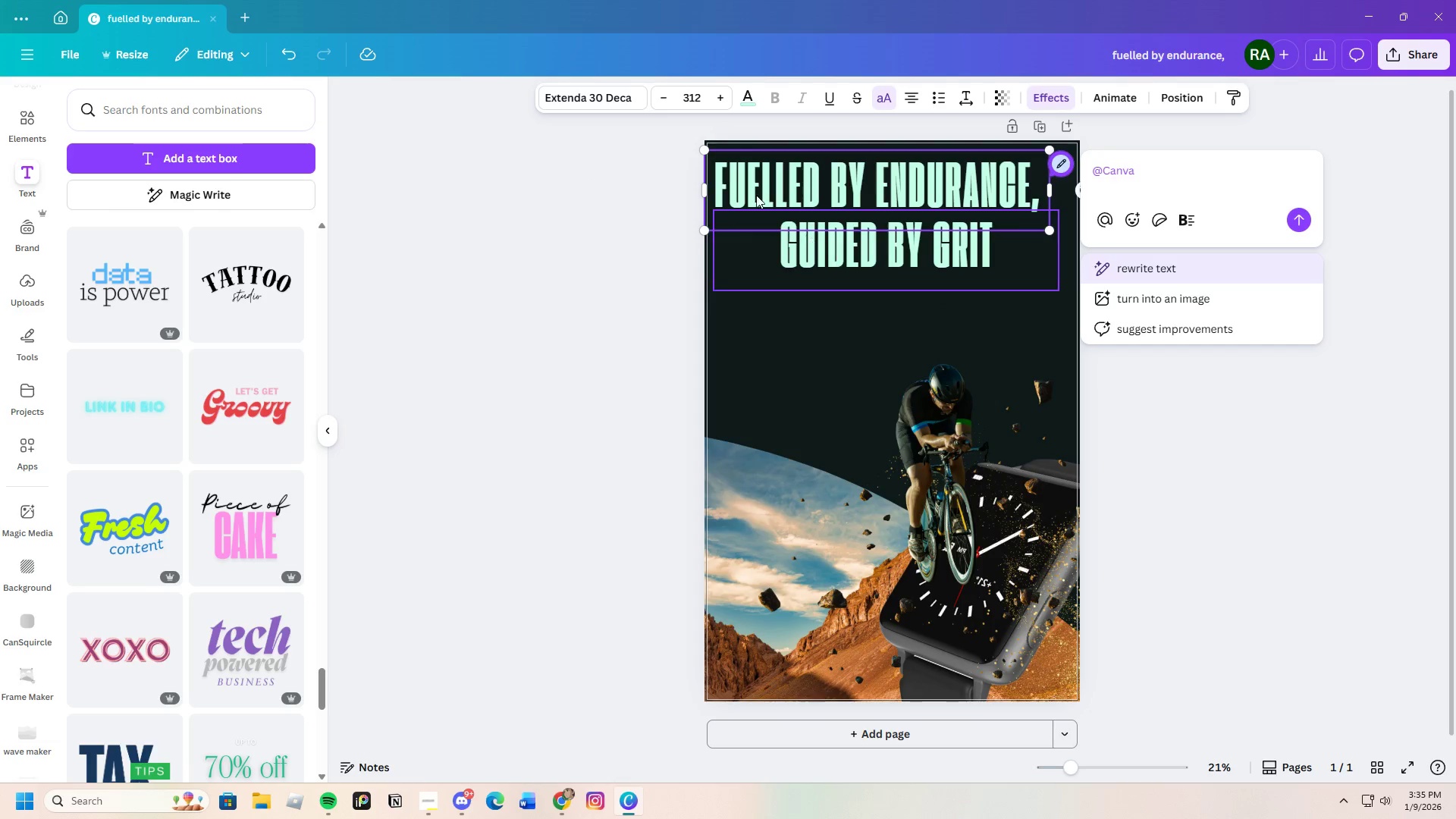 
left_click([739, 174])
 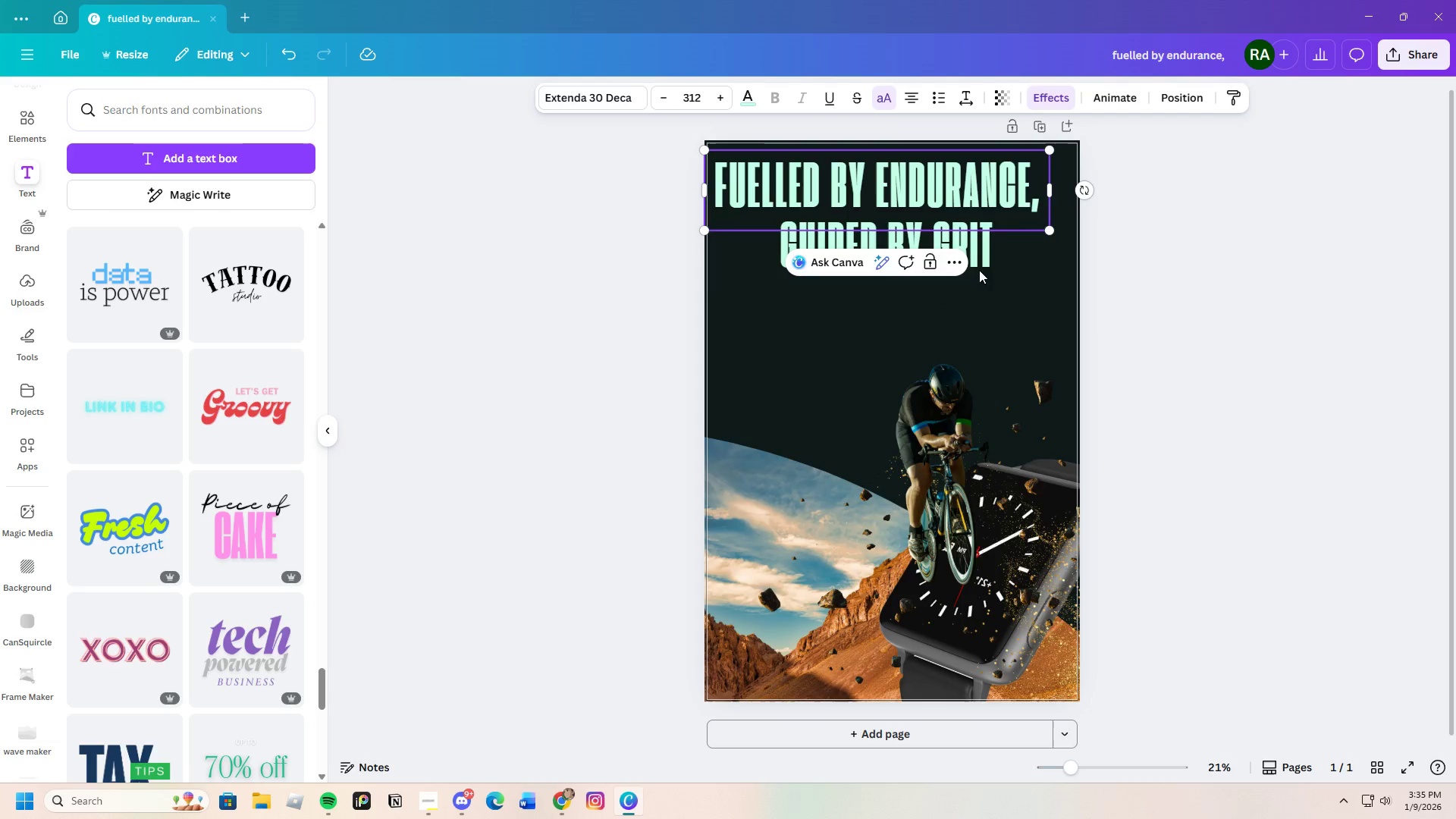 
left_click([987, 271])
 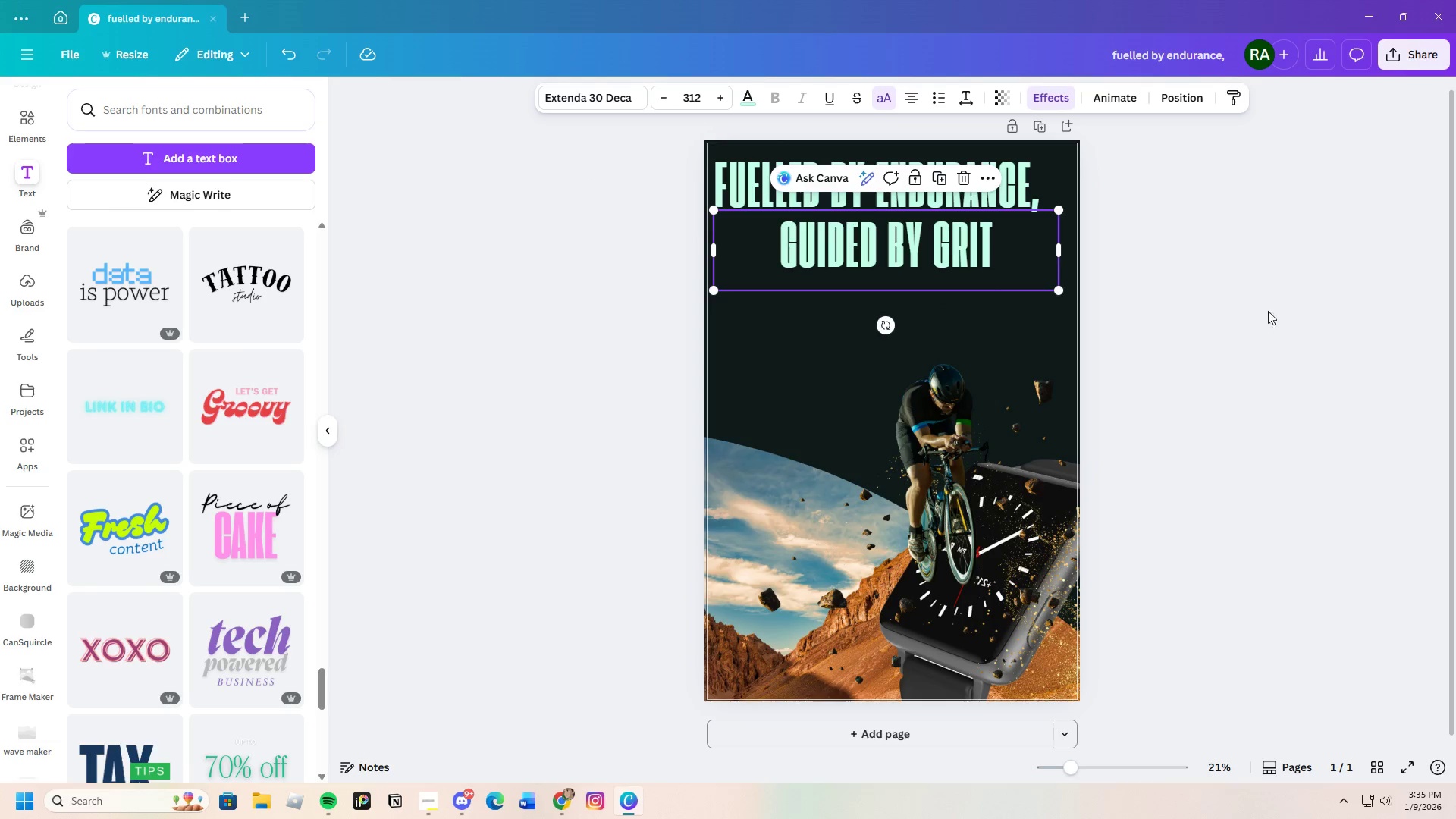 
left_click([1270, 312])
 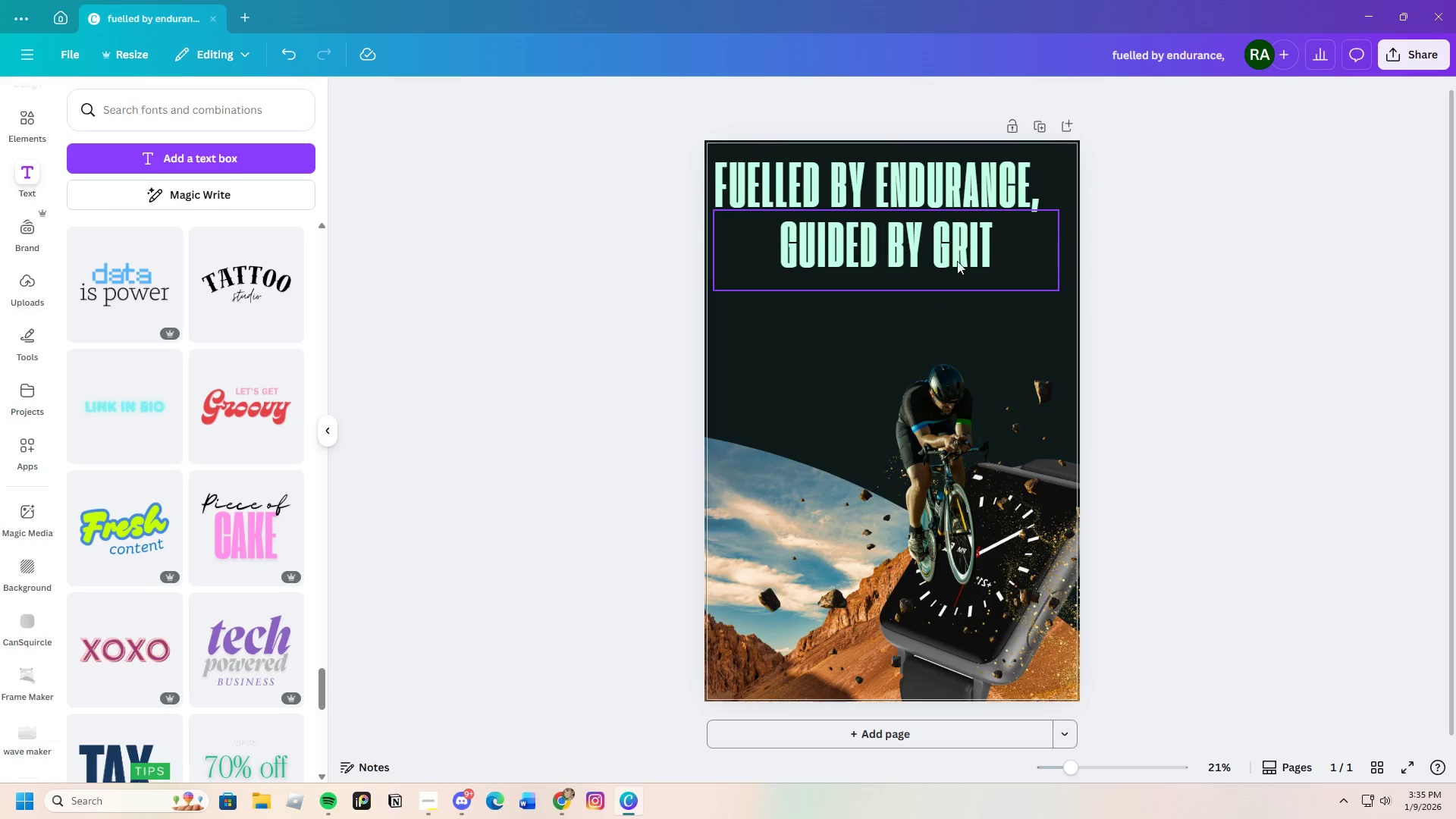 
left_click_drag(start_coordinate=[943, 259], to_coordinate=[986, 269])
 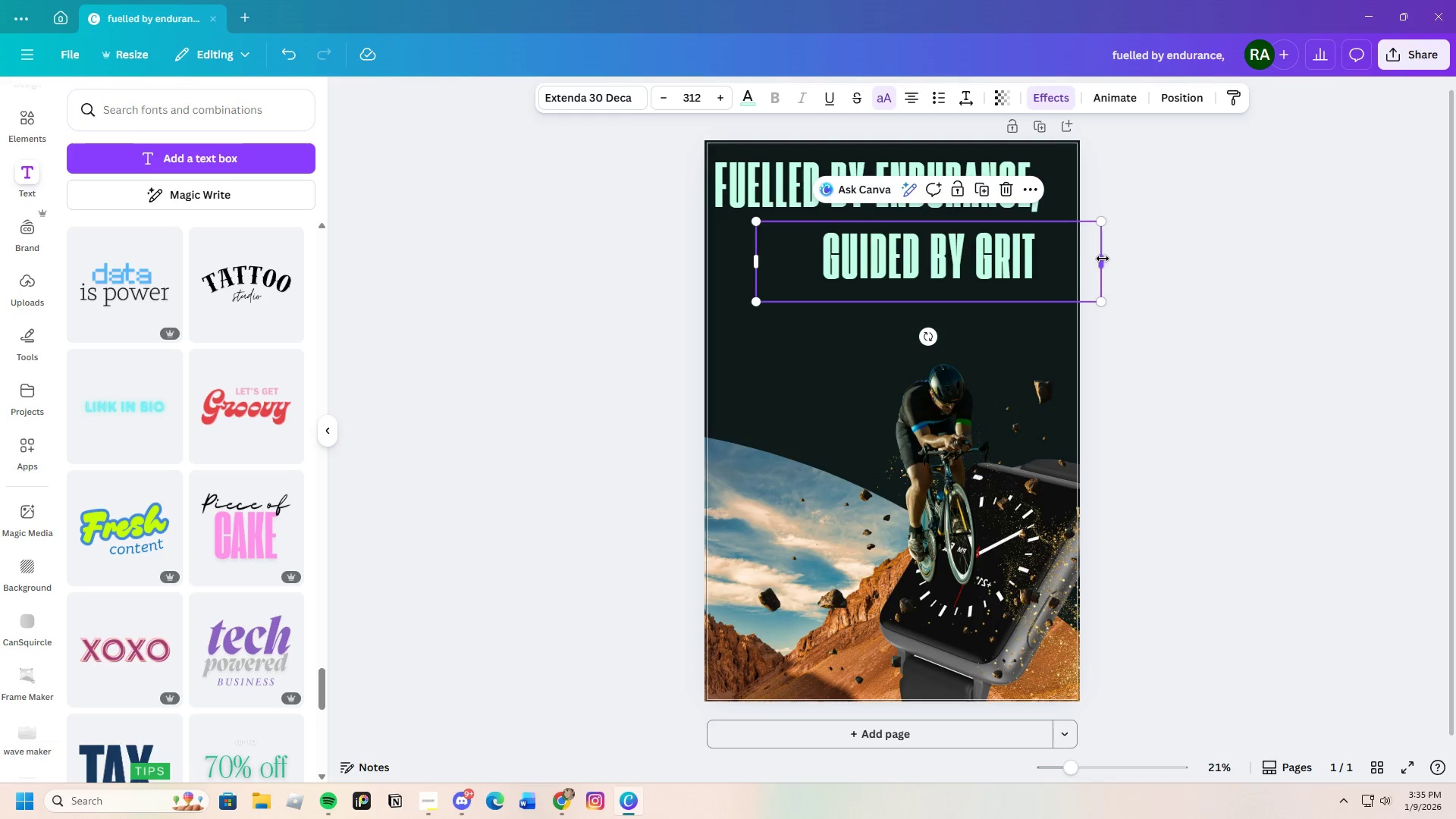 
left_click_drag(start_coordinate=[1103, 259], to_coordinate=[975, 256])
 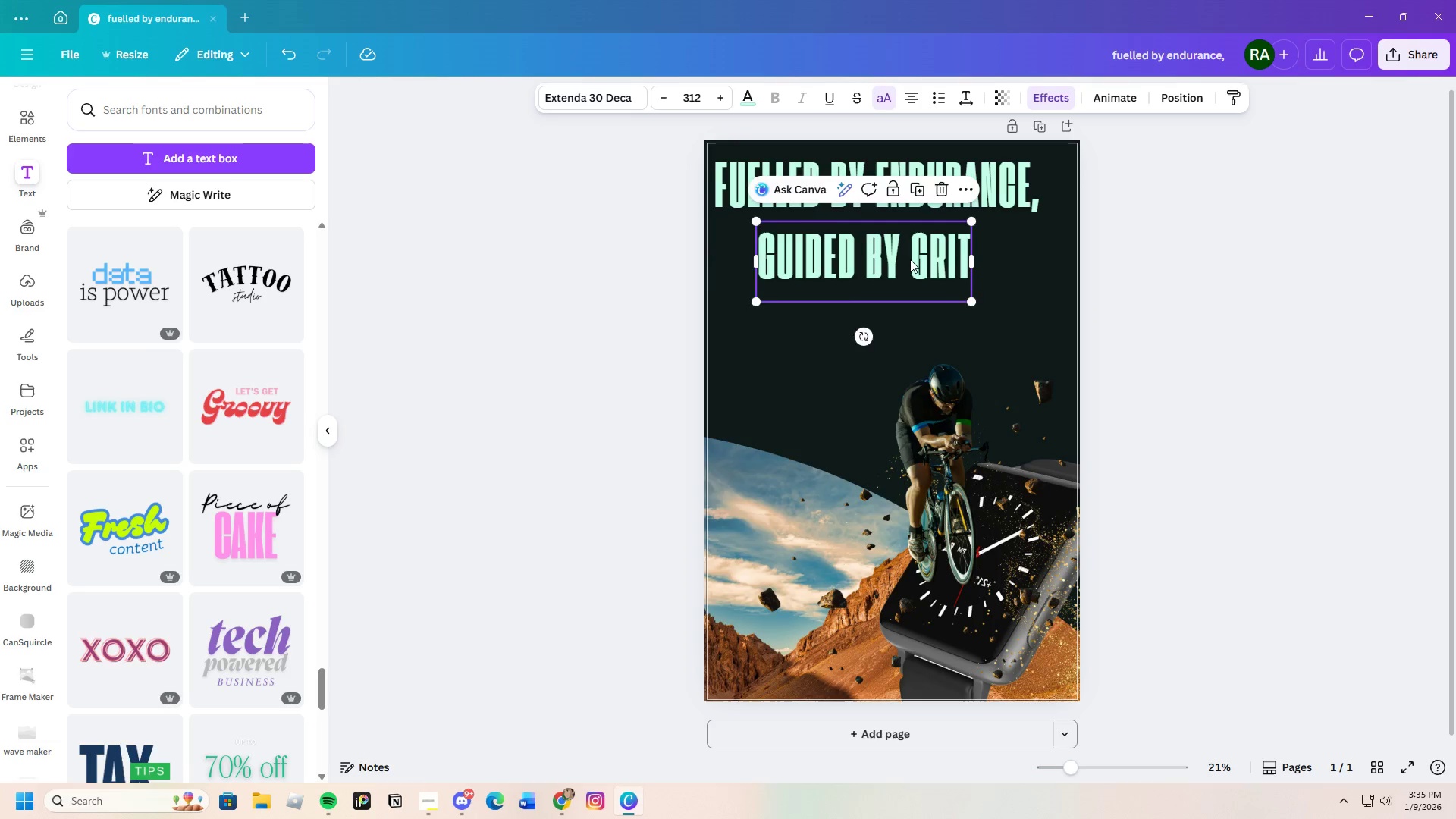 
left_click_drag(start_coordinate=[910, 259], to_coordinate=[865, 244])
 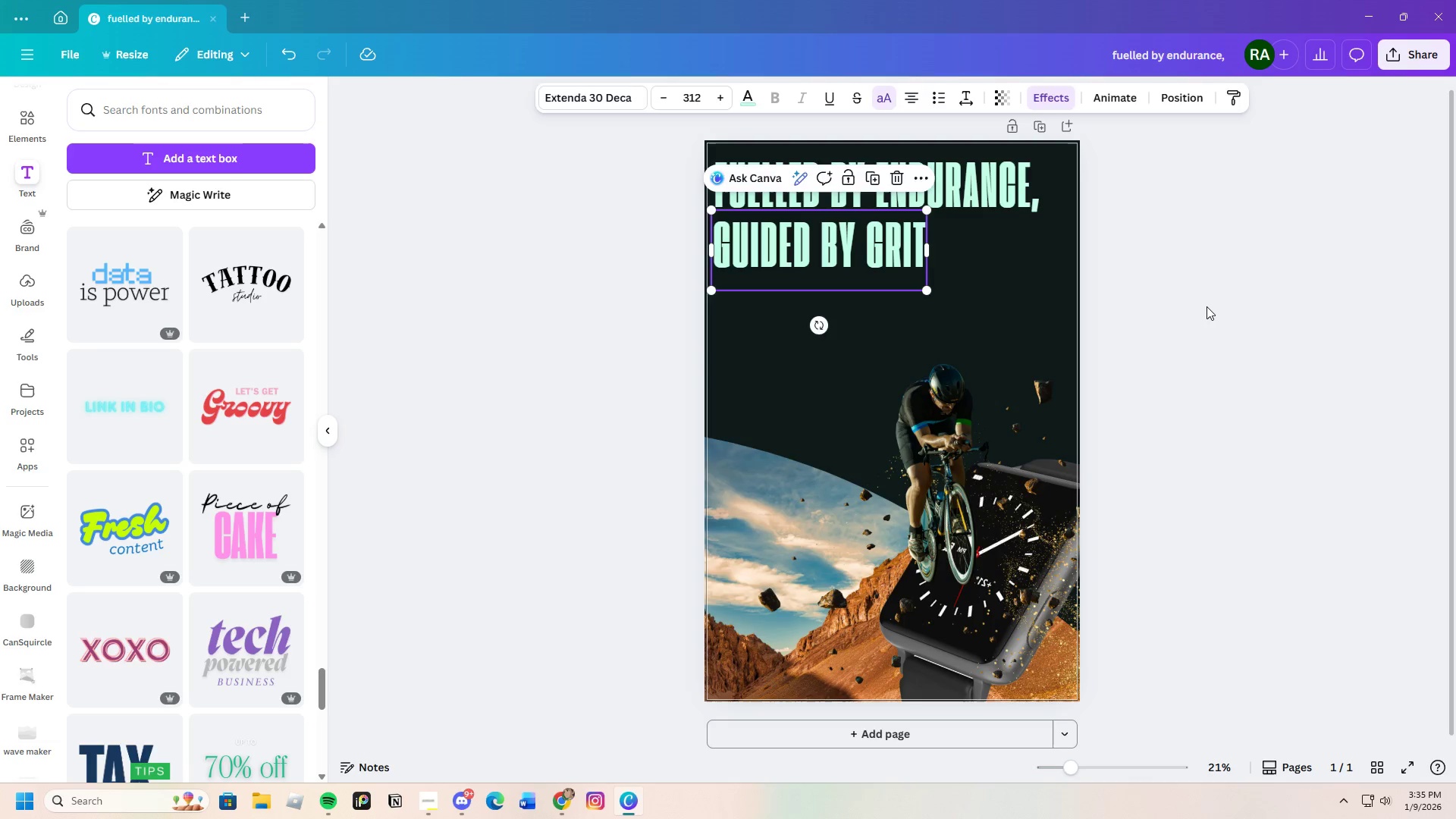 
left_click([1207, 306])
 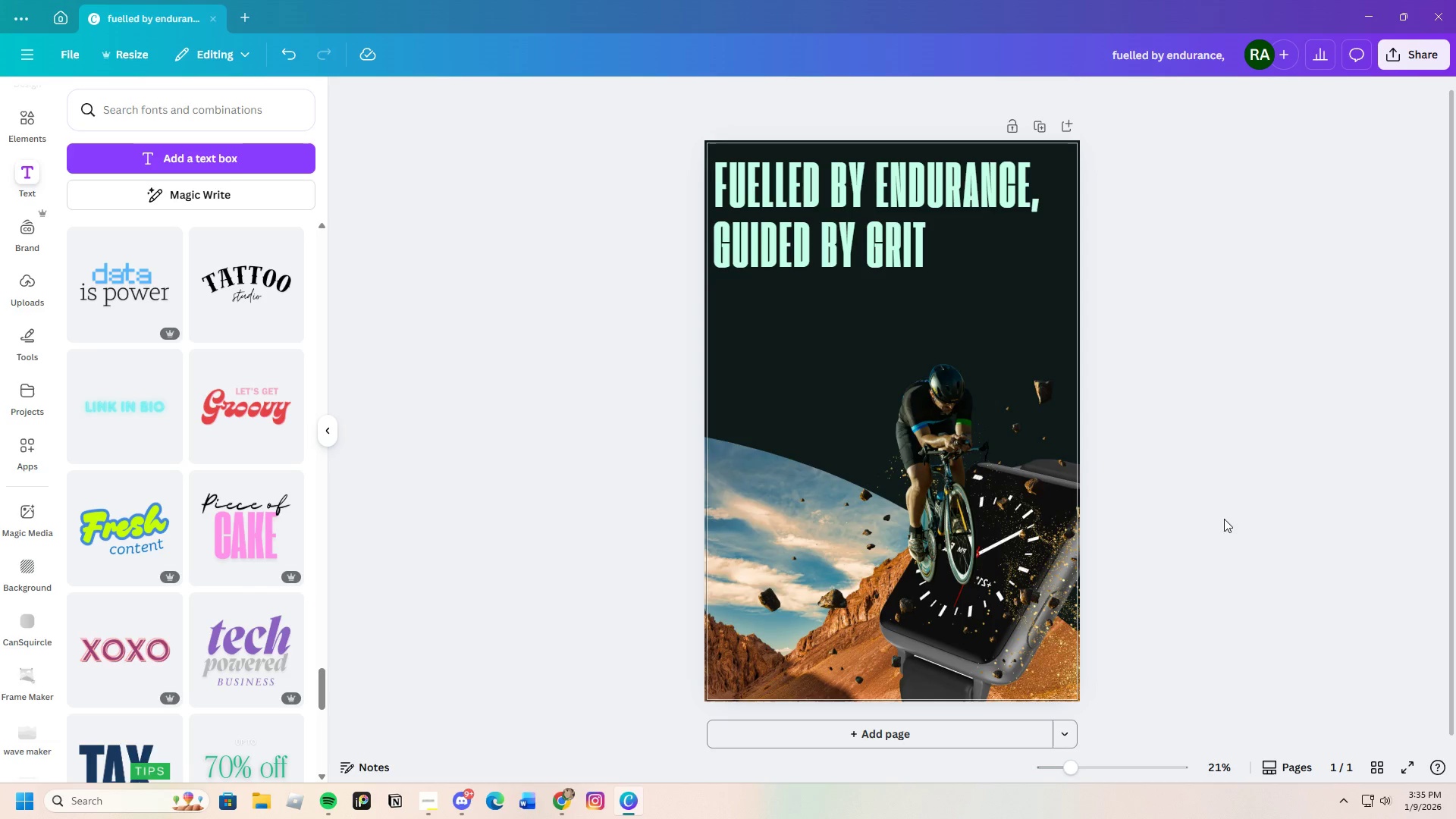 
wait(5.7)
 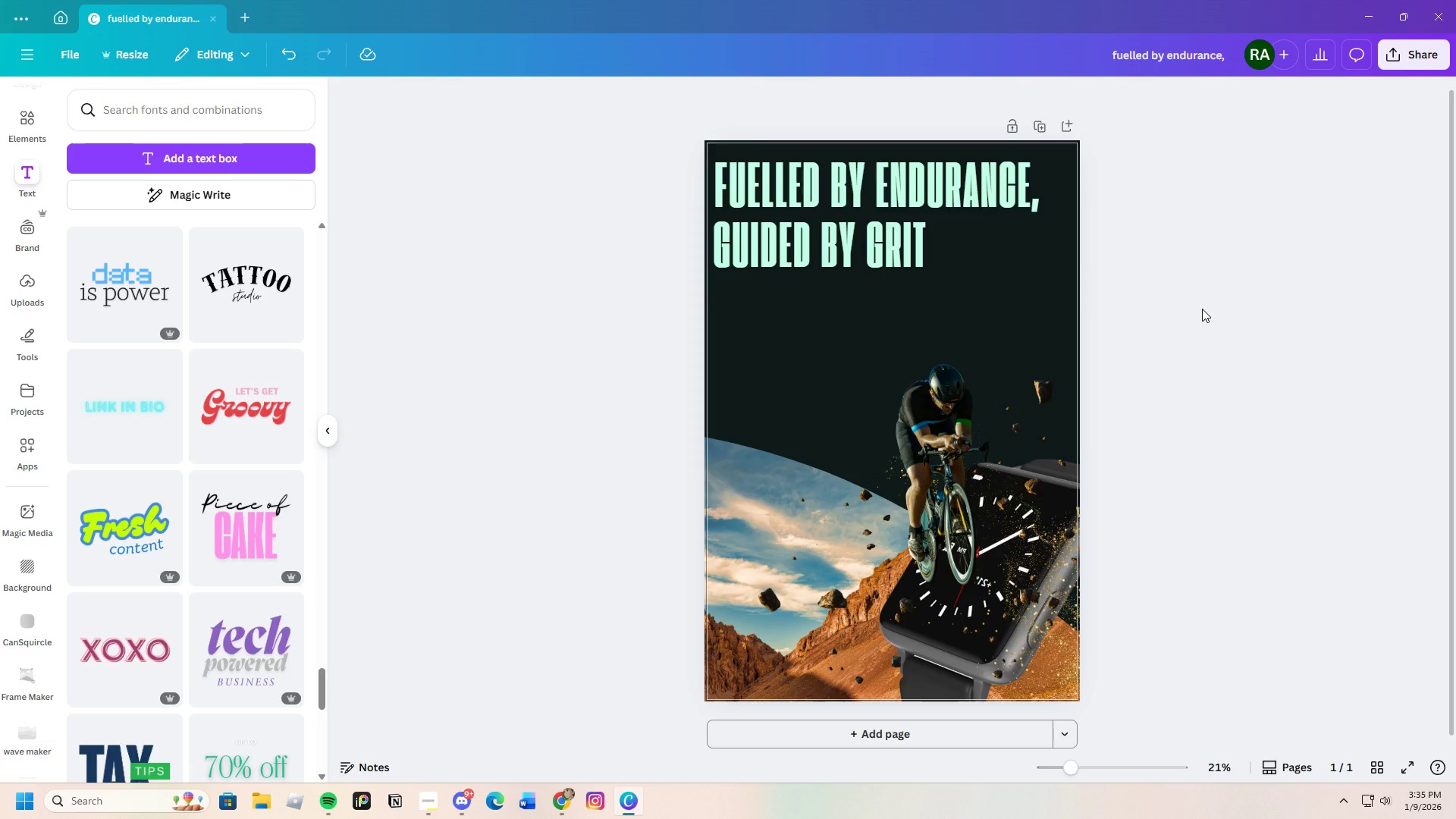 
scroll: coordinate [146, 547], scroll_direction: down, amount: 4.0
 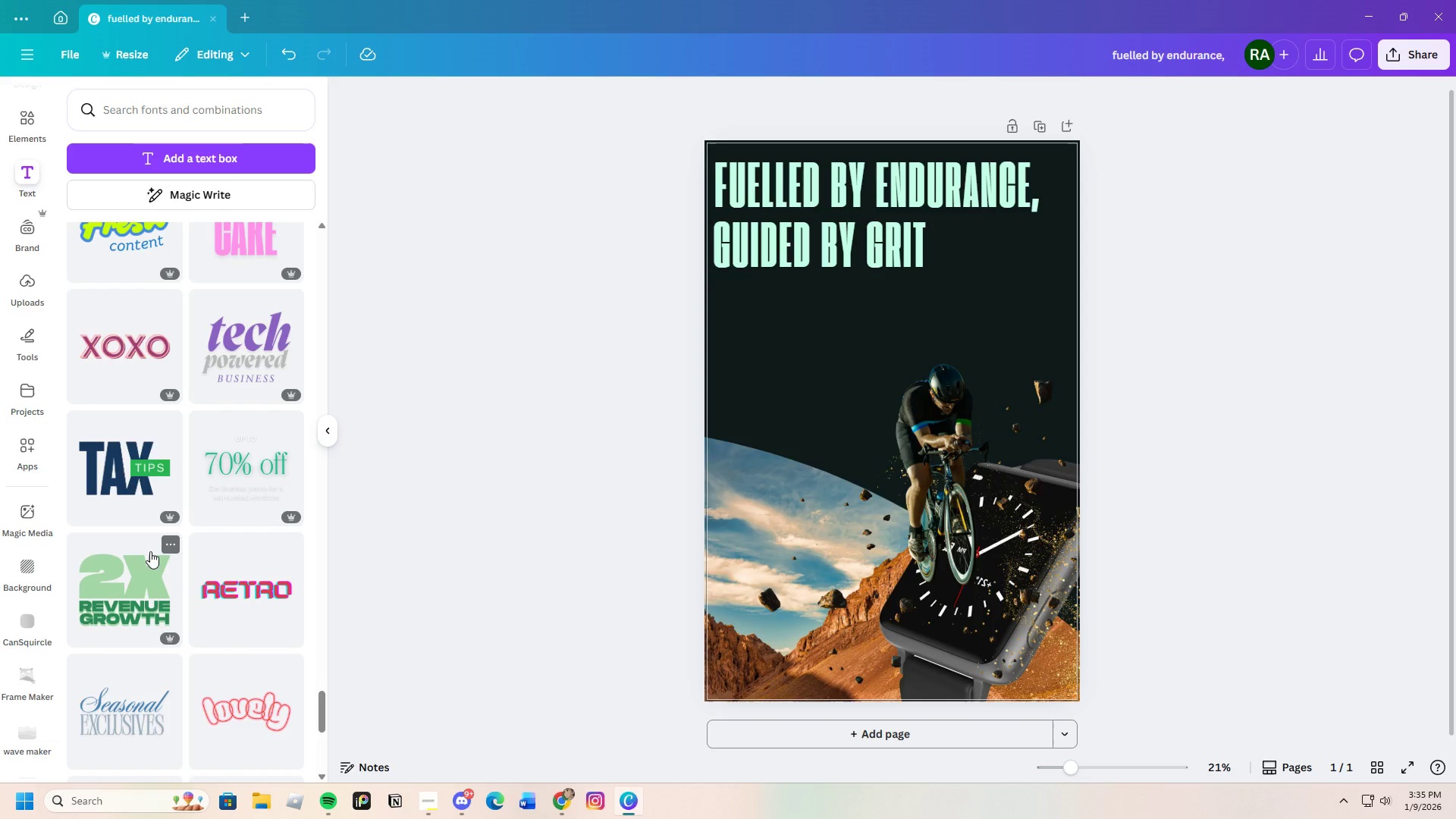 
mouse_move([170, 541])
 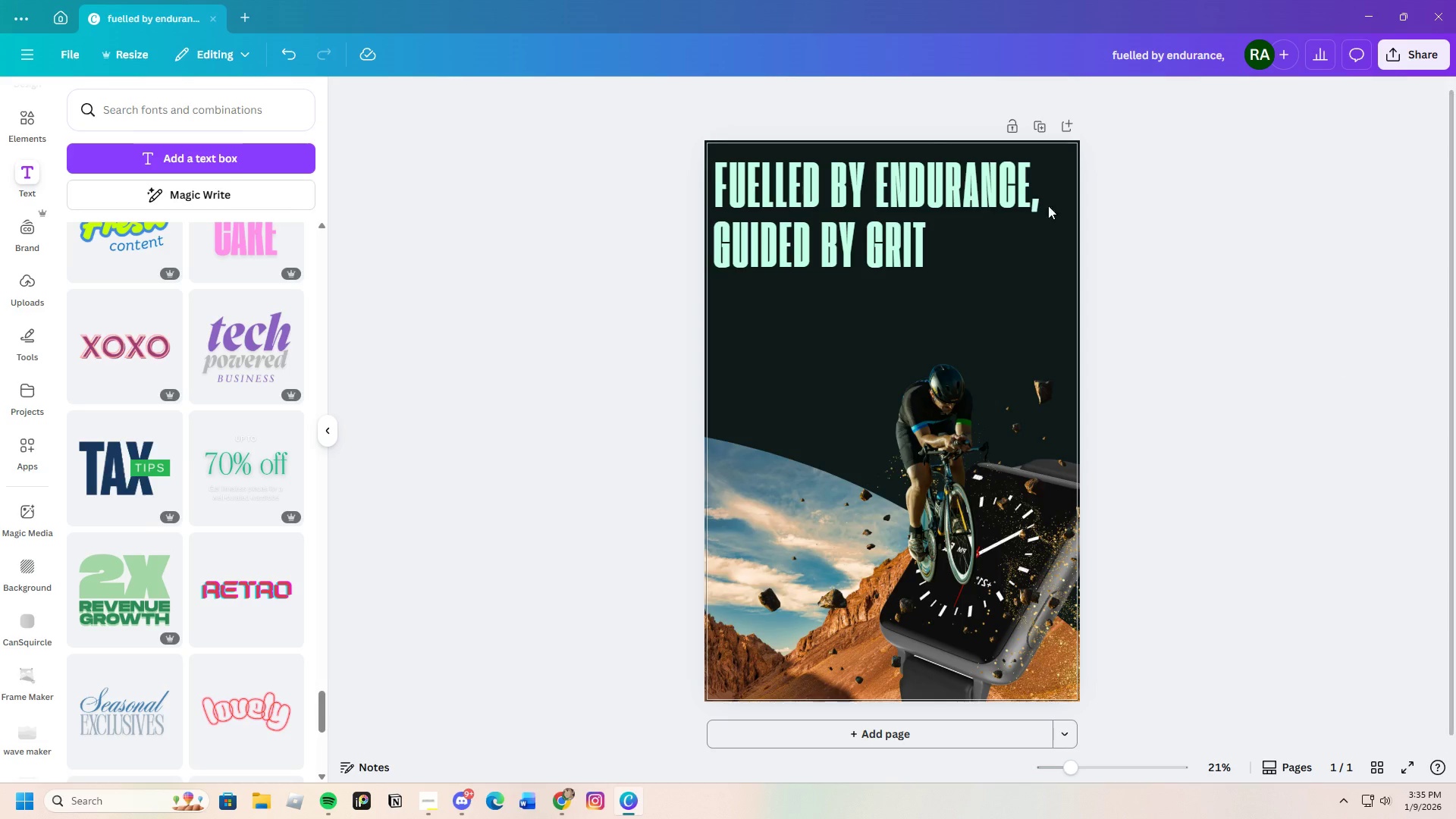 
left_click([834, 158])
 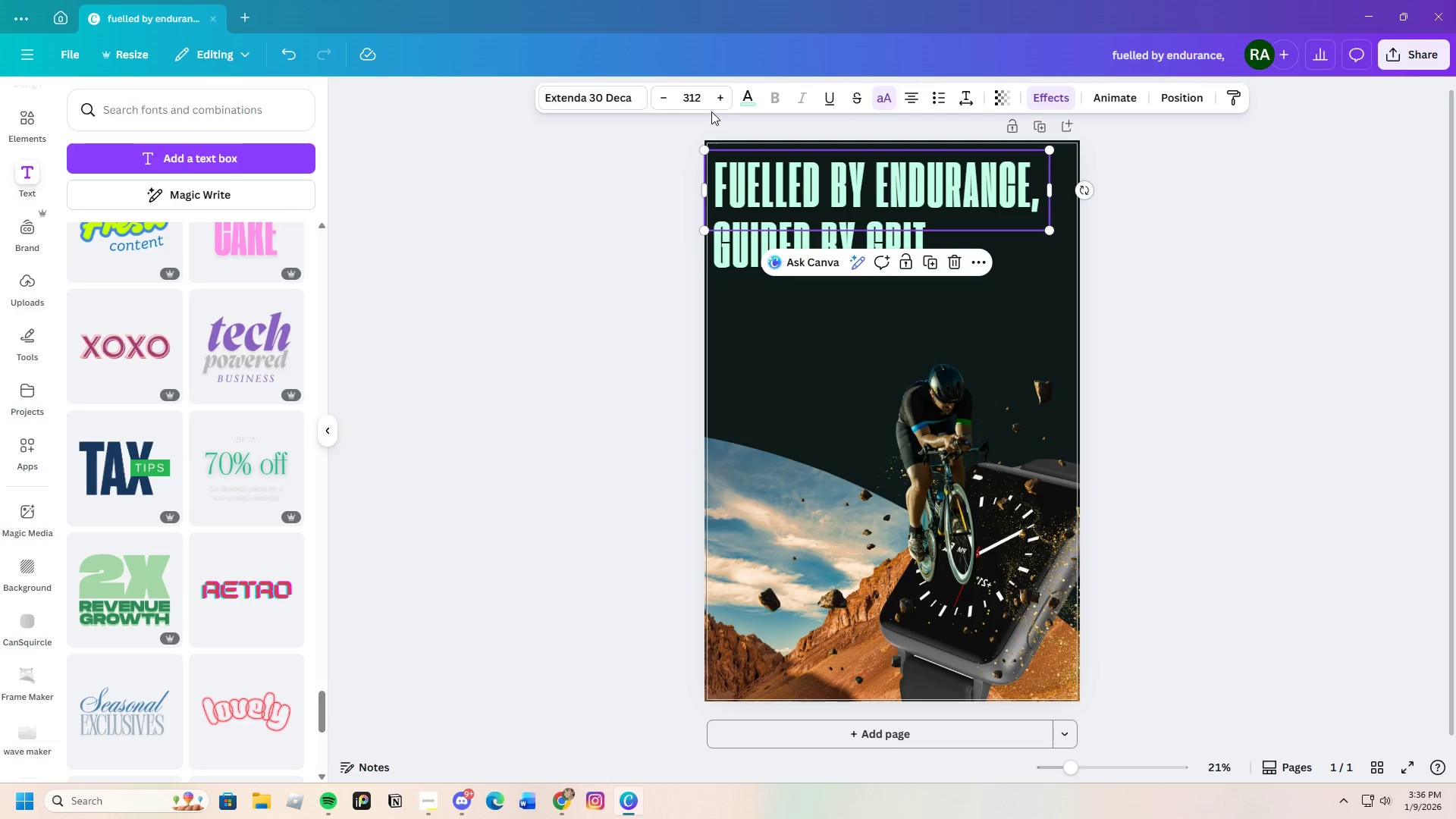 
left_click([745, 96])
 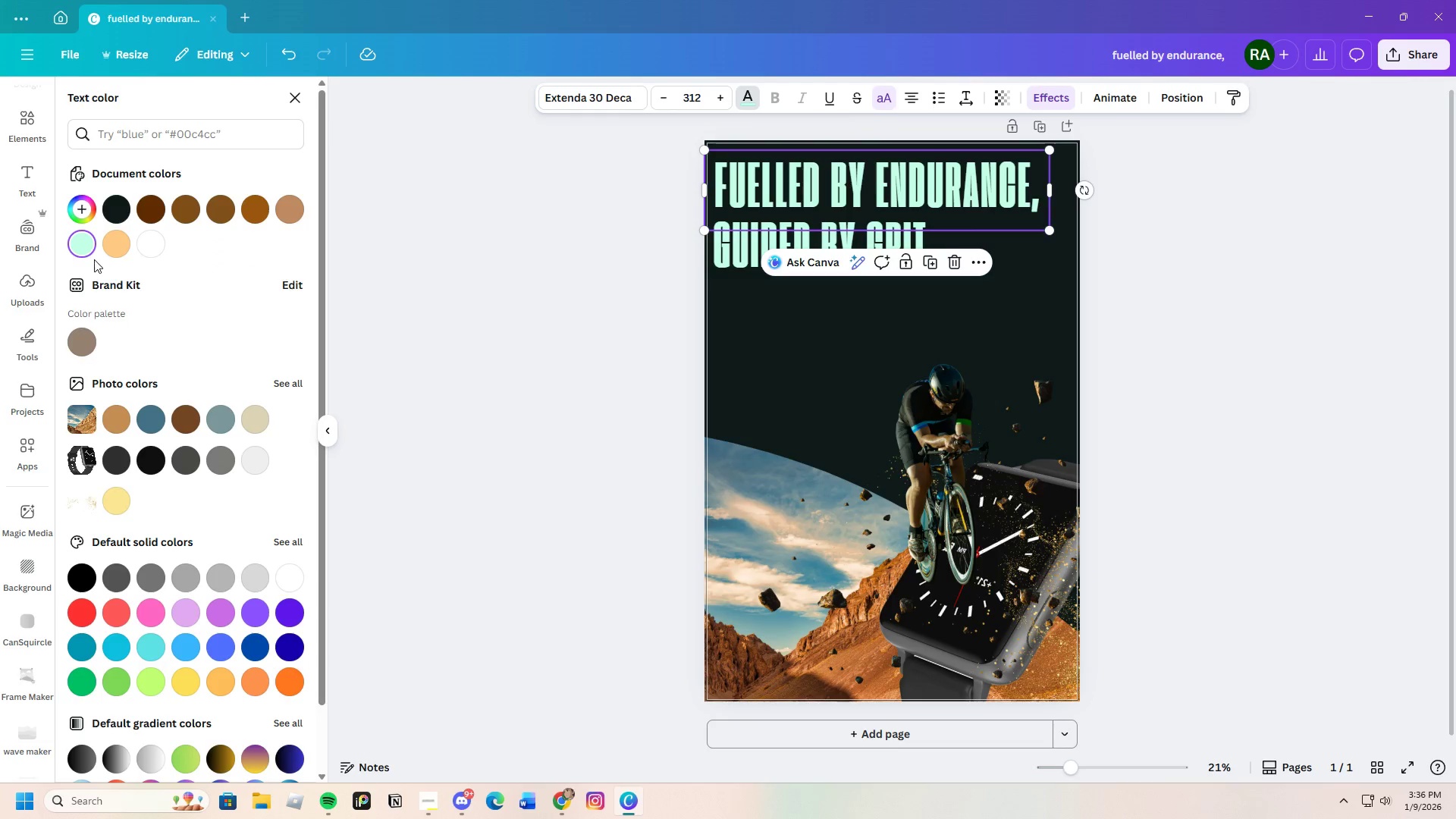 
mouse_move([140, 243])
 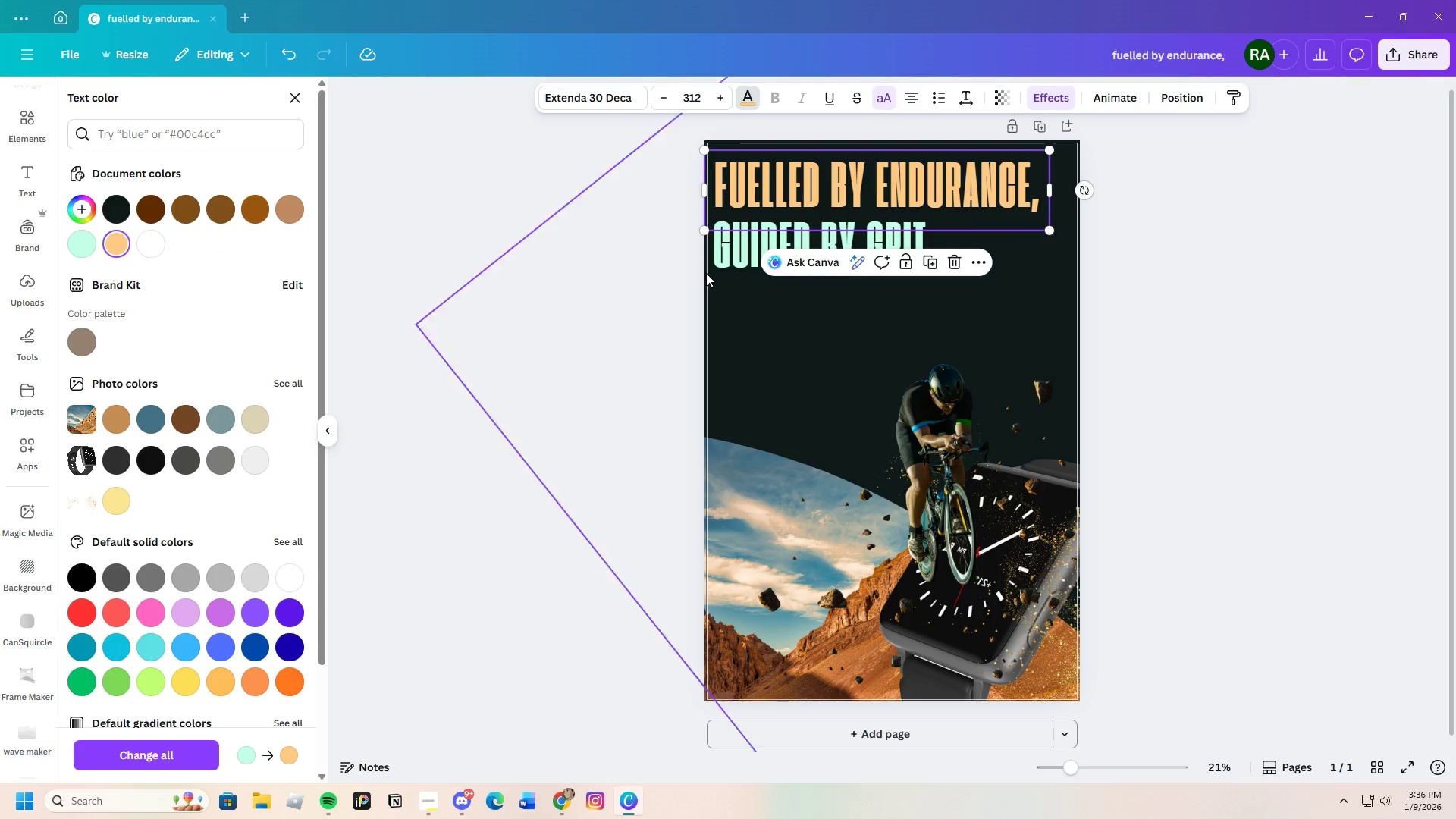 
left_click([739, 255])
 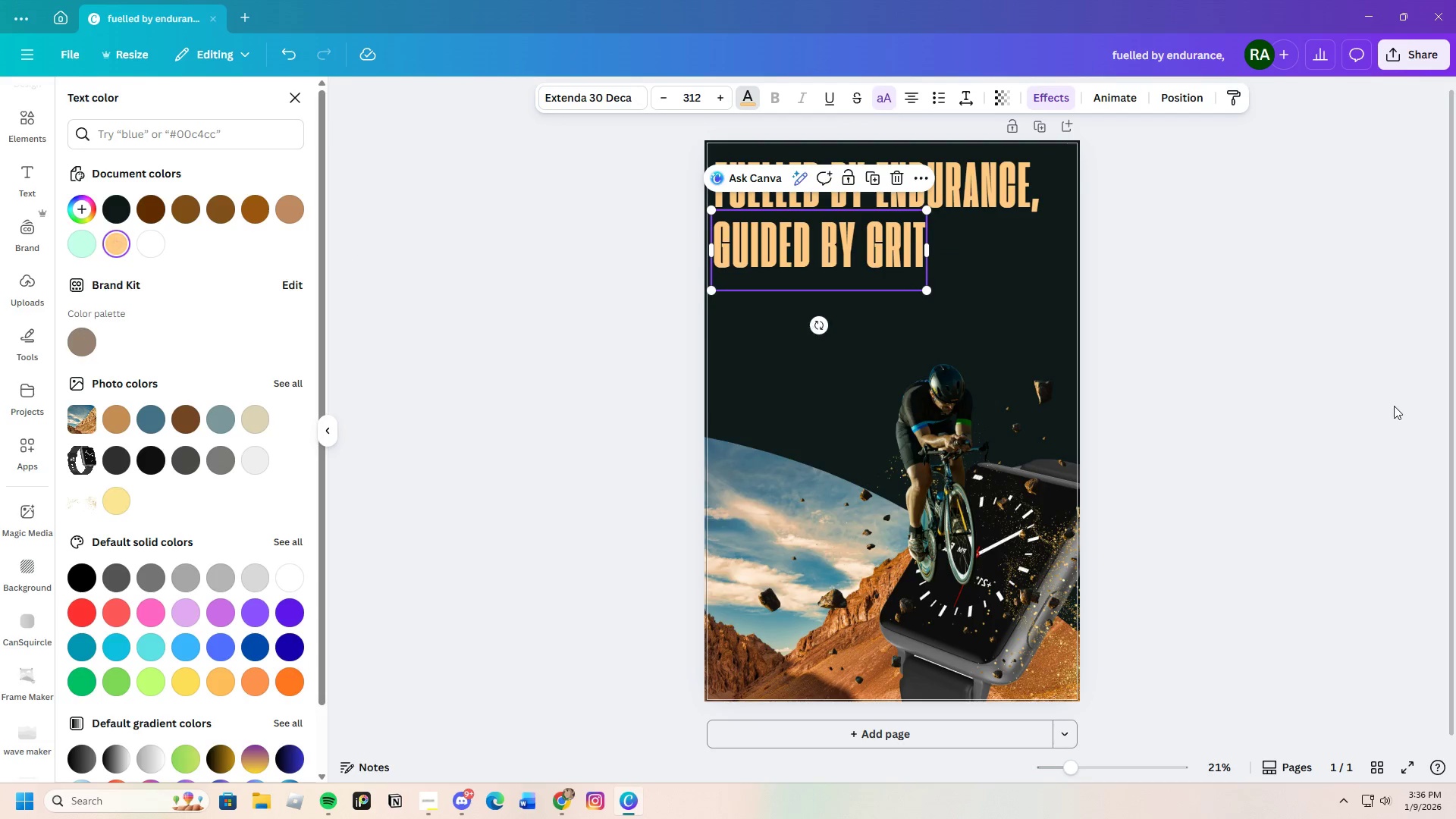 
triple_click([1404, 406])
 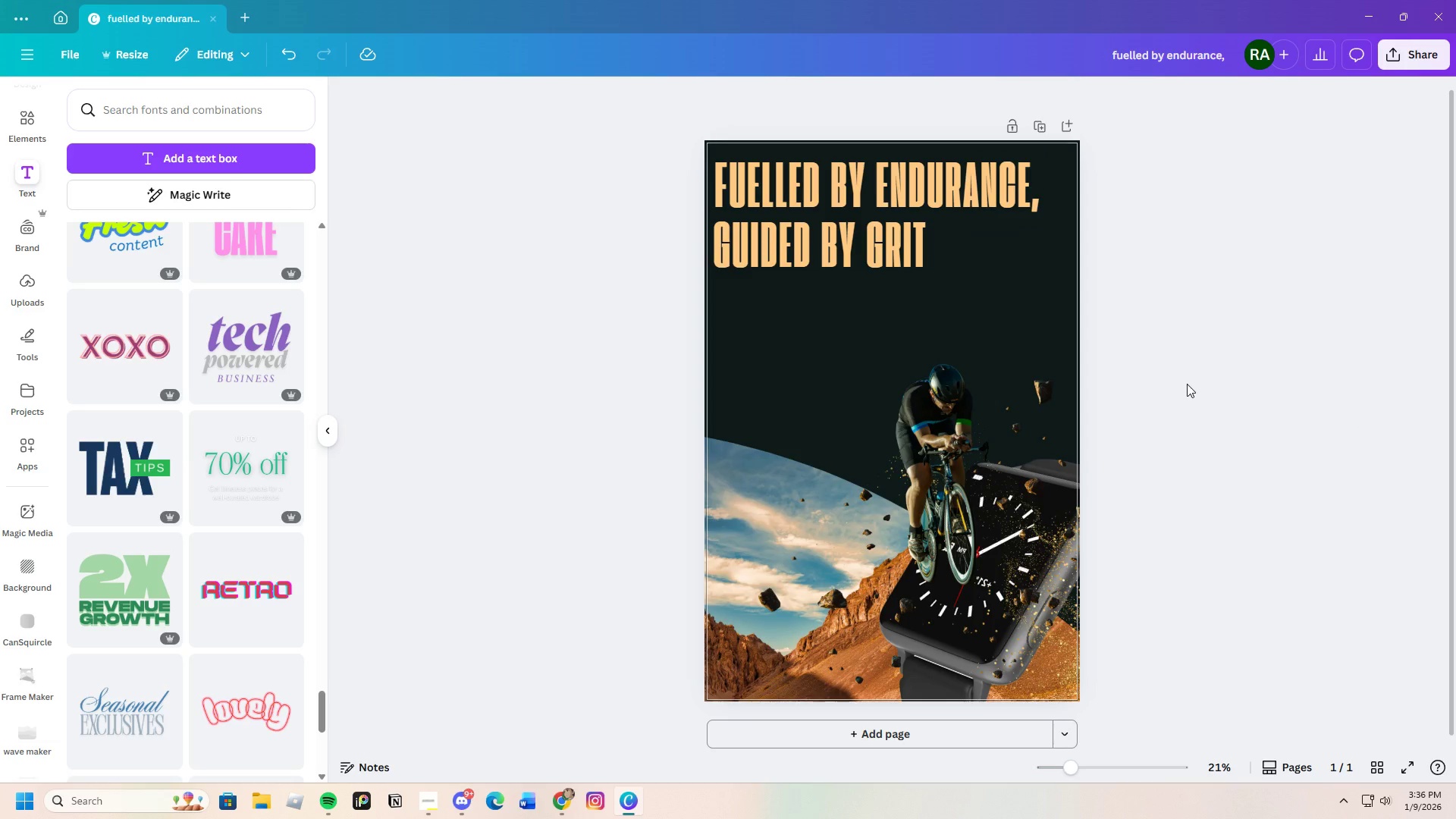 
left_click([849, 199])
 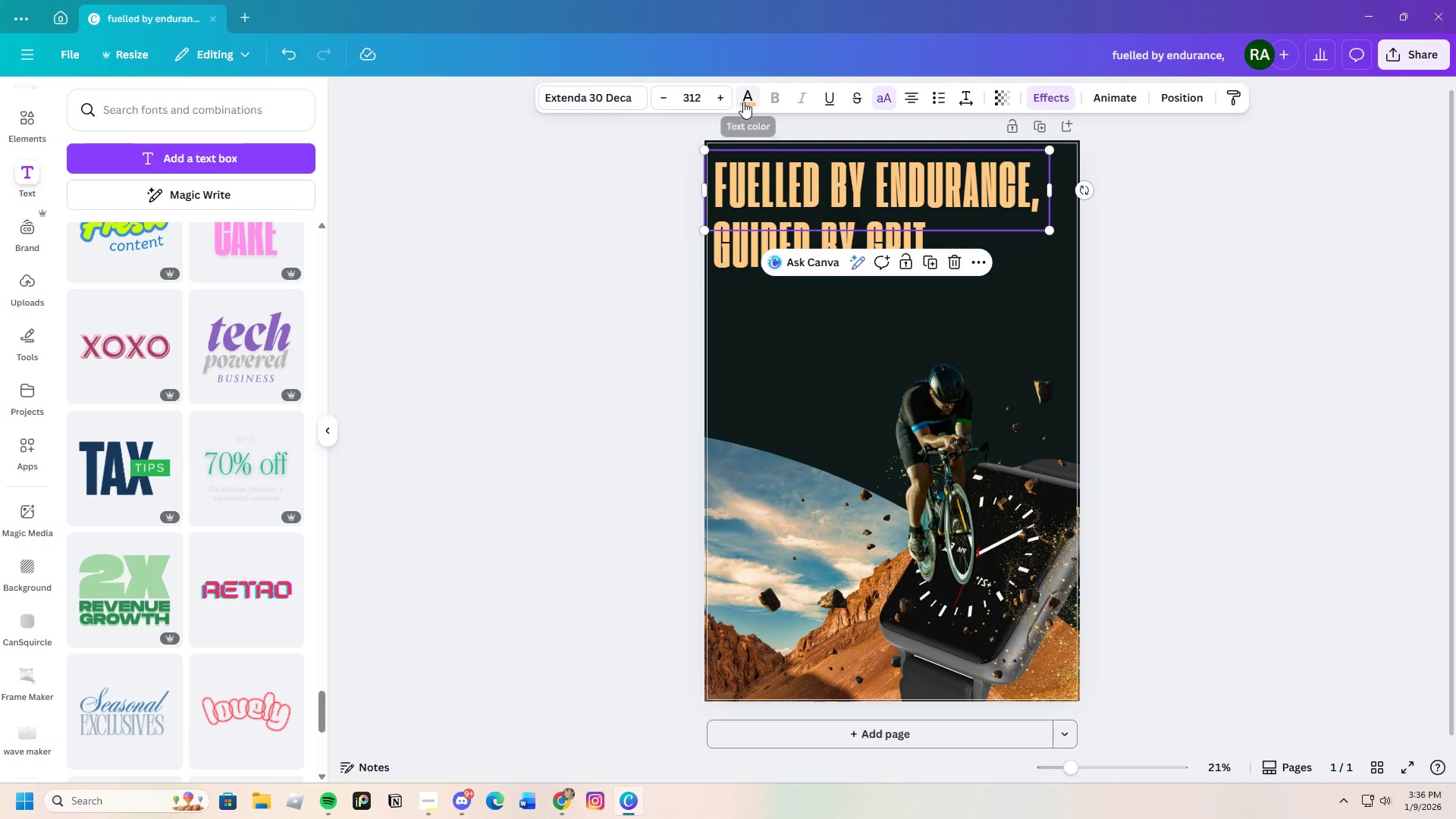 
left_click([754, 103])
 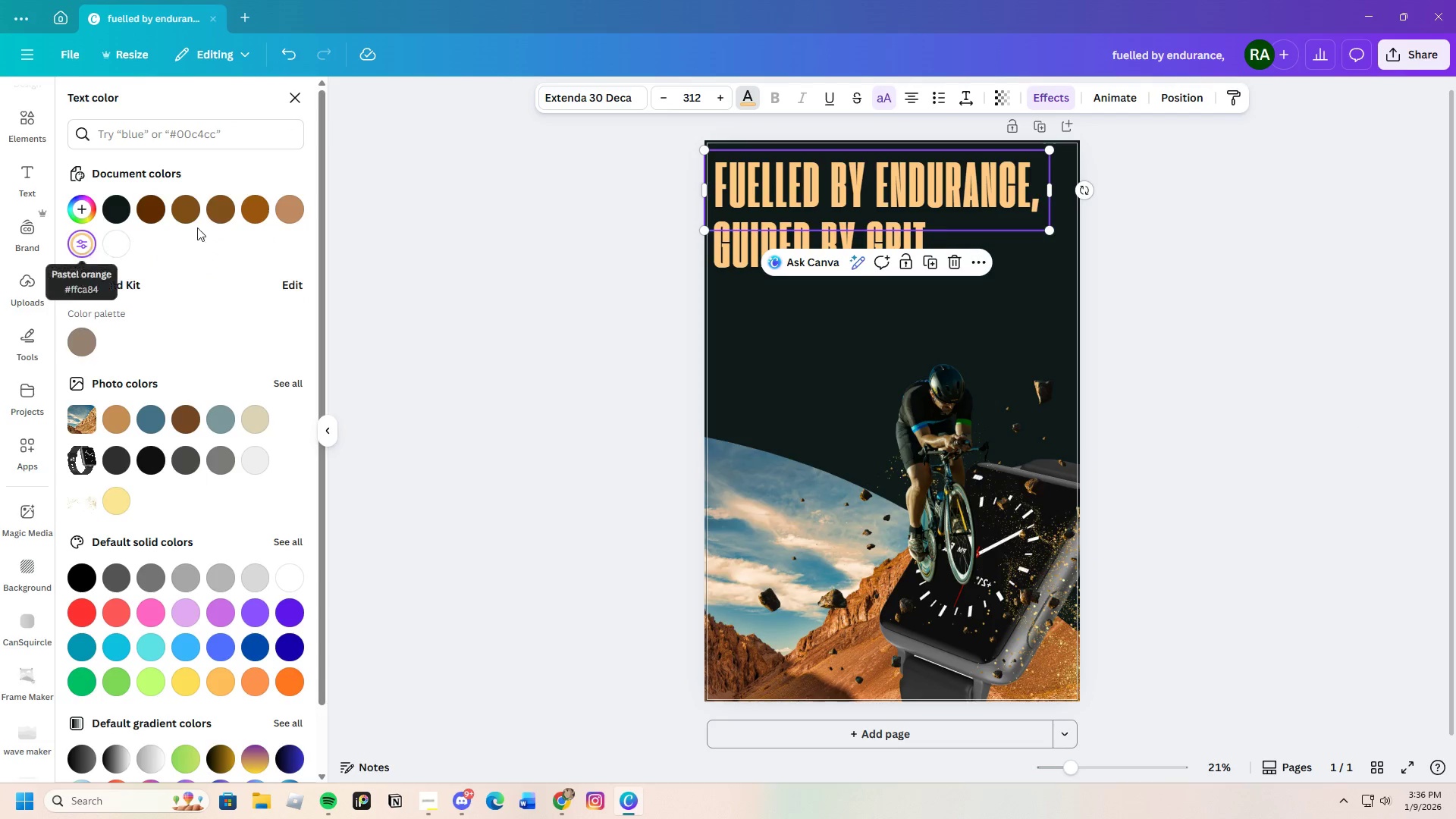 
mouse_move([235, 221])
 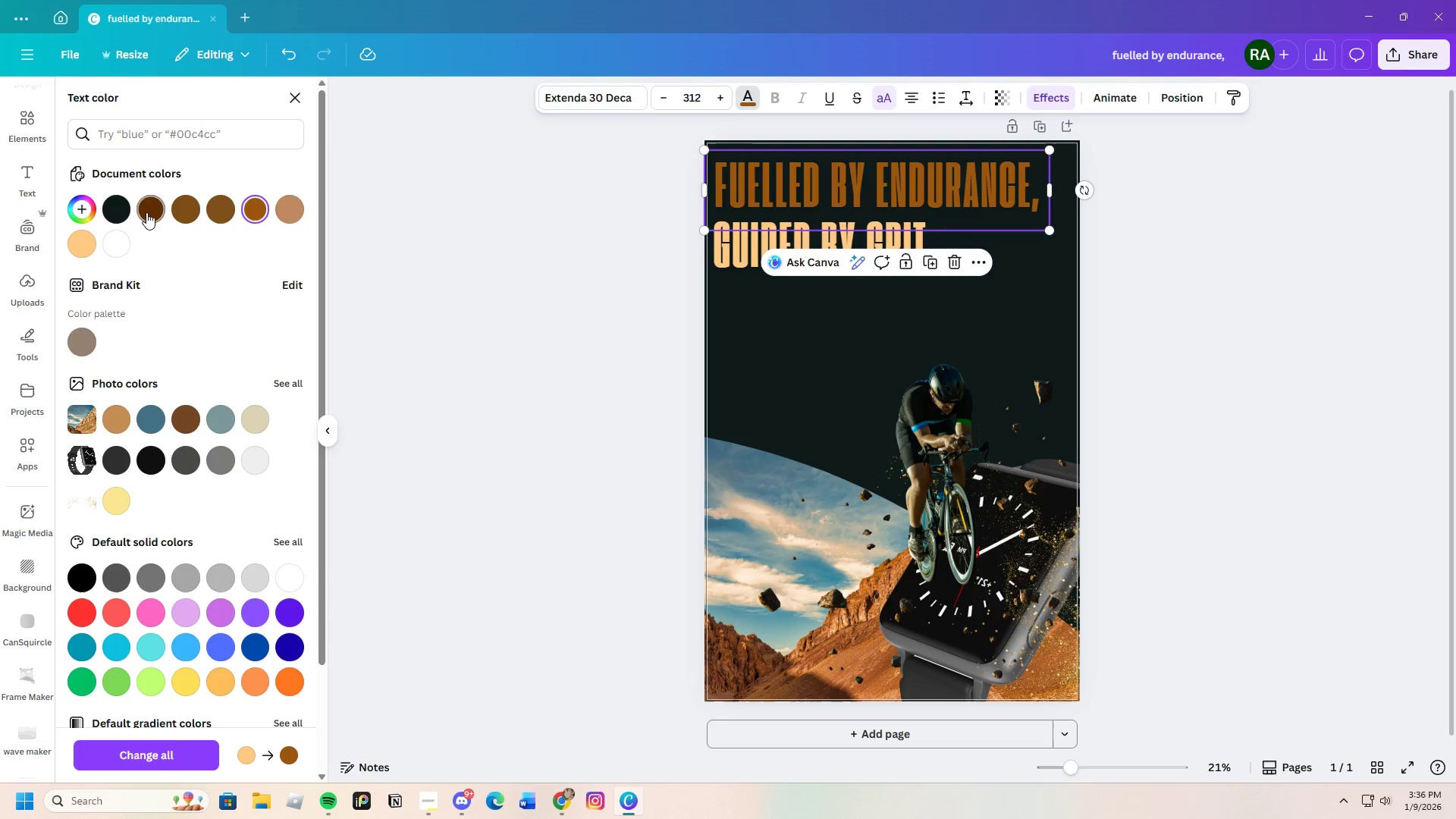 
left_click([146, 212])
 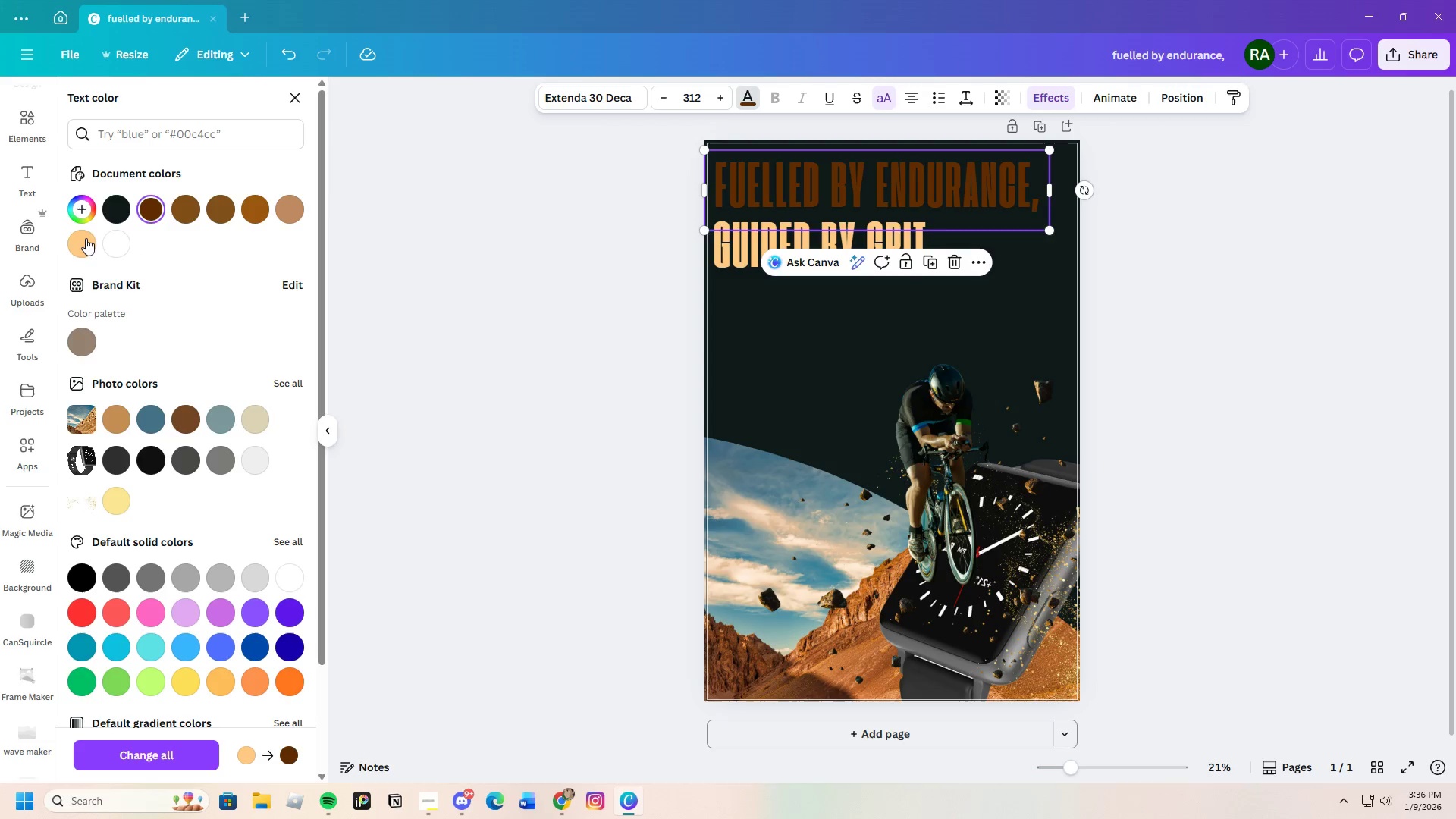 
double_click([86, 212])
 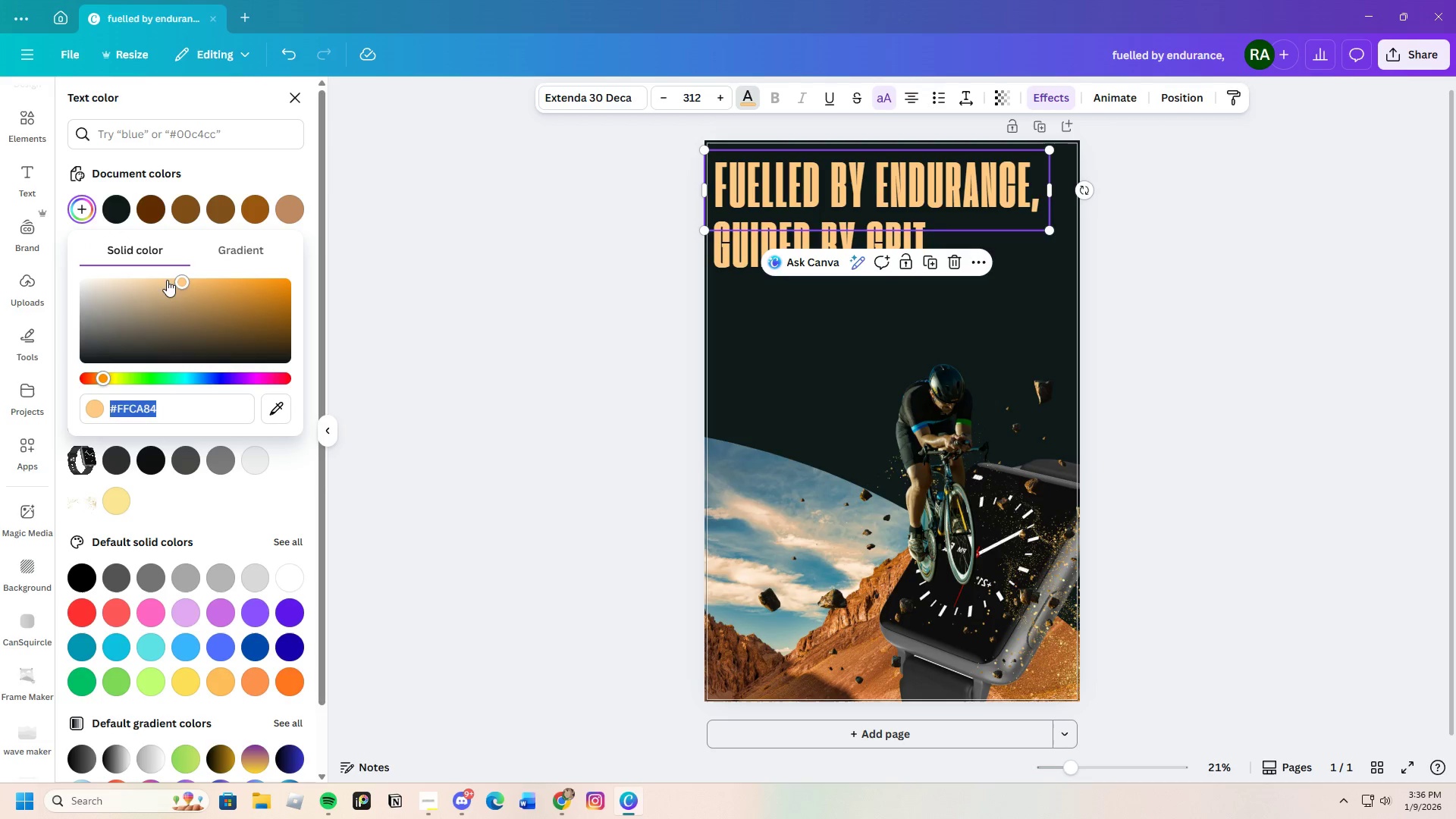 
left_click_drag(start_coordinate=[182, 285], to_coordinate=[128, 259])
 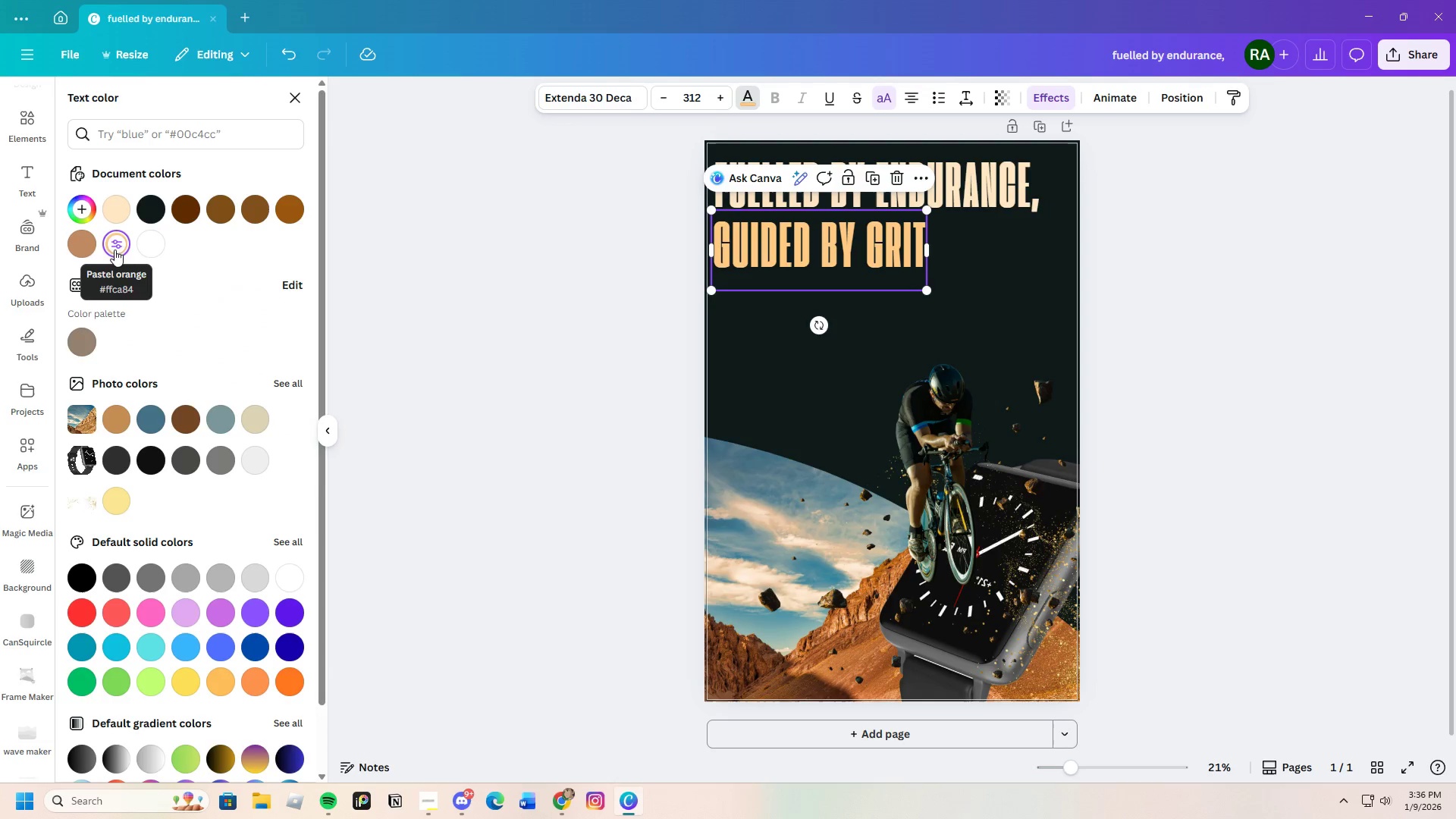 
left_click([121, 210])
 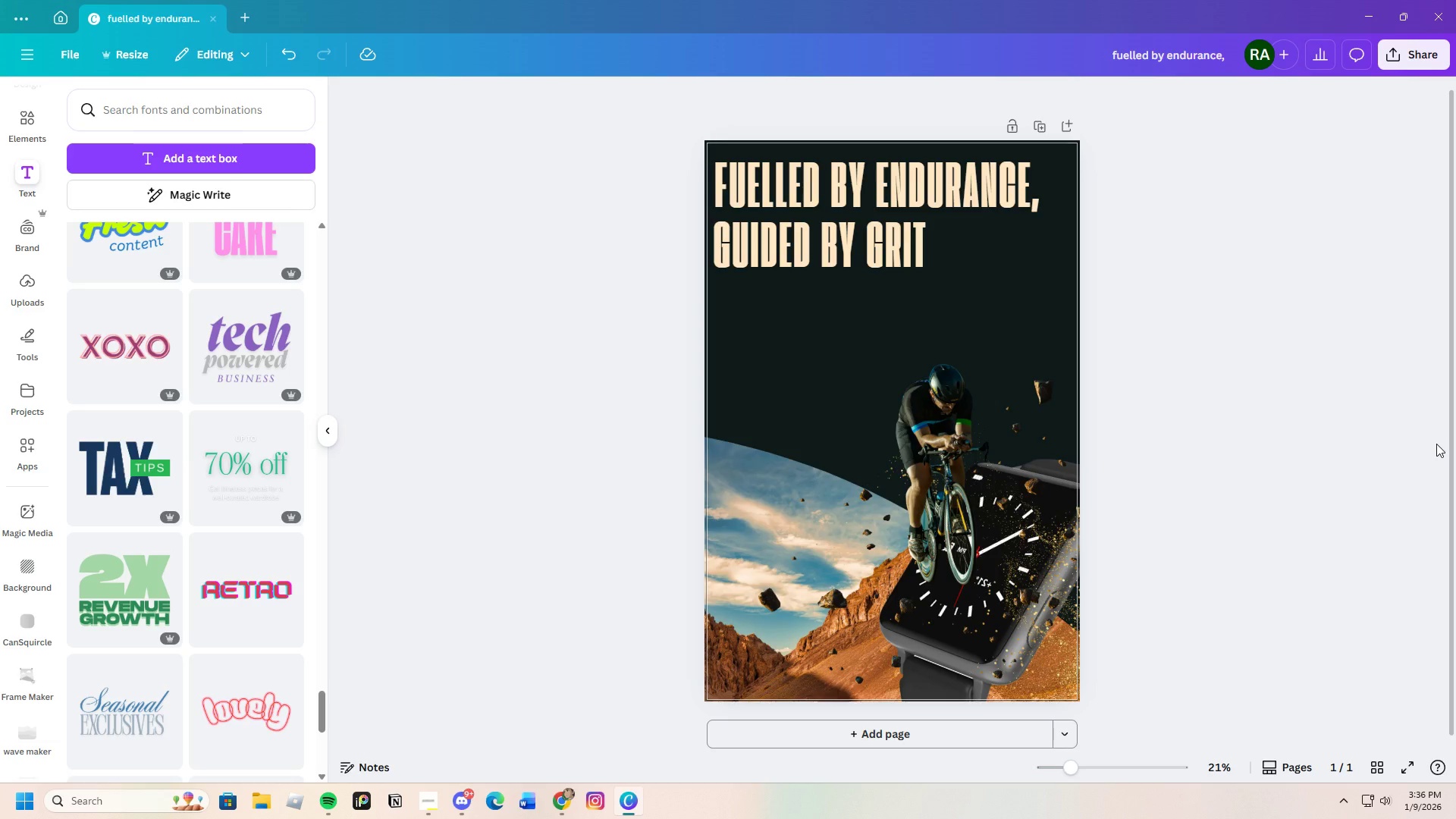 
wait(34.55)
 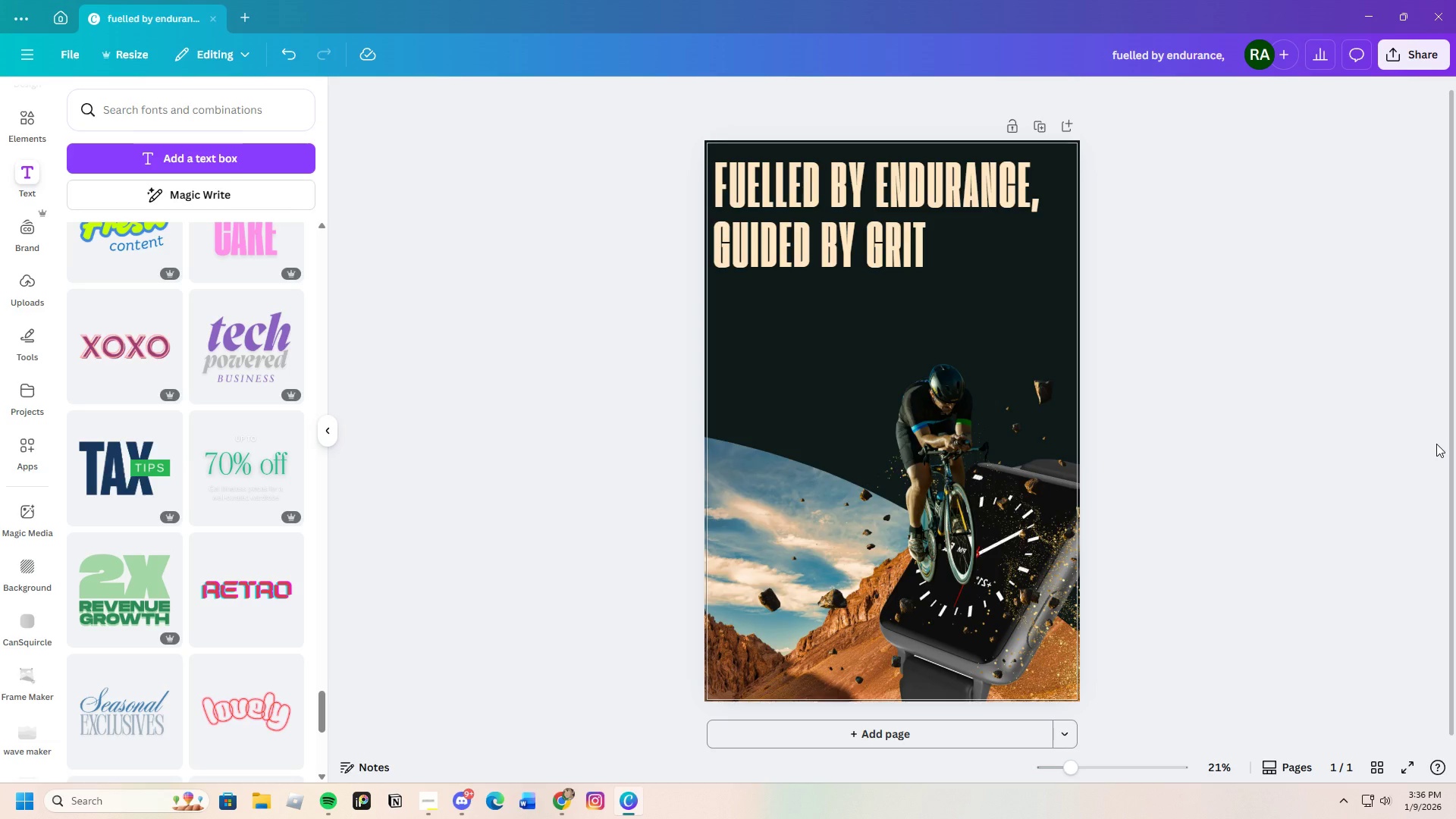 
scroll: coordinate [197, 544], scroll_direction: down, amount: 18.0
 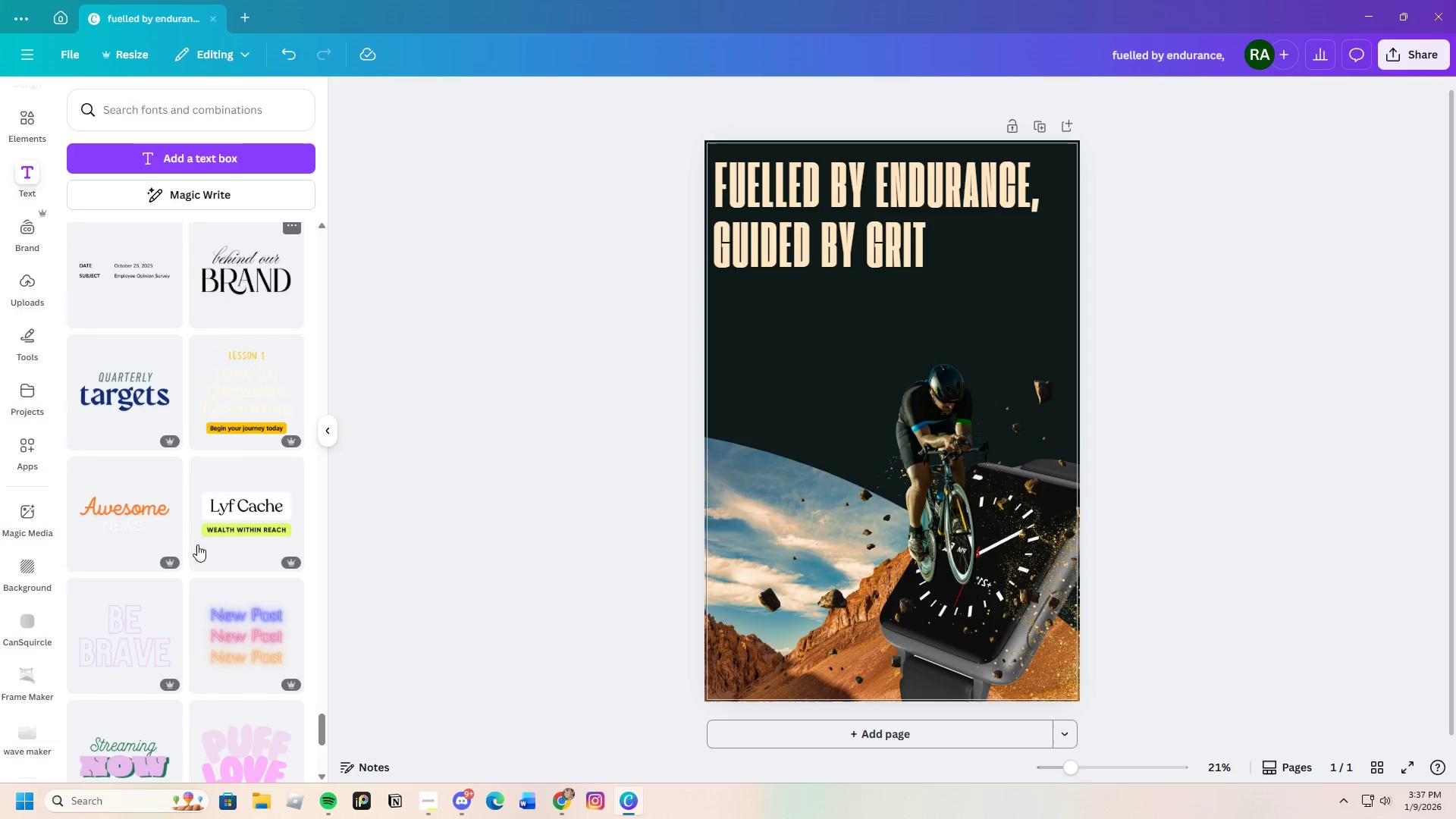 
scroll: coordinate [197, 544], scroll_direction: up, amount: 3.0
 